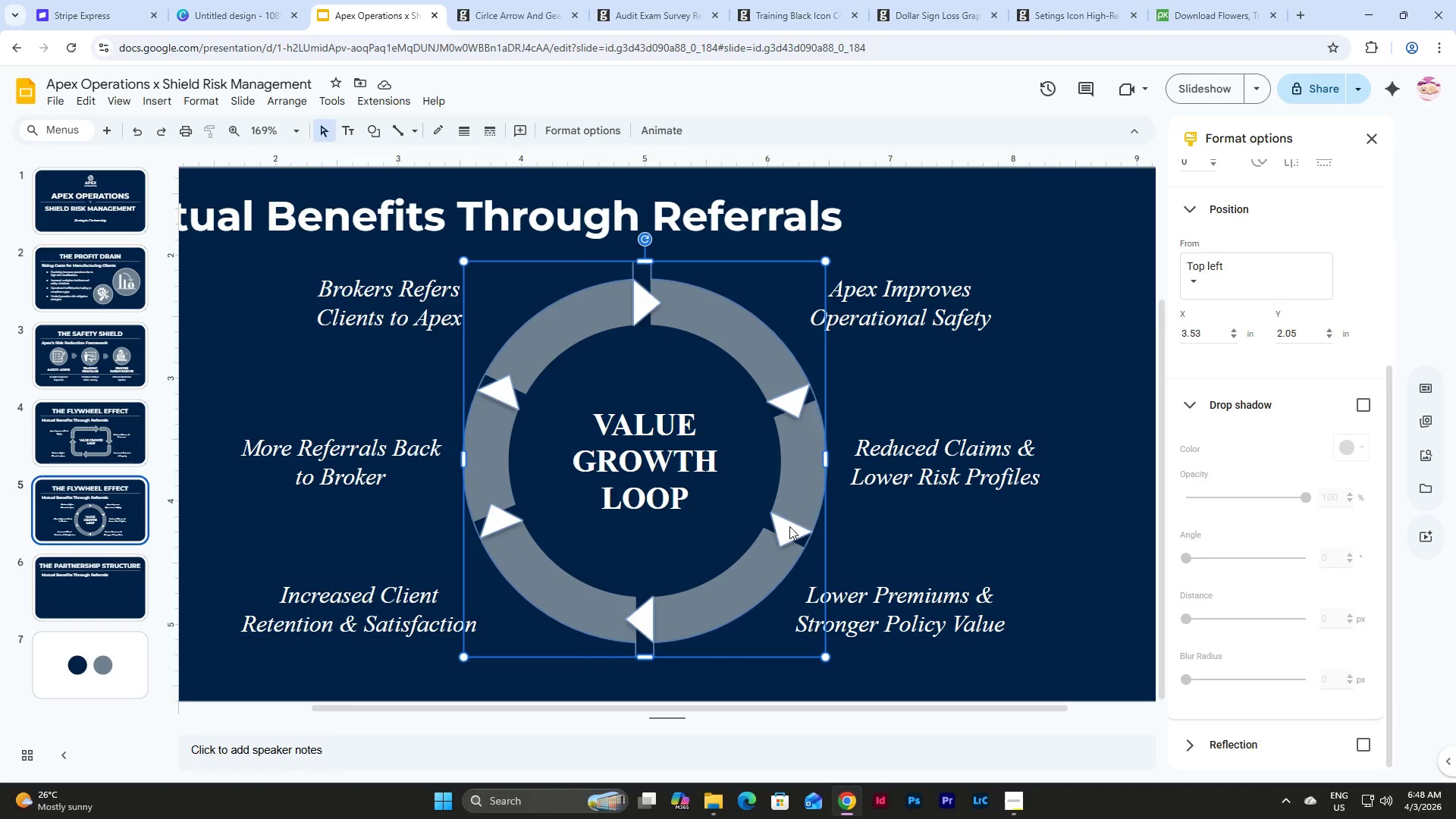 
key(Shift+ShiftLeft)
 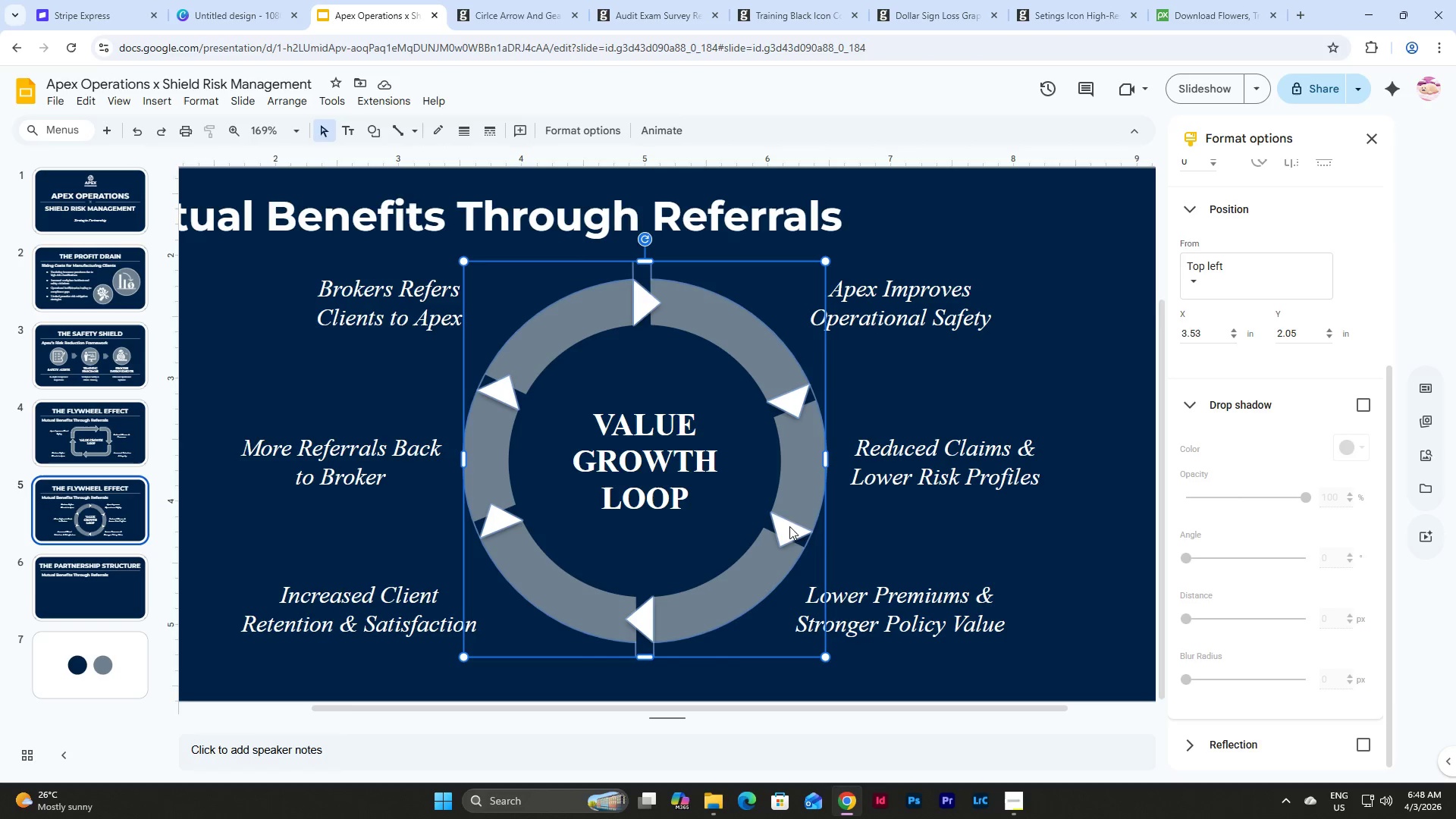 
key(Shift+ShiftLeft)
 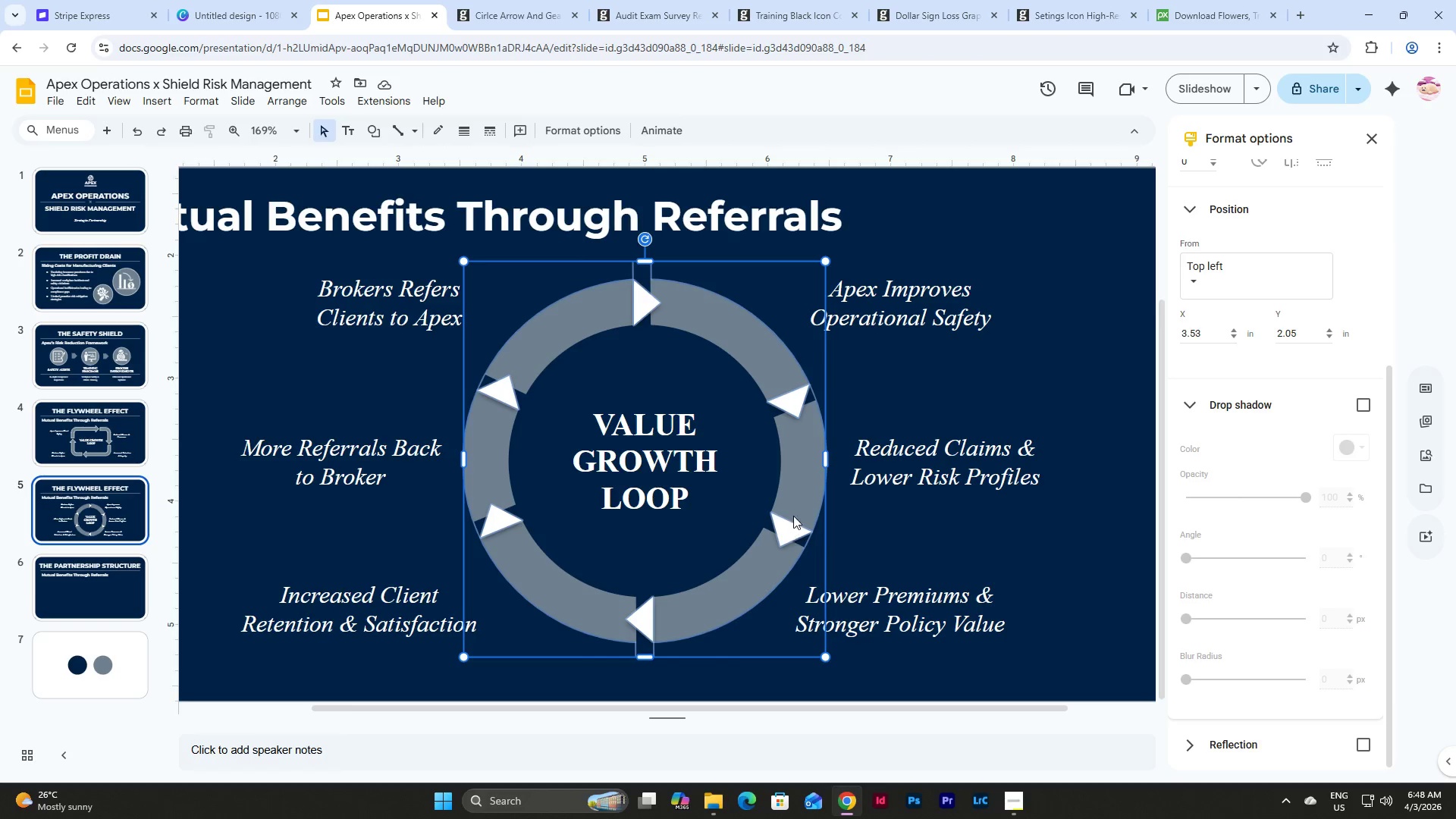 
key(Shift+ShiftLeft)
 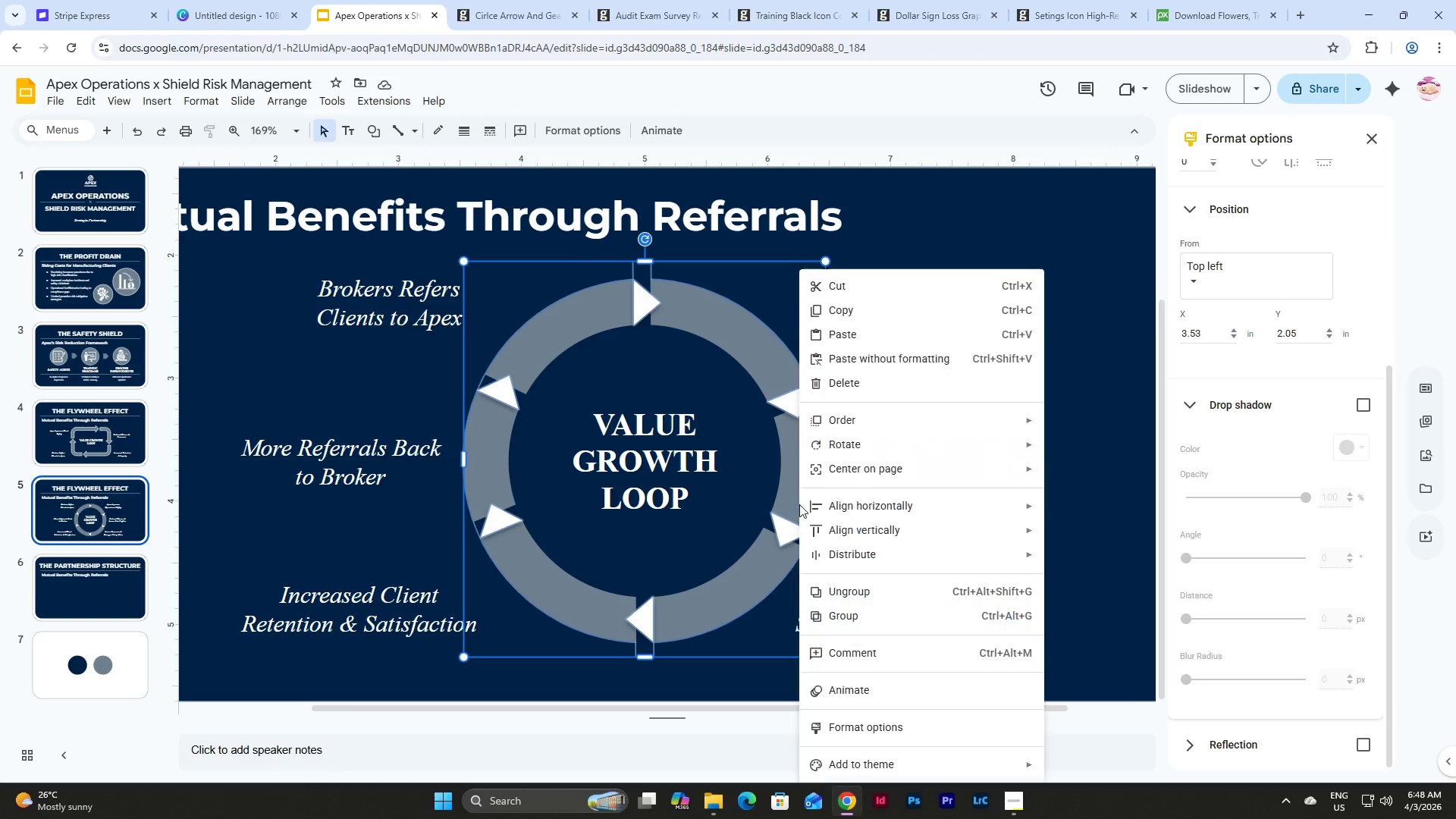 
double_click([799, 504])
 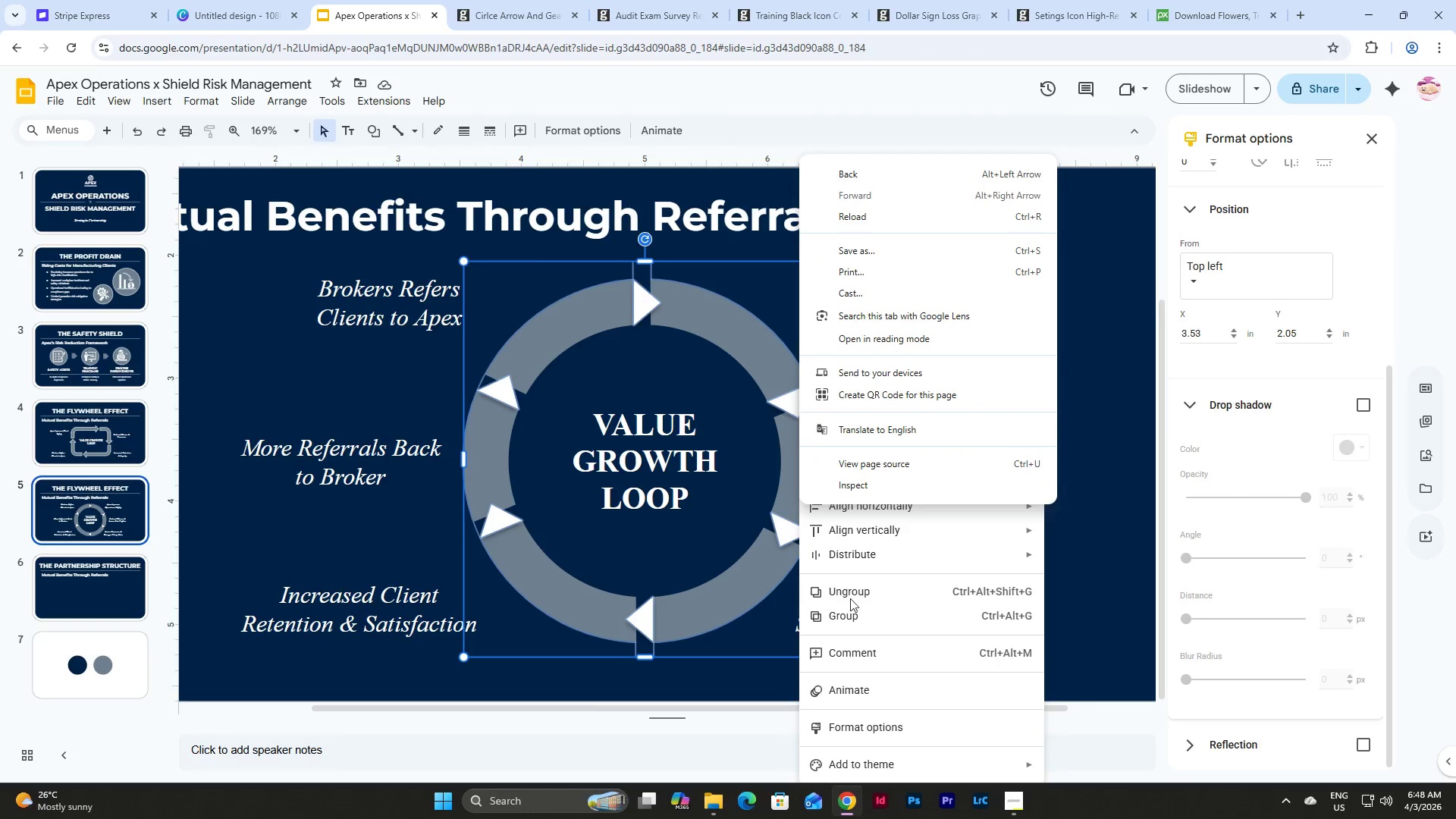 
left_click([855, 615])
 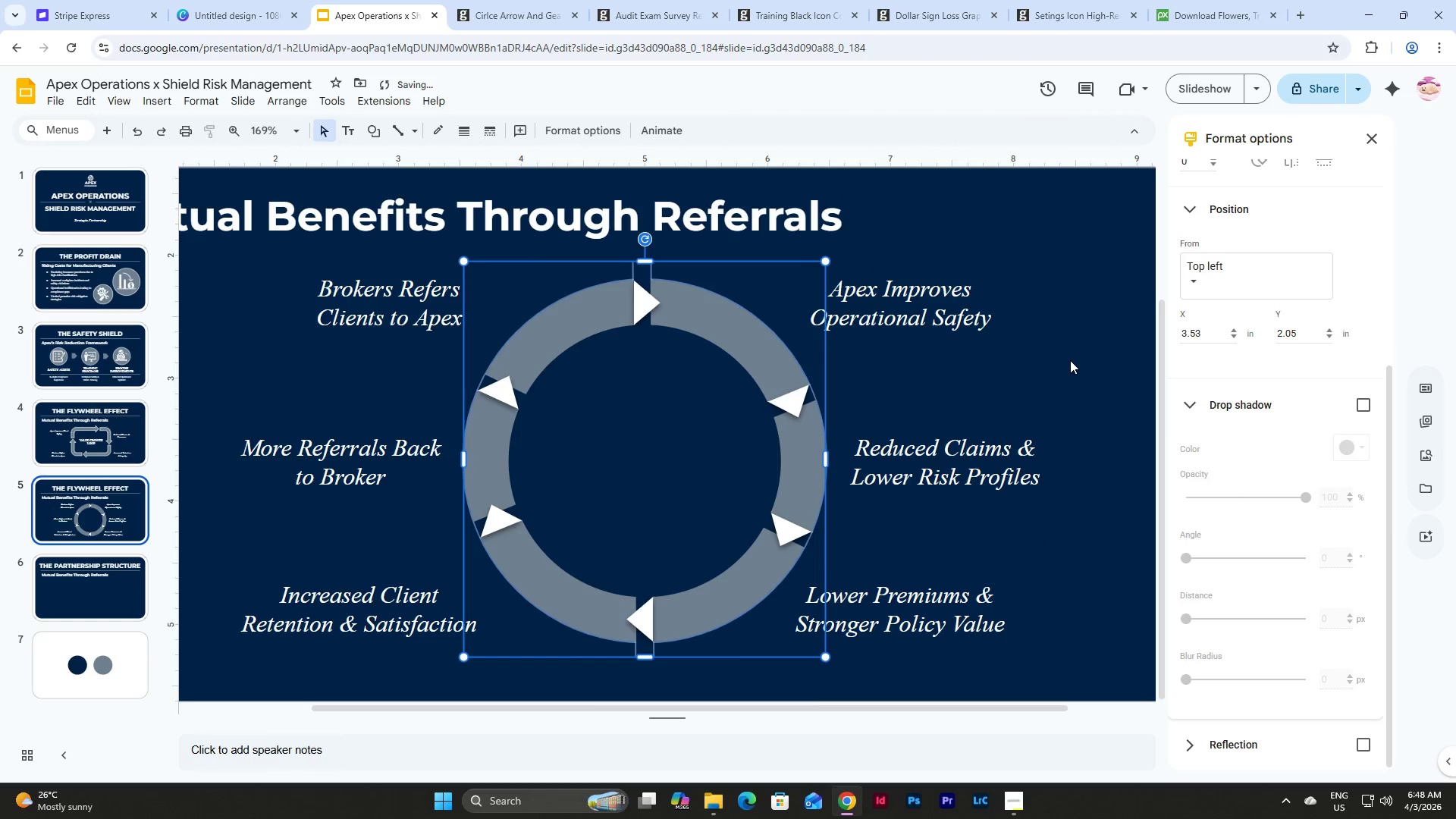 
left_click([1072, 358])
 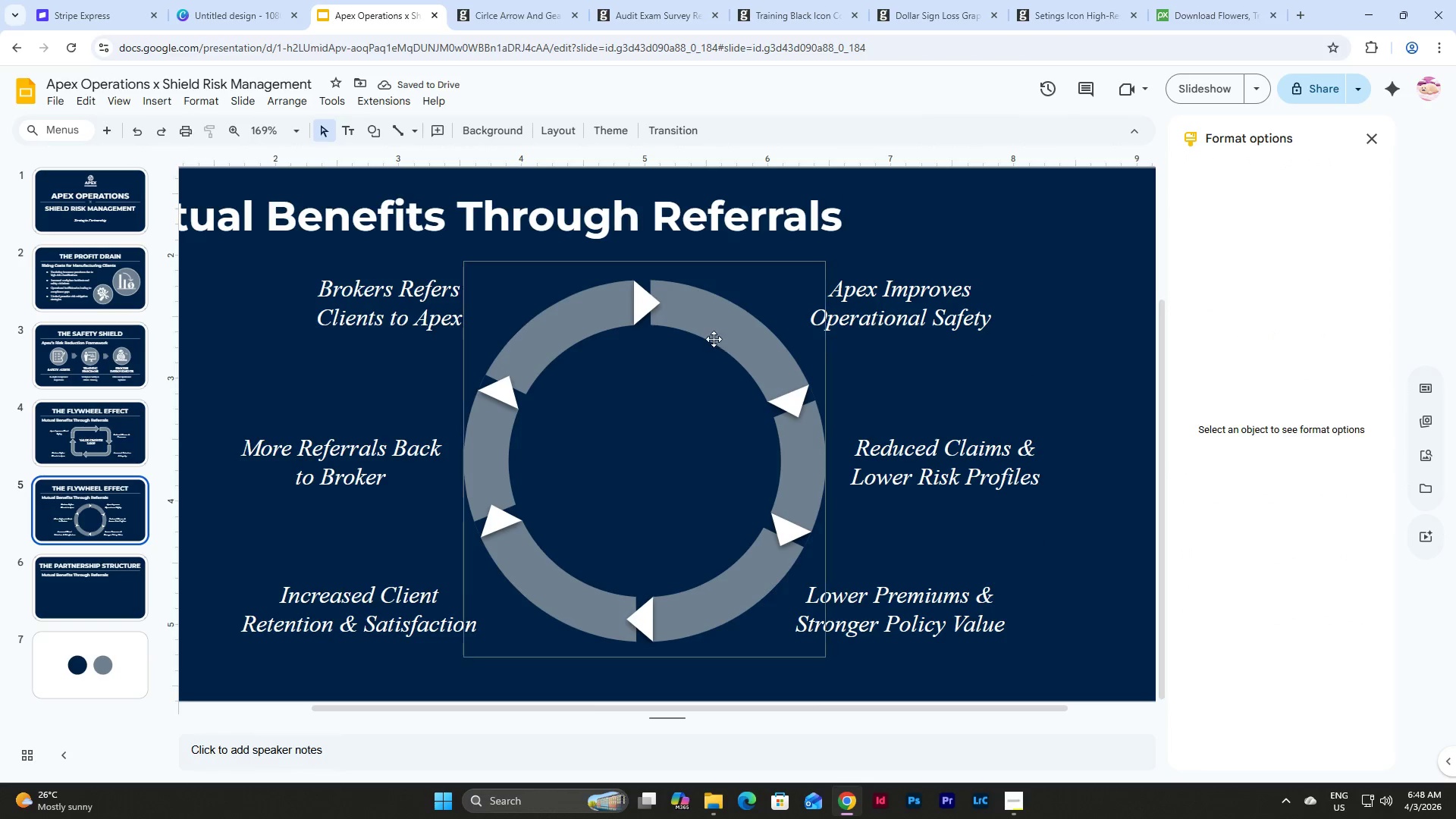 
left_click([714, 338])
 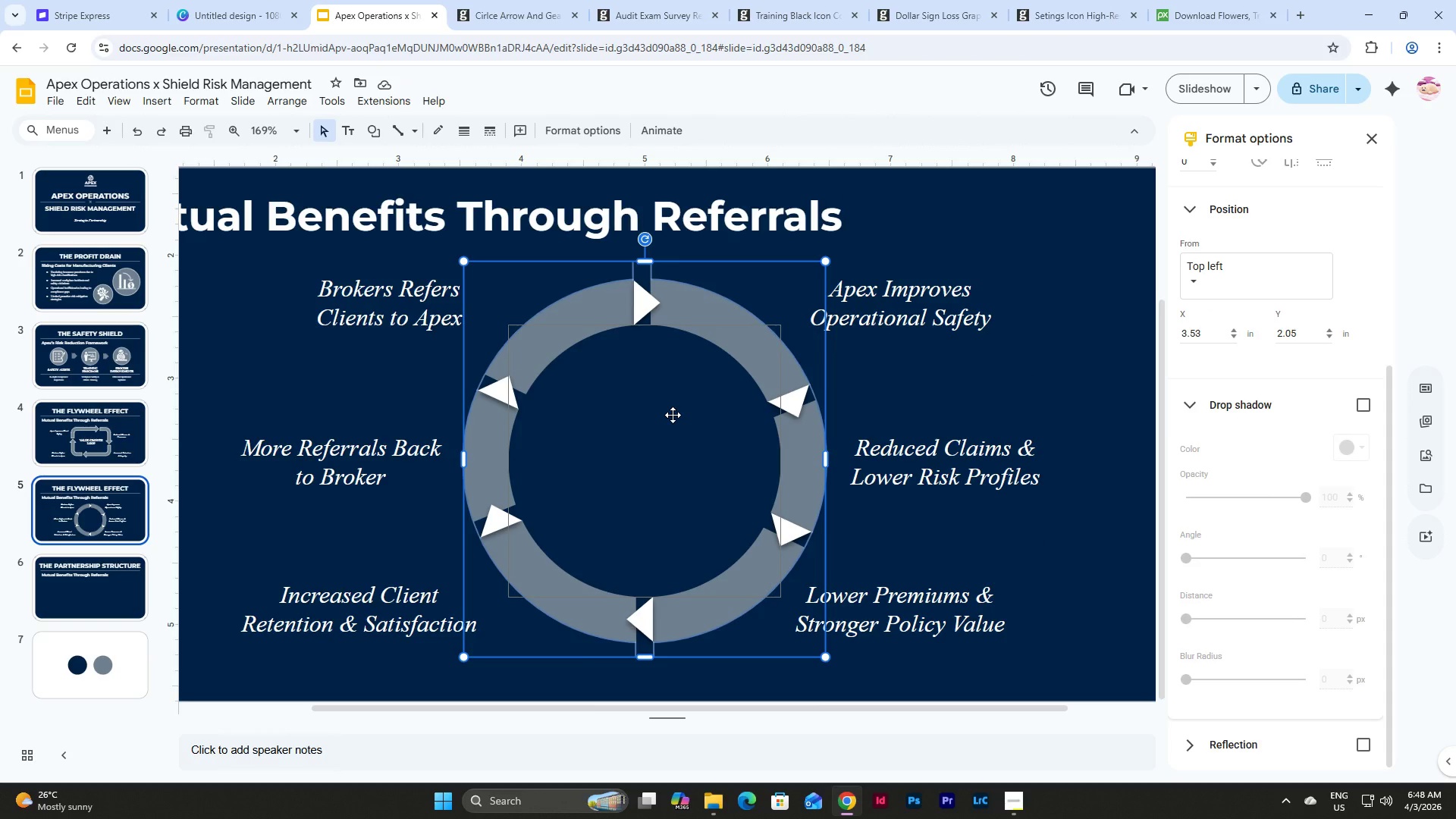 
left_click([673, 415])
 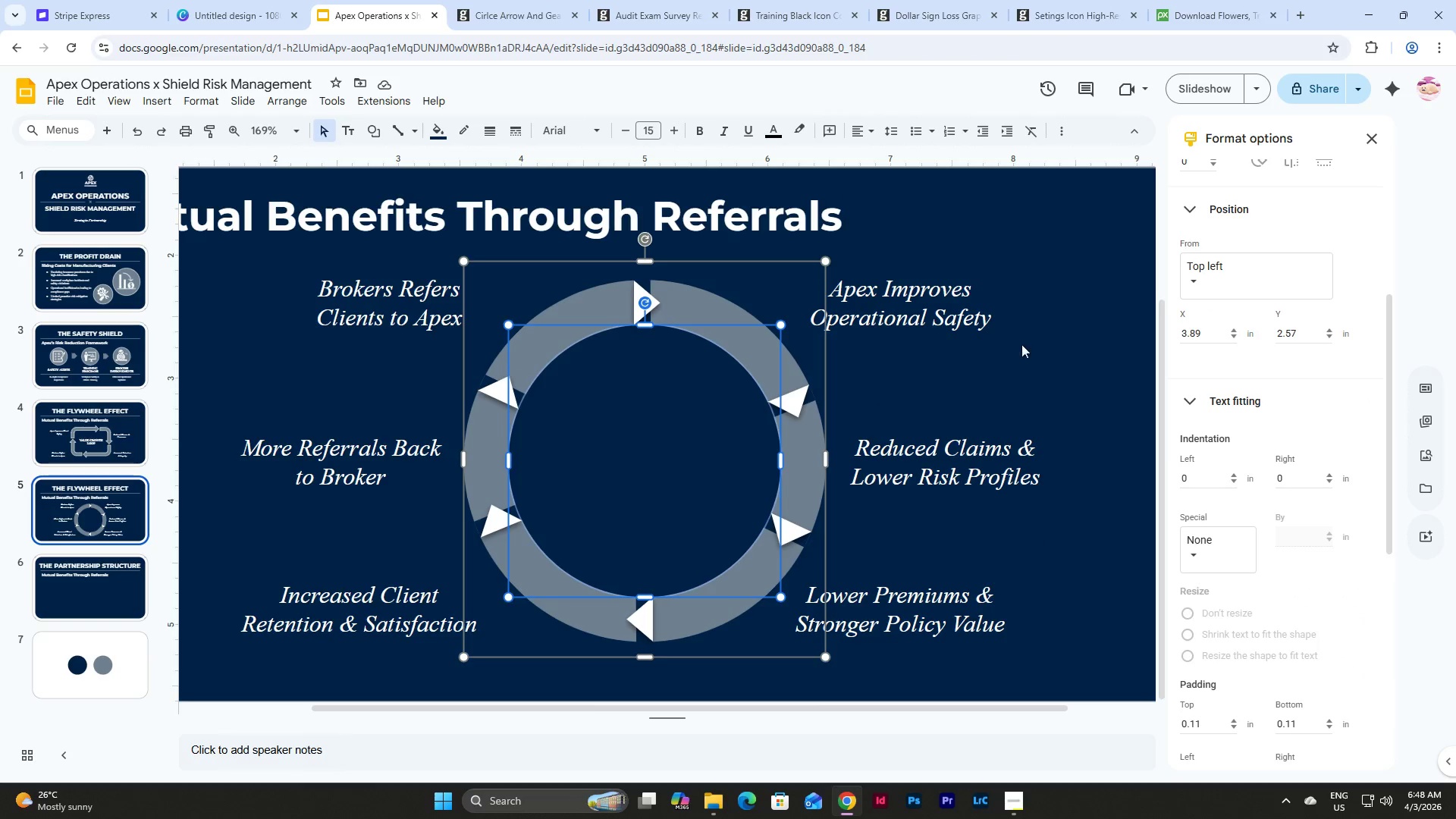 
left_click([1052, 344])
 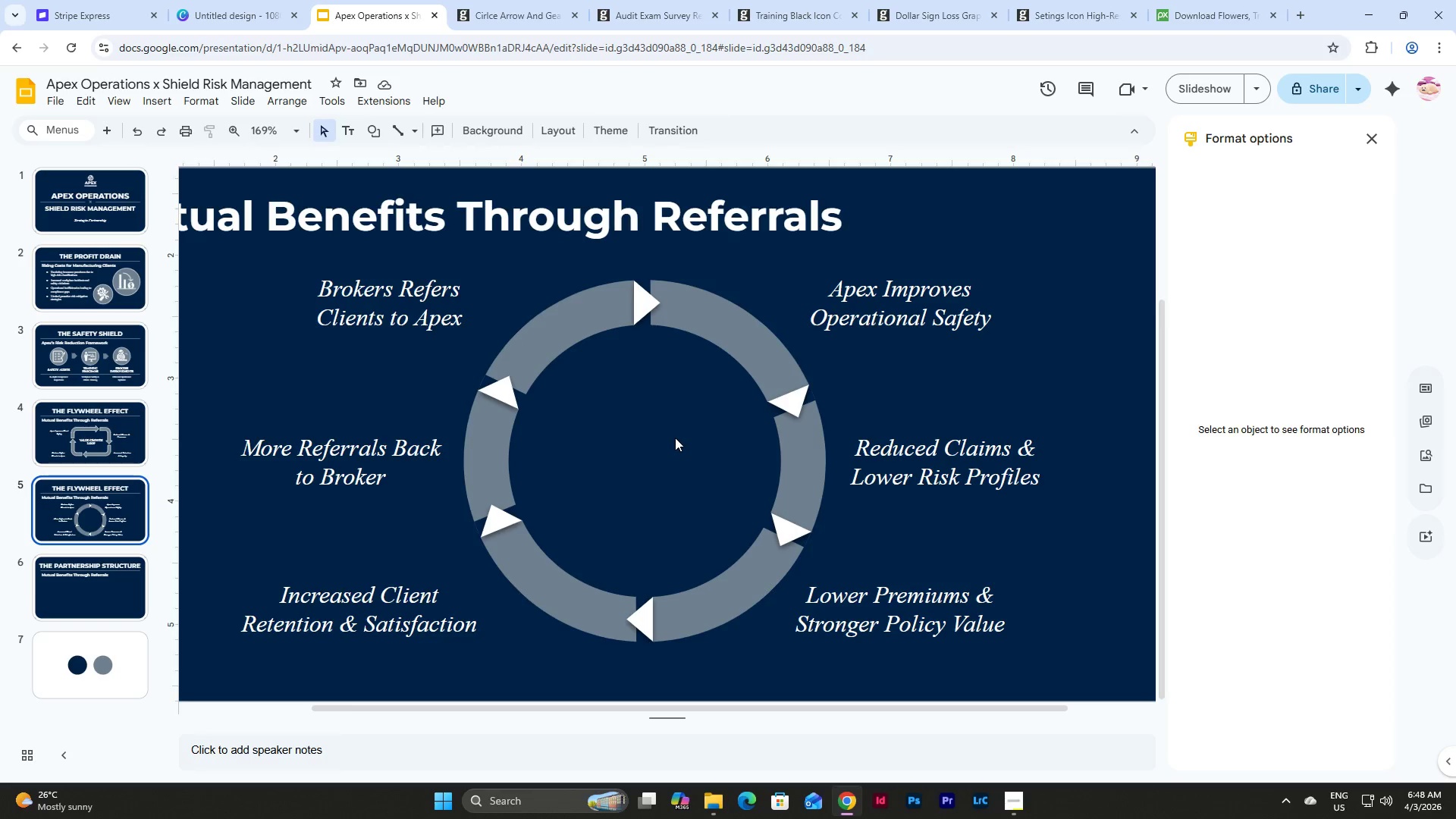 
left_click([675, 438])
 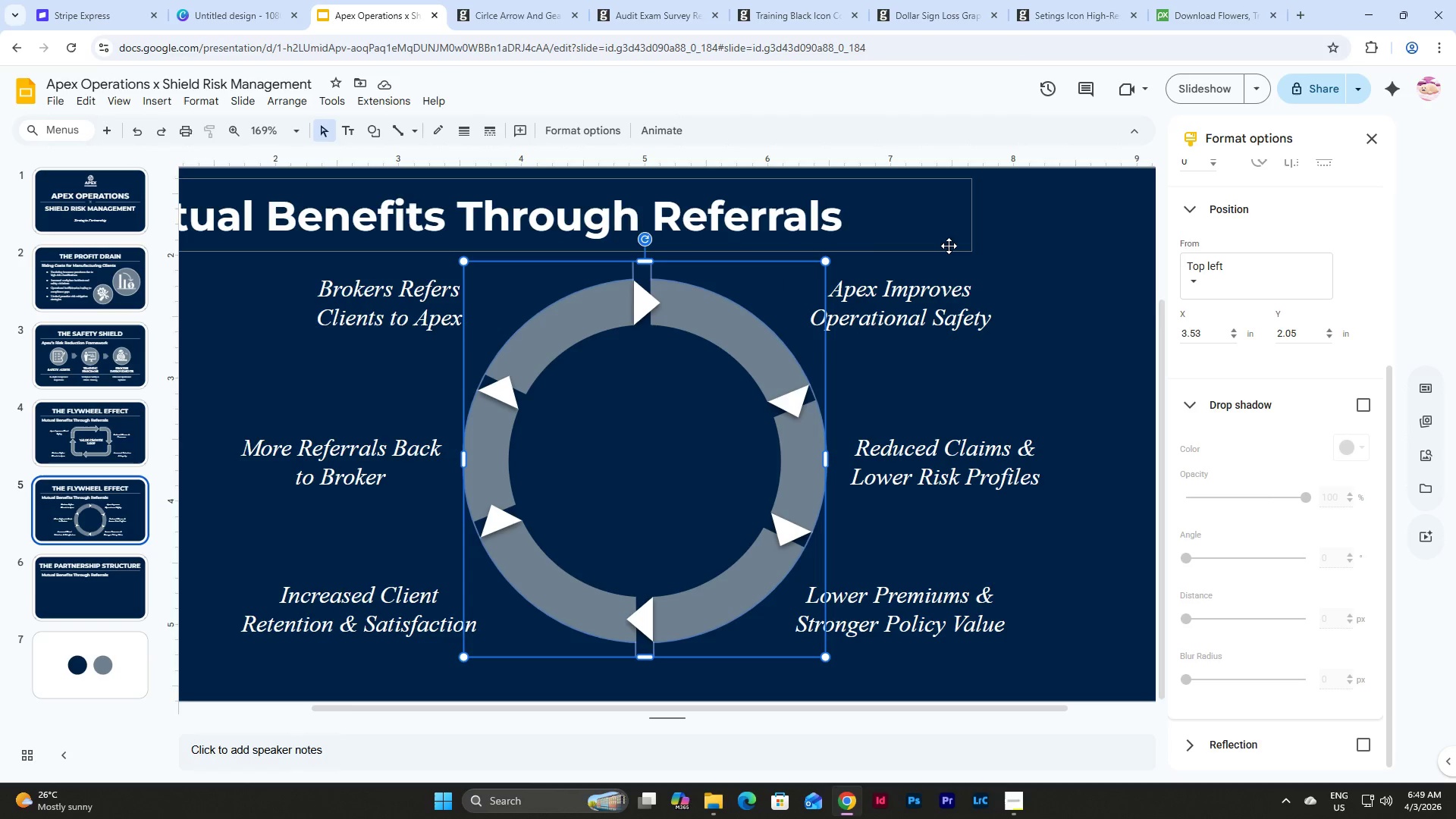 
left_click([590, 132])
 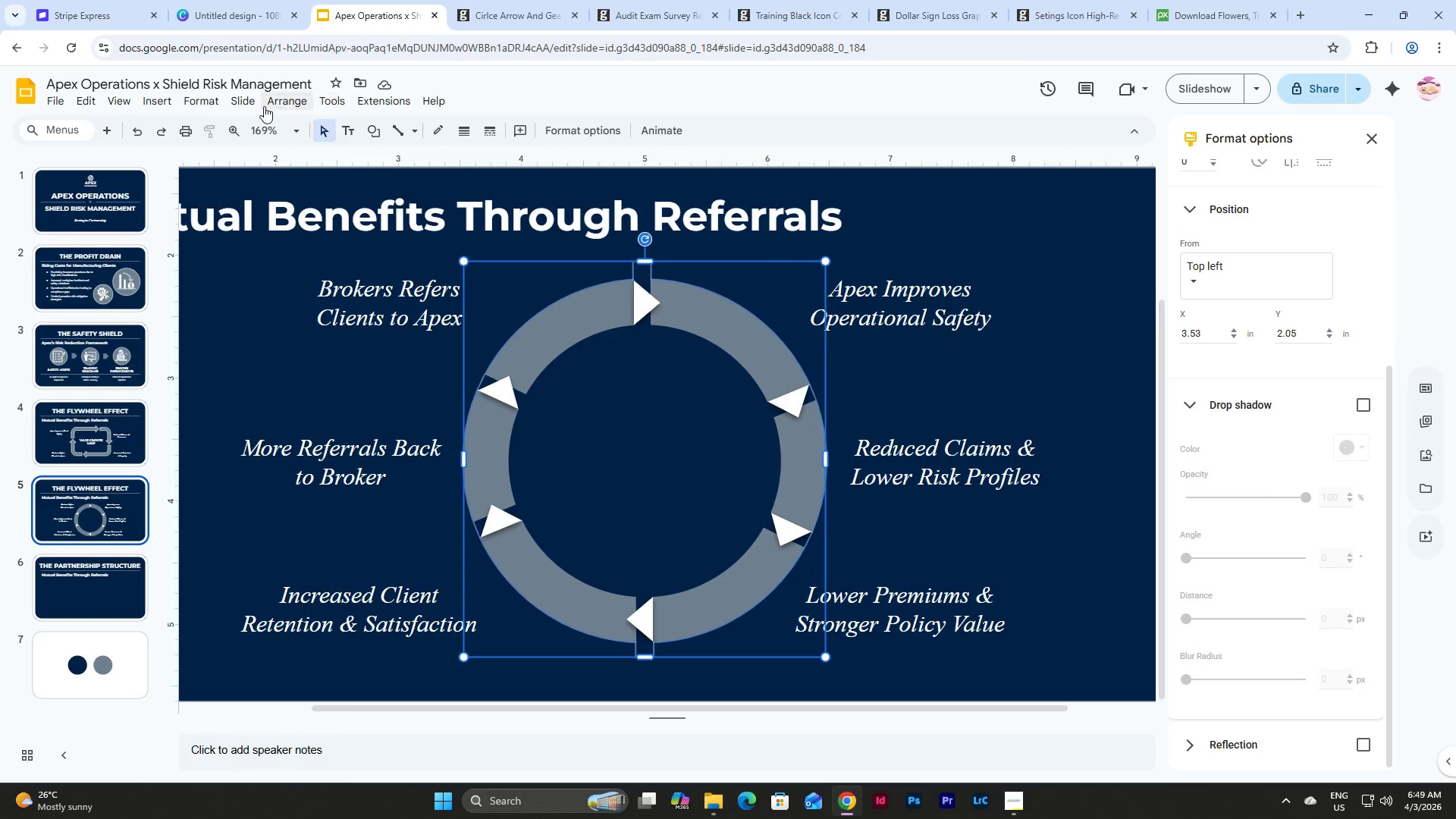 
left_click([266, 106])
 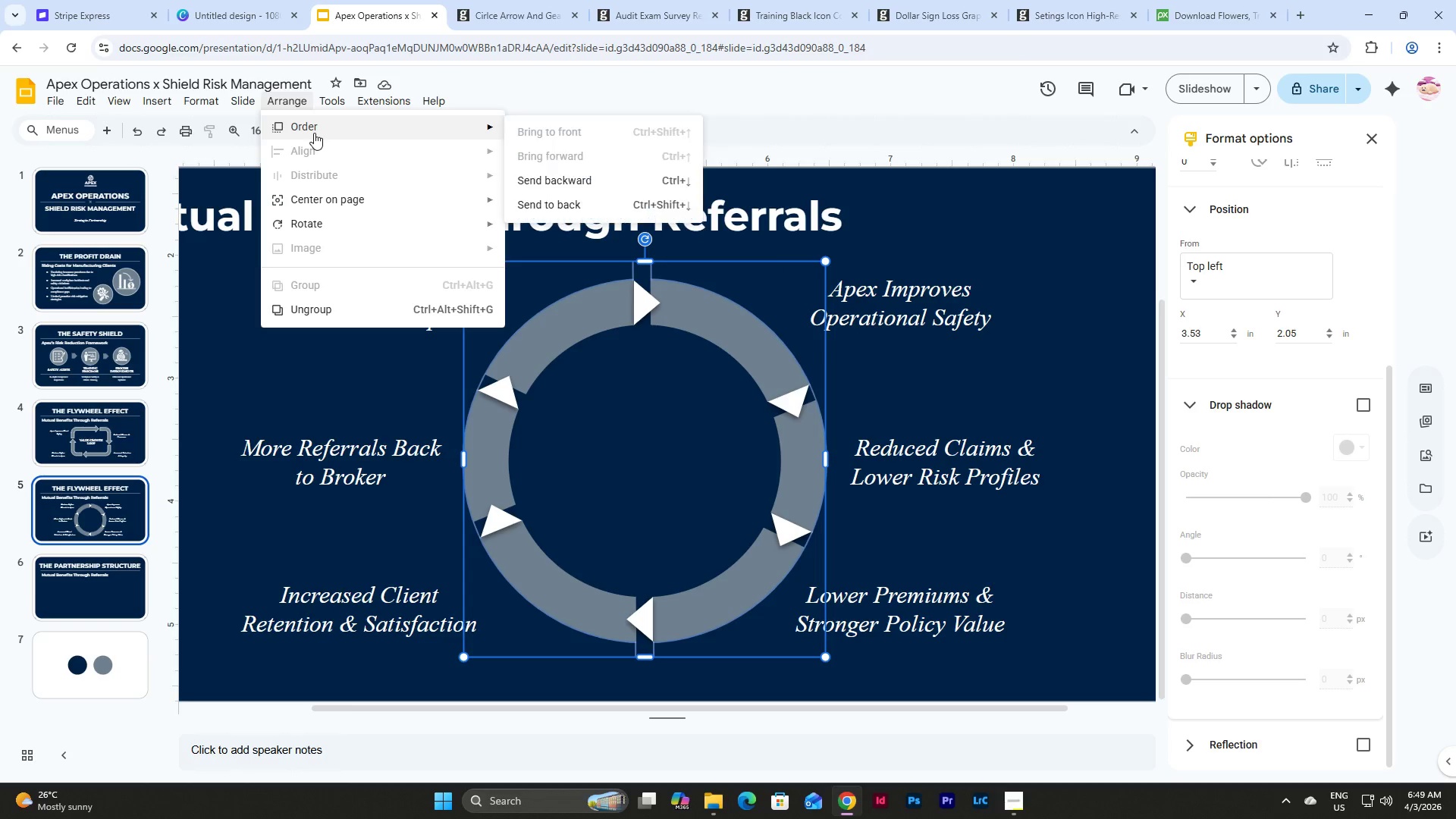 
left_click([314, 133])
 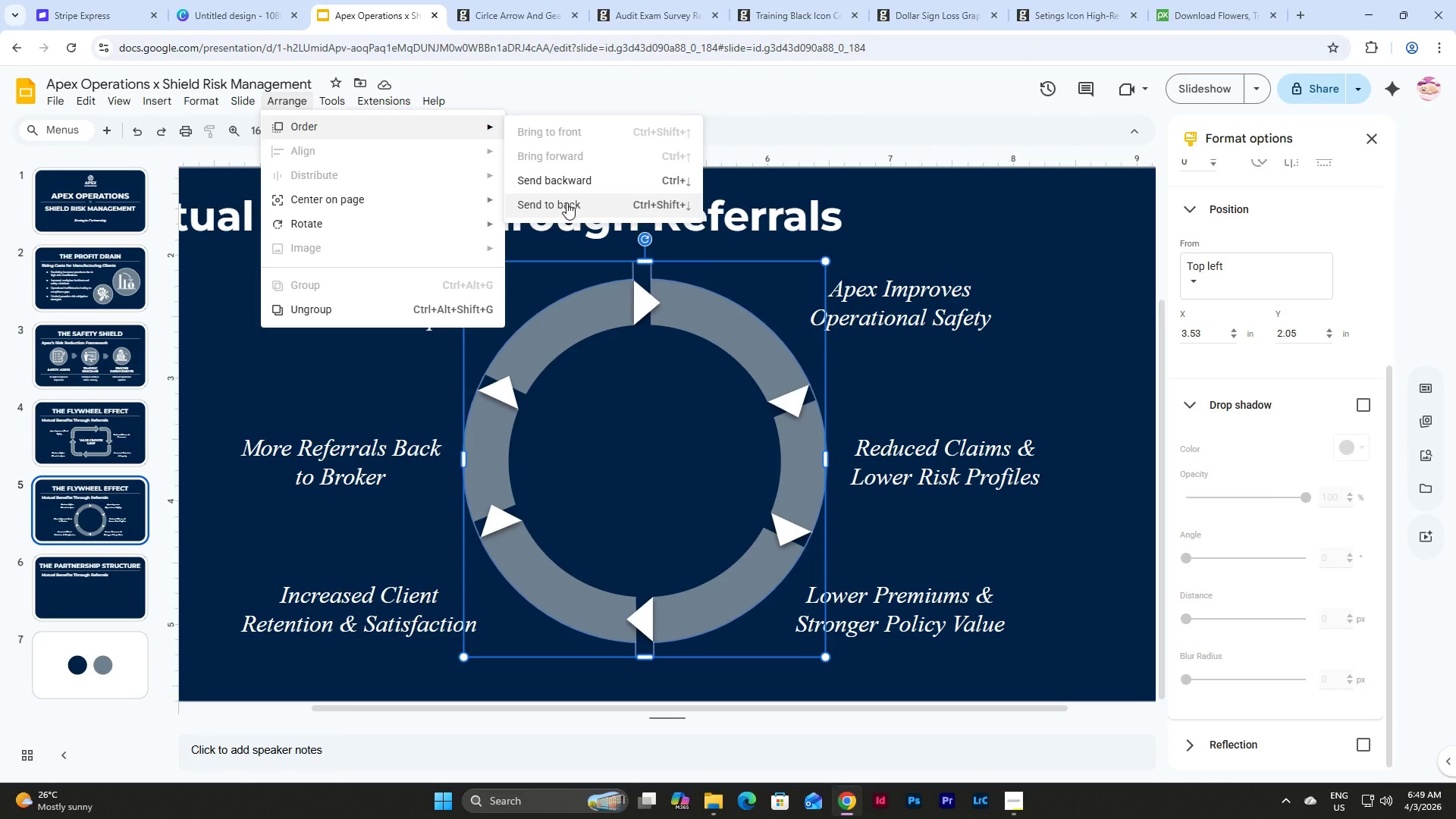 
left_click([566, 202])
 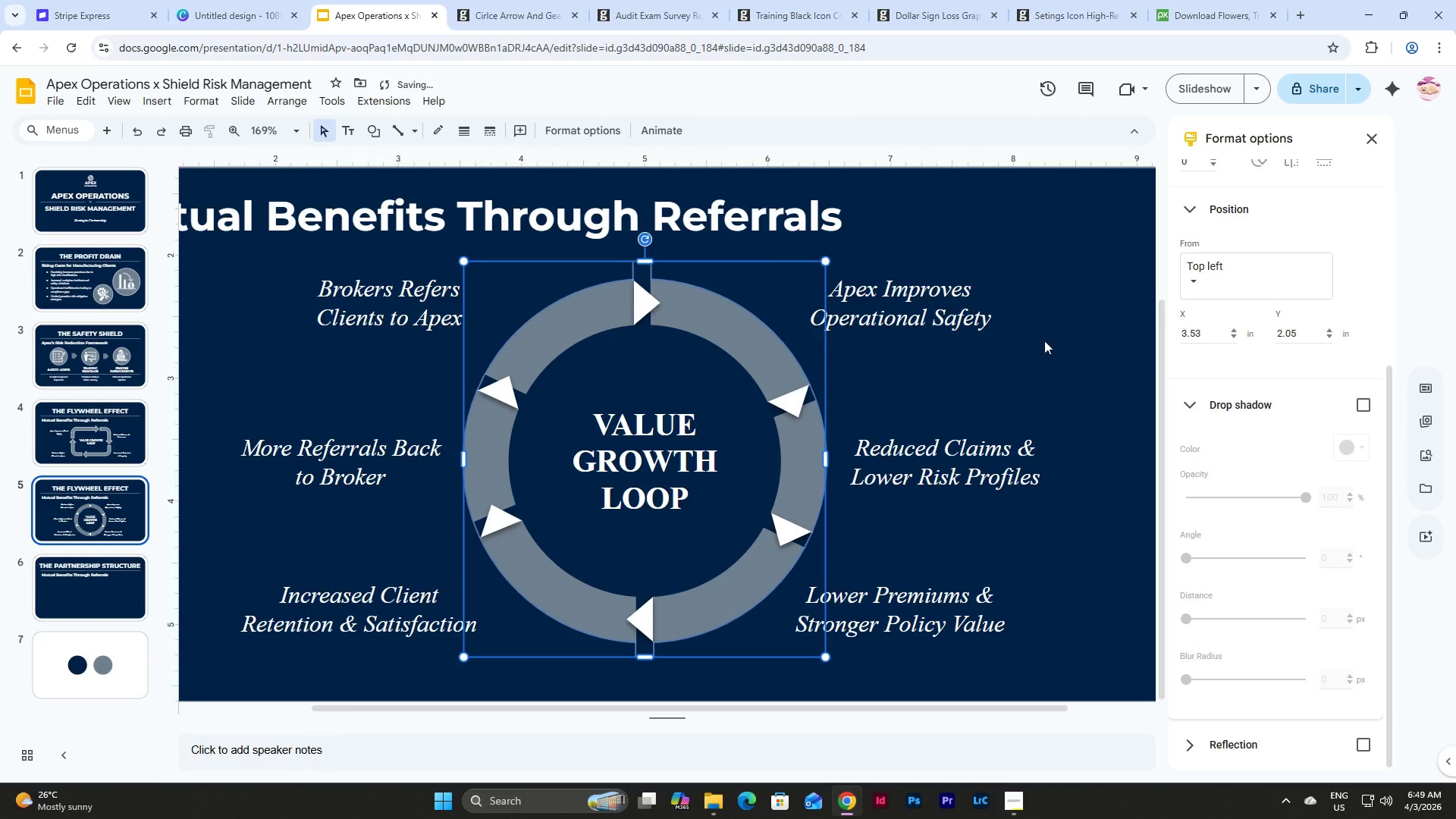 
left_click([1076, 303])
 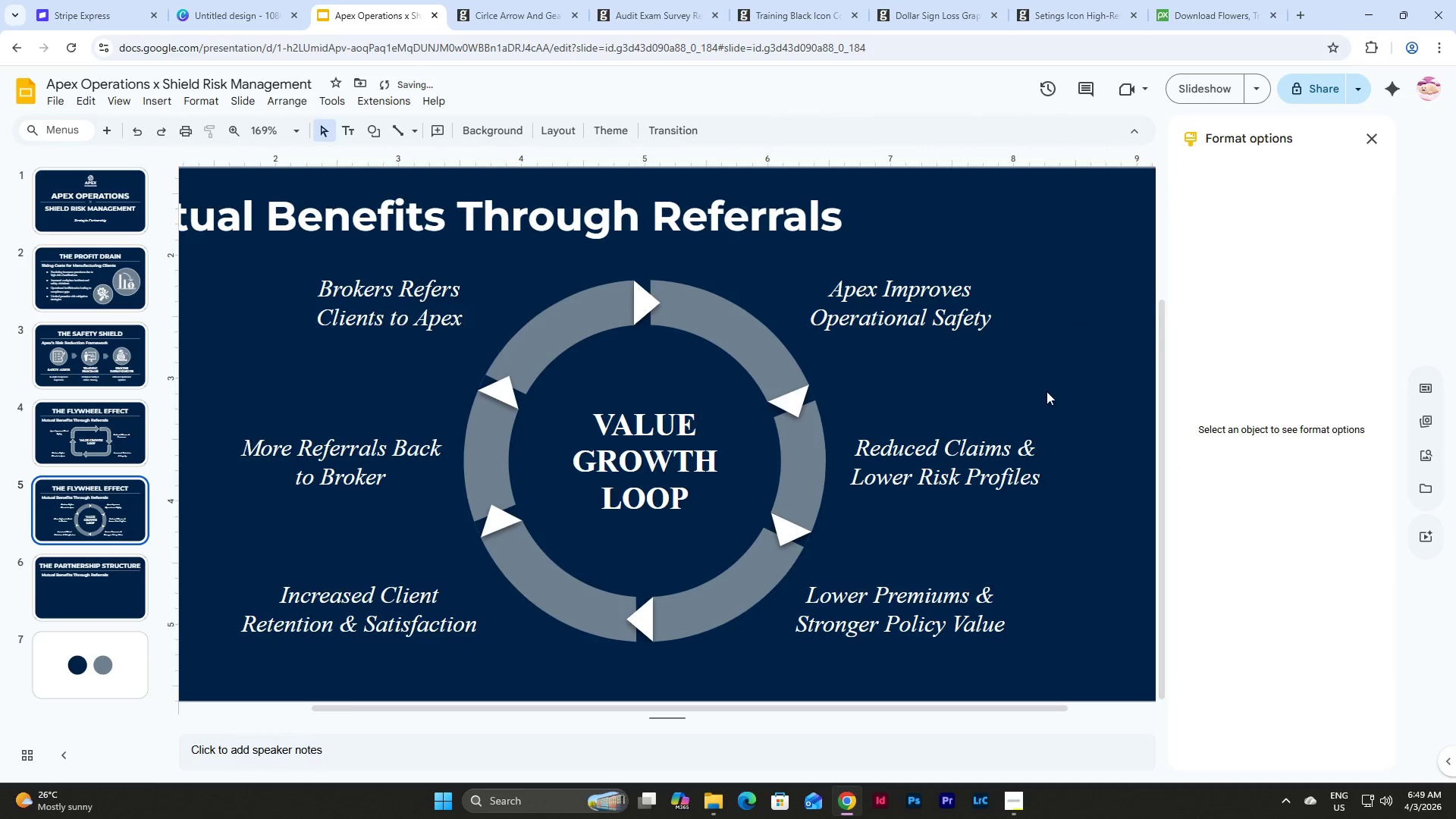 
scroll: coordinate [1050, 396], scroll_direction: down, amount: 1.0
 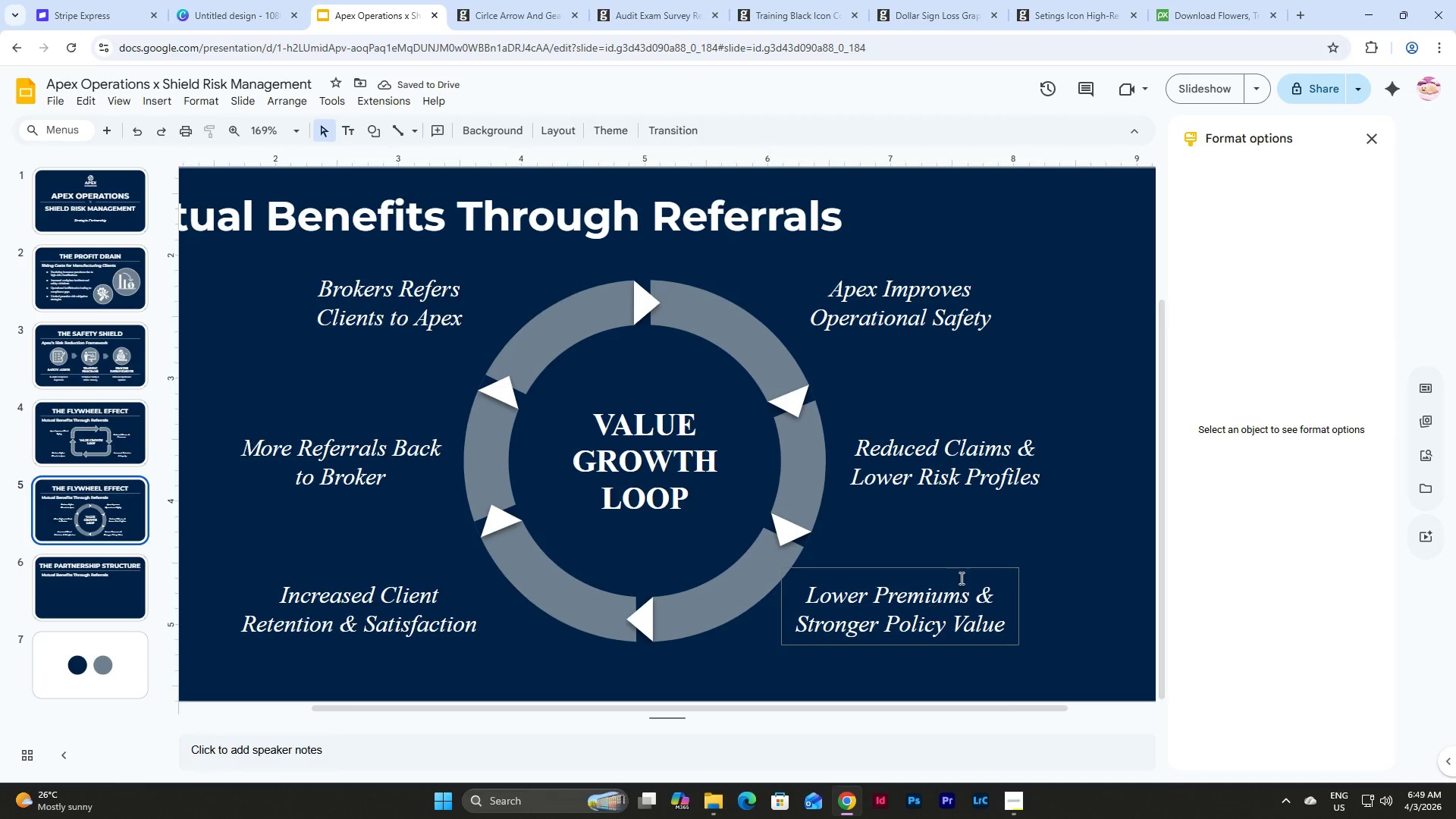 
hold_key(key=ControlLeft, duration=1.53)
scroll: coordinate [1029, 519], scroll_direction: down, amount: 2.0
 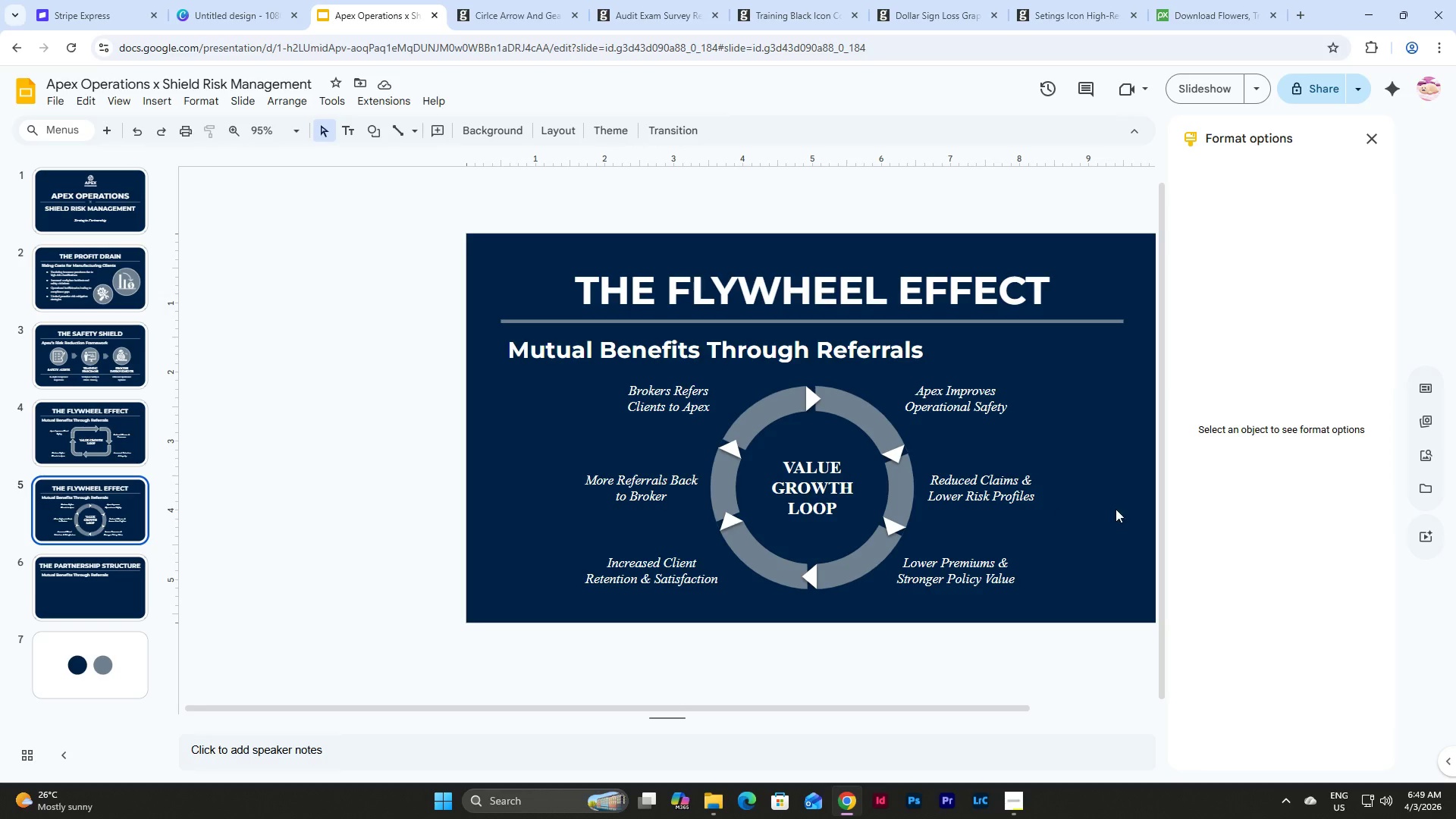 
hold_key(key=ControlLeft, duration=1.5)
scroll: coordinate [1143, 510], scroll_direction: up, amount: 1.0
 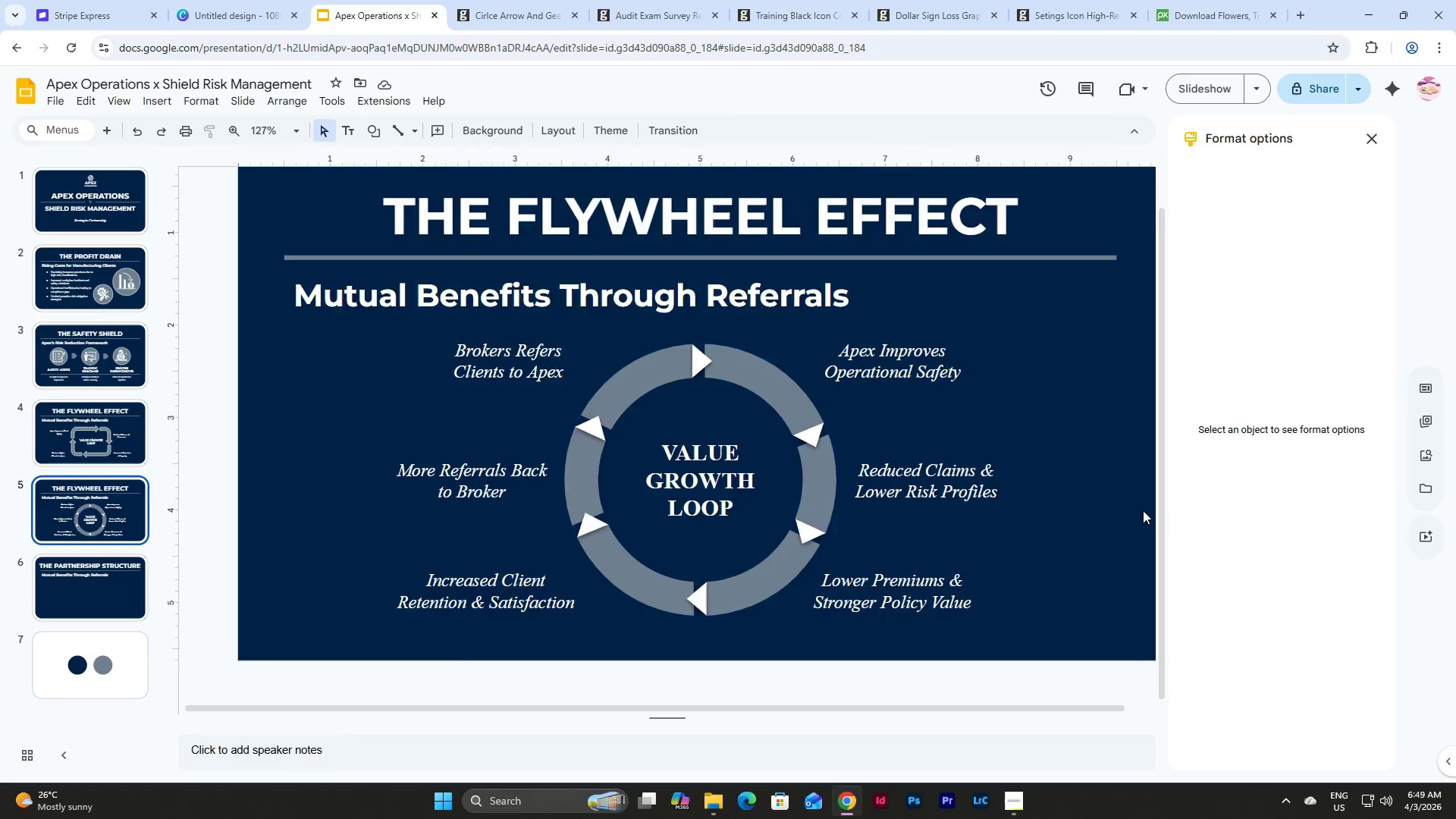 
scroll: coordinate [1143, 510], scroll_direction: down, amount: 1.0
 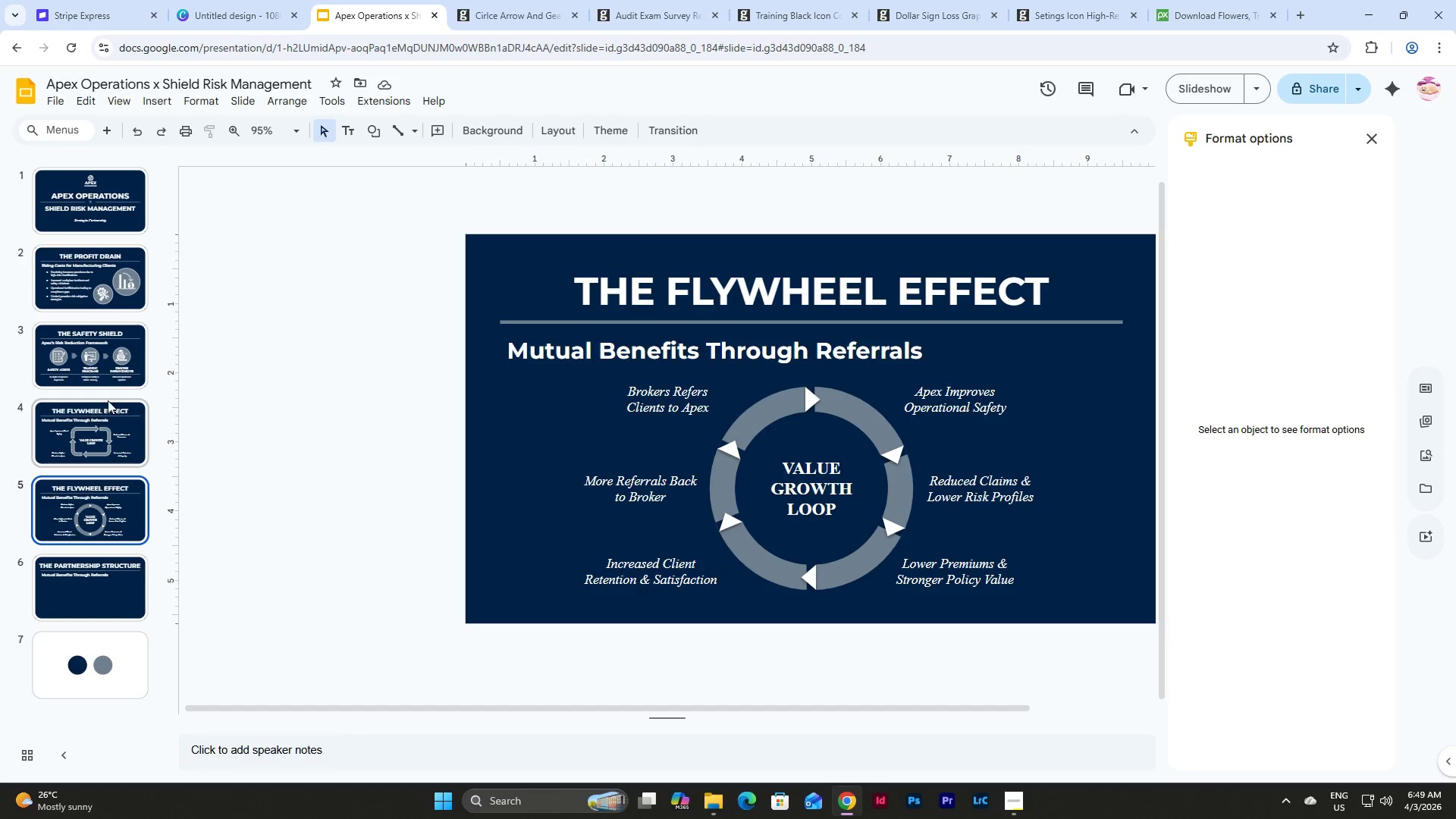 
left_click([124, 445])
 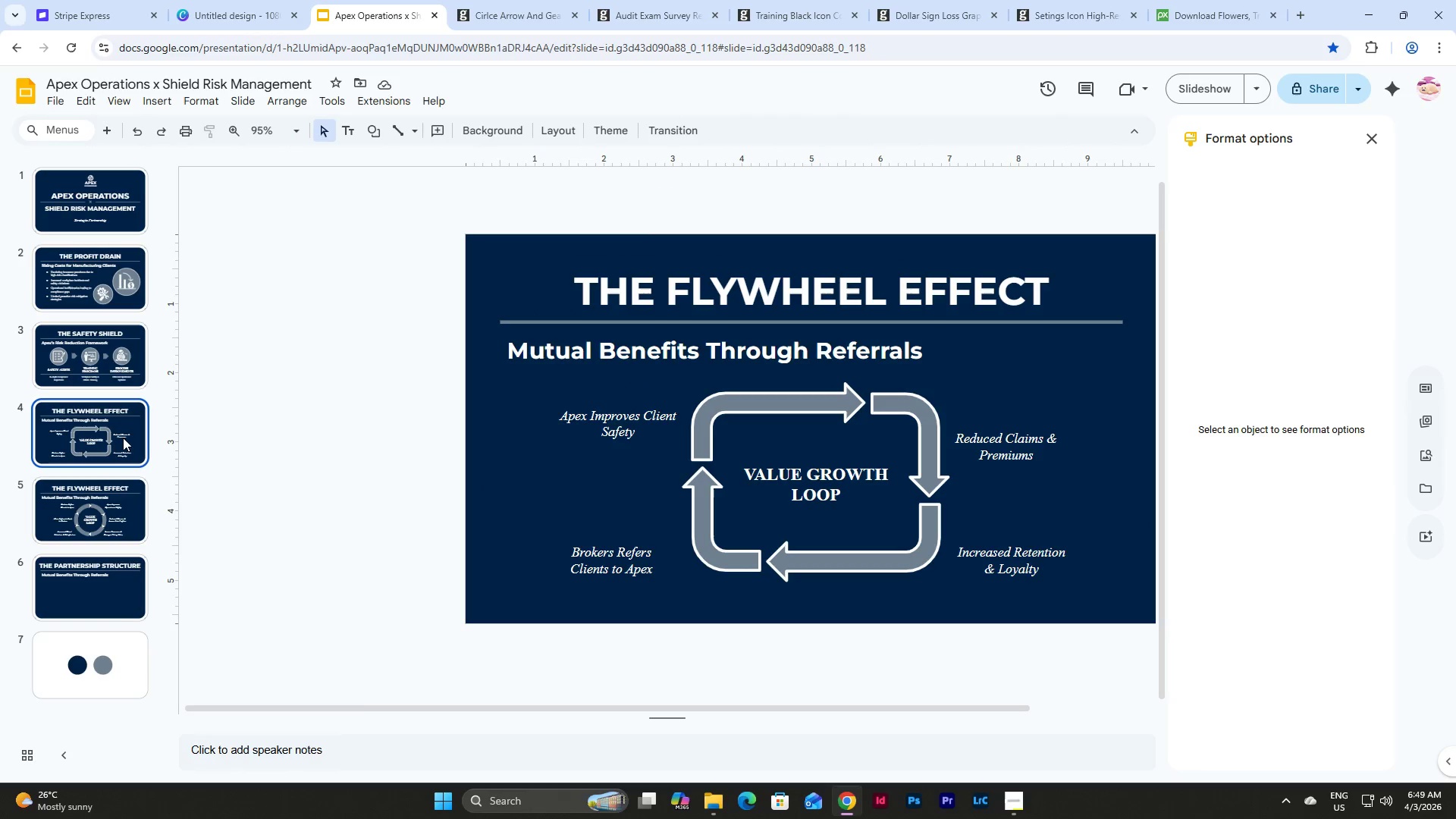 
right_click([123, 433])
 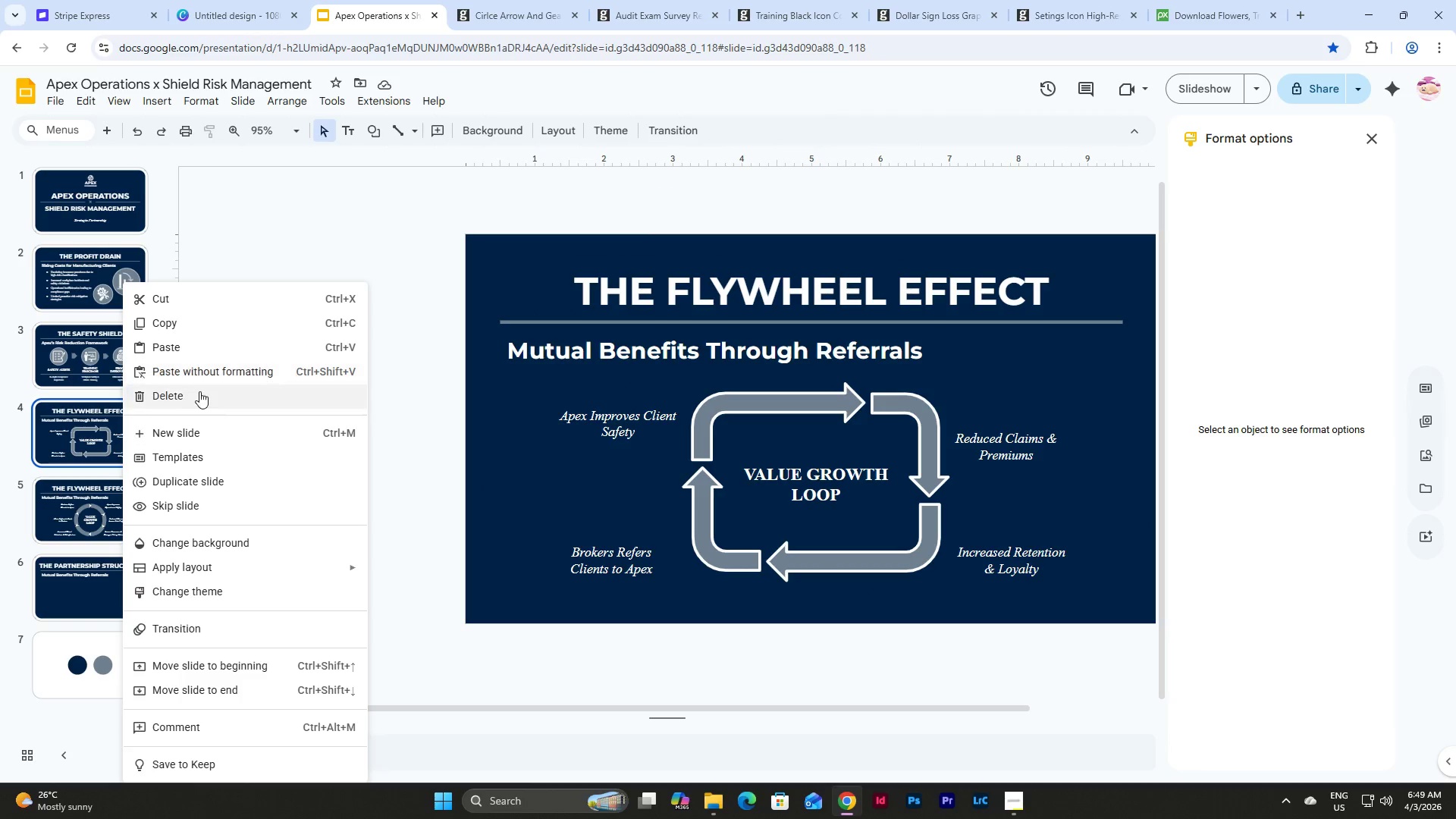 
left_click([199, 391])
 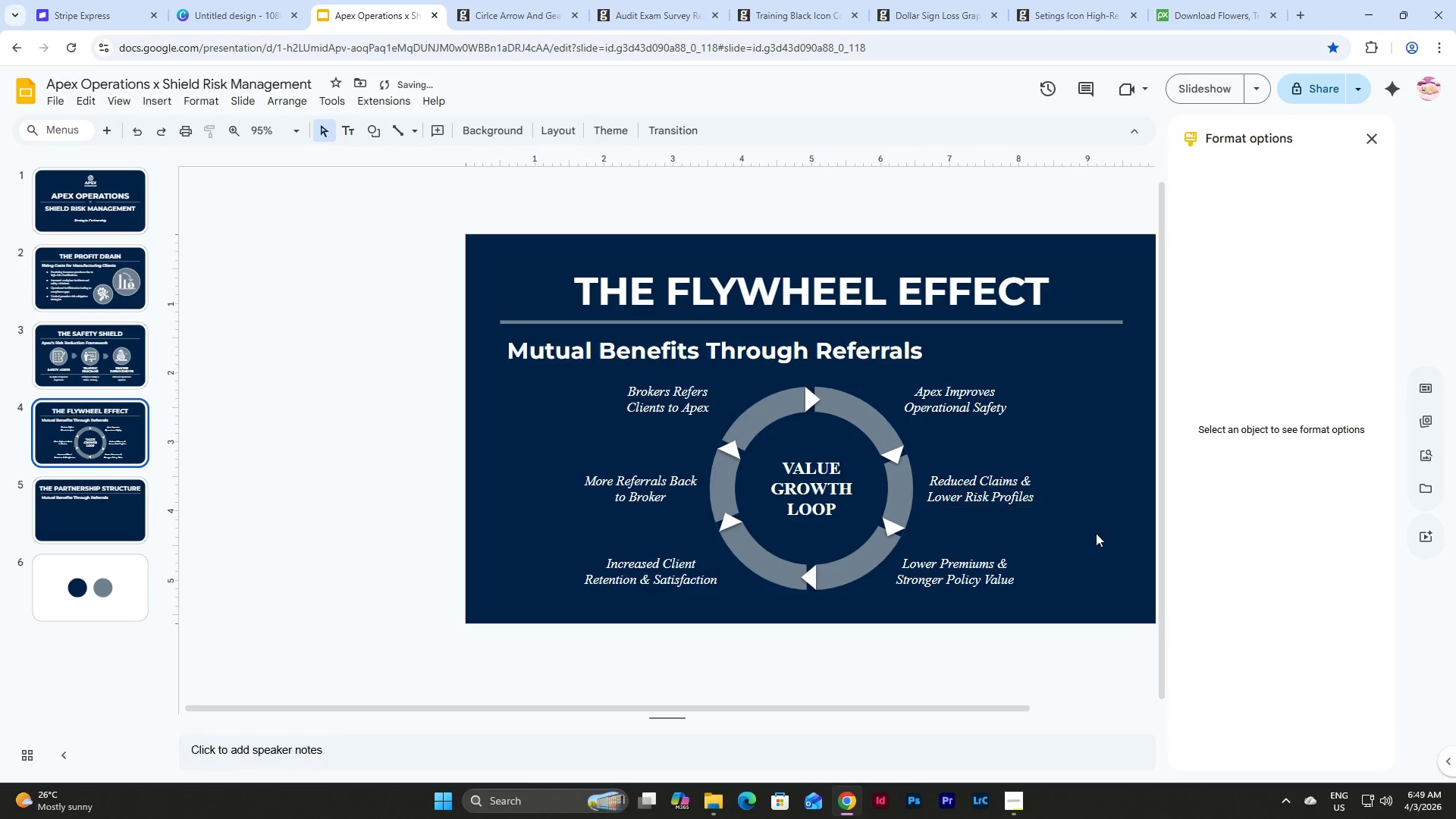 
left_click([1101, 556])
 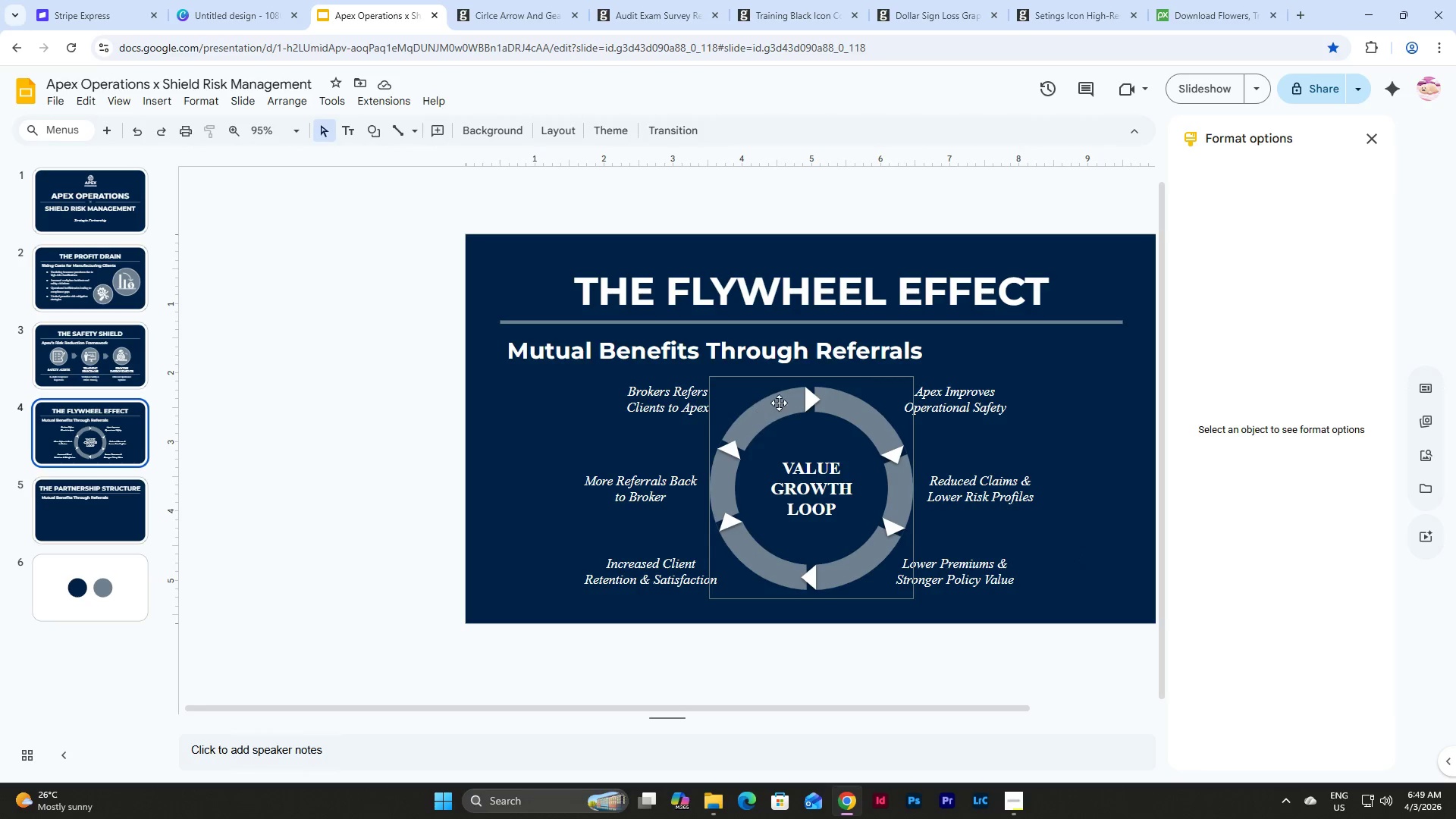 
wait(5.97)
 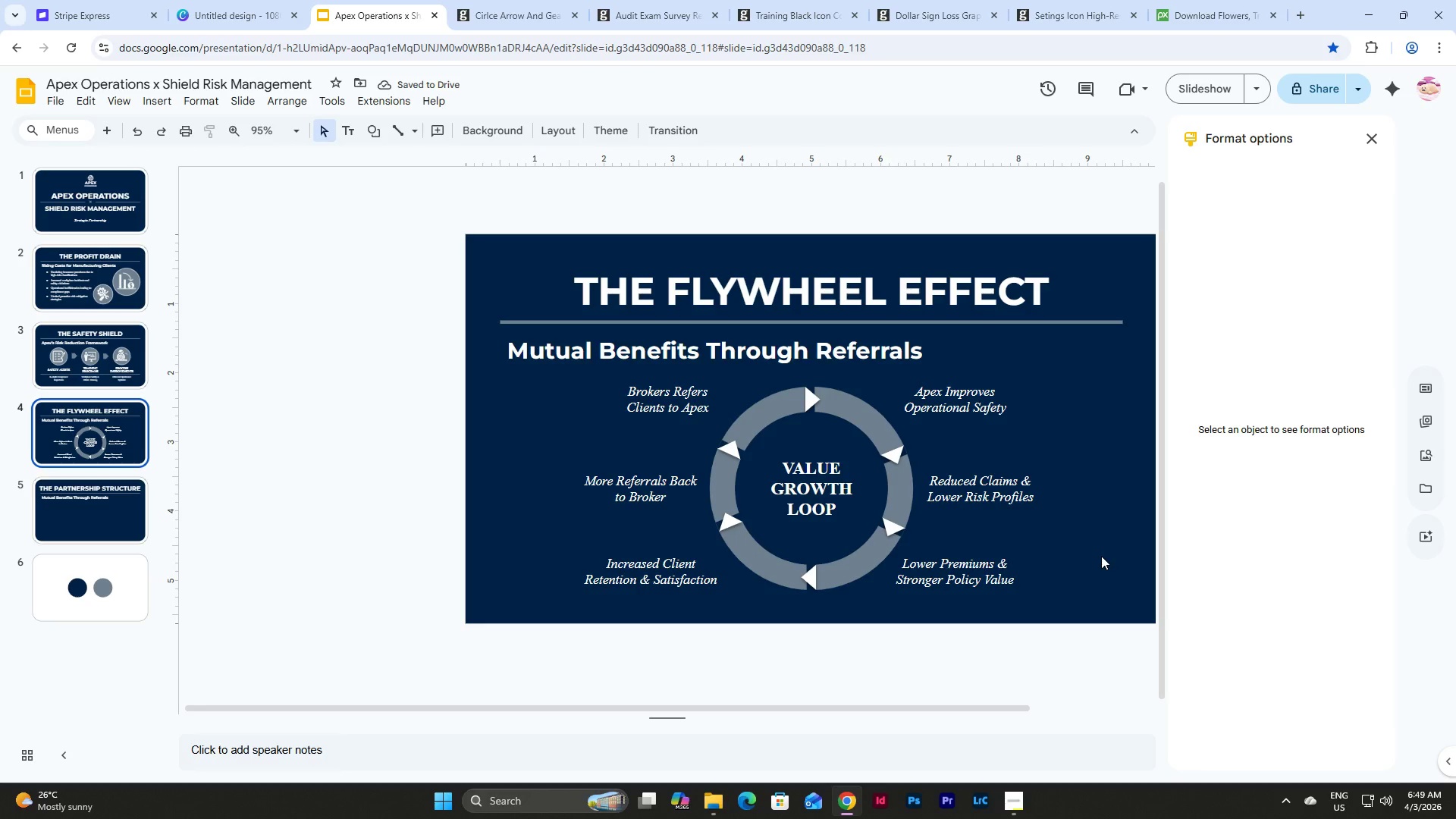 
left_click([77, 517])
 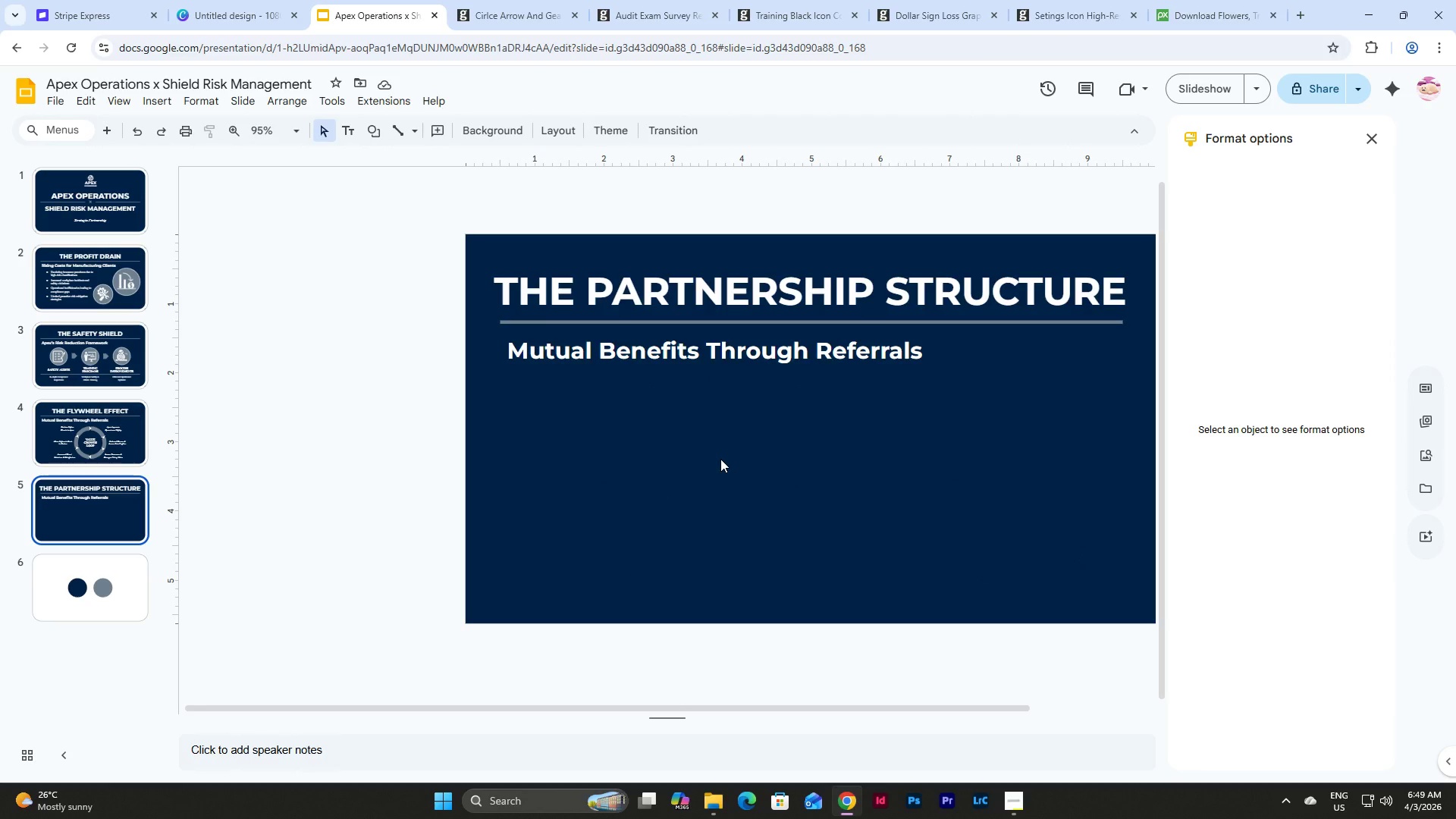 
wait(9.55)
 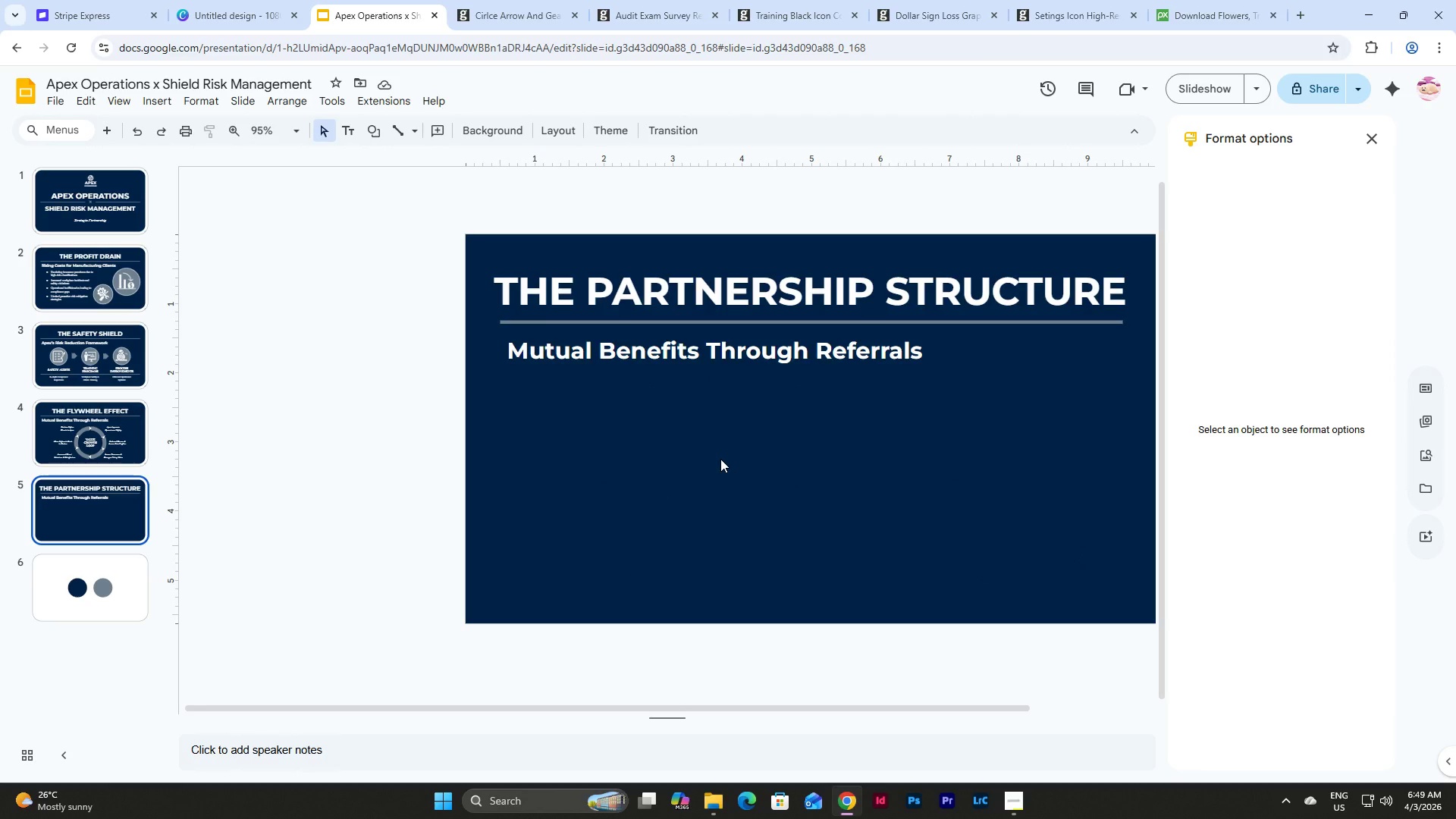 
left_click([75, 428])
 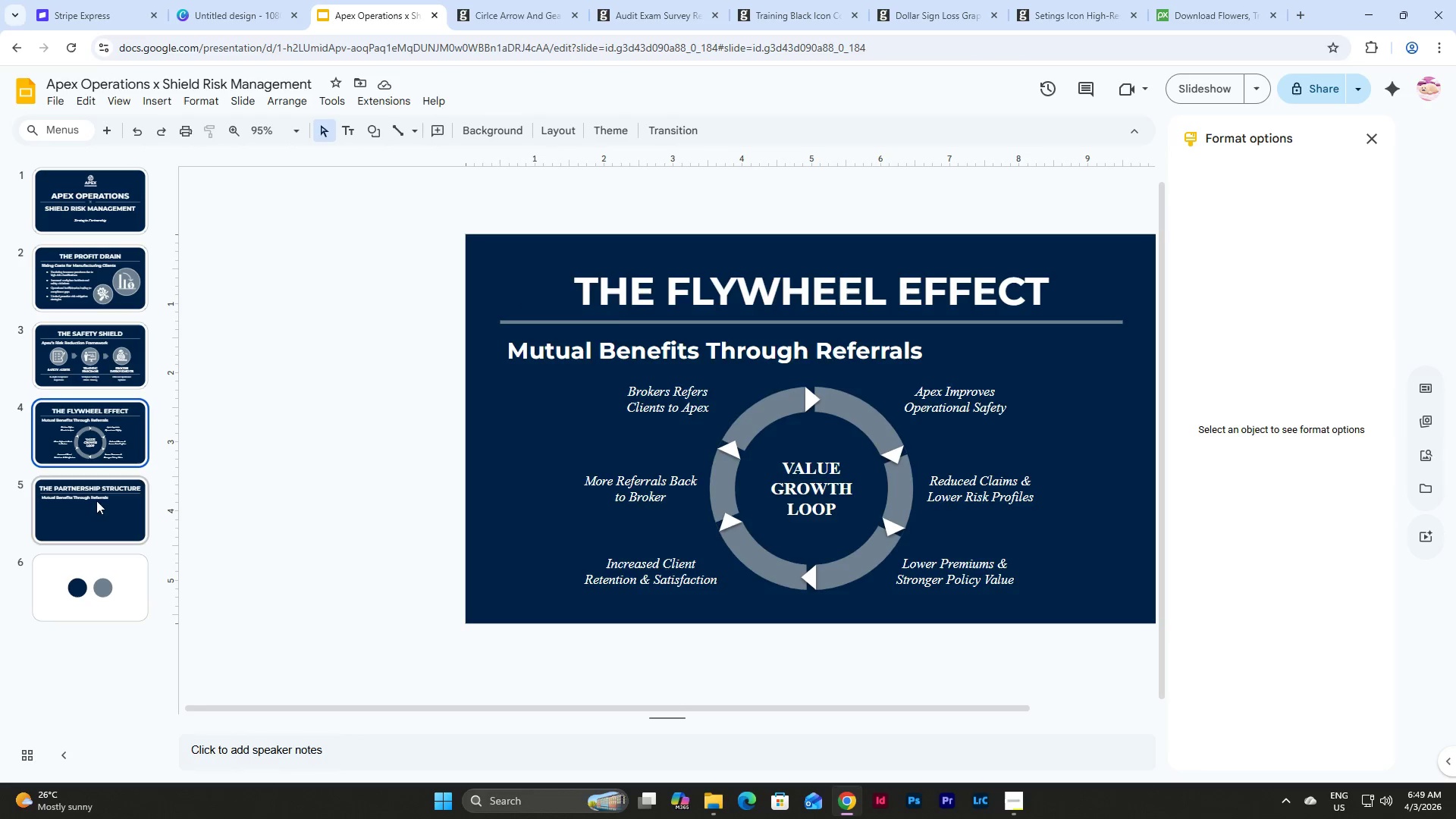 
left_click([95, 511])
 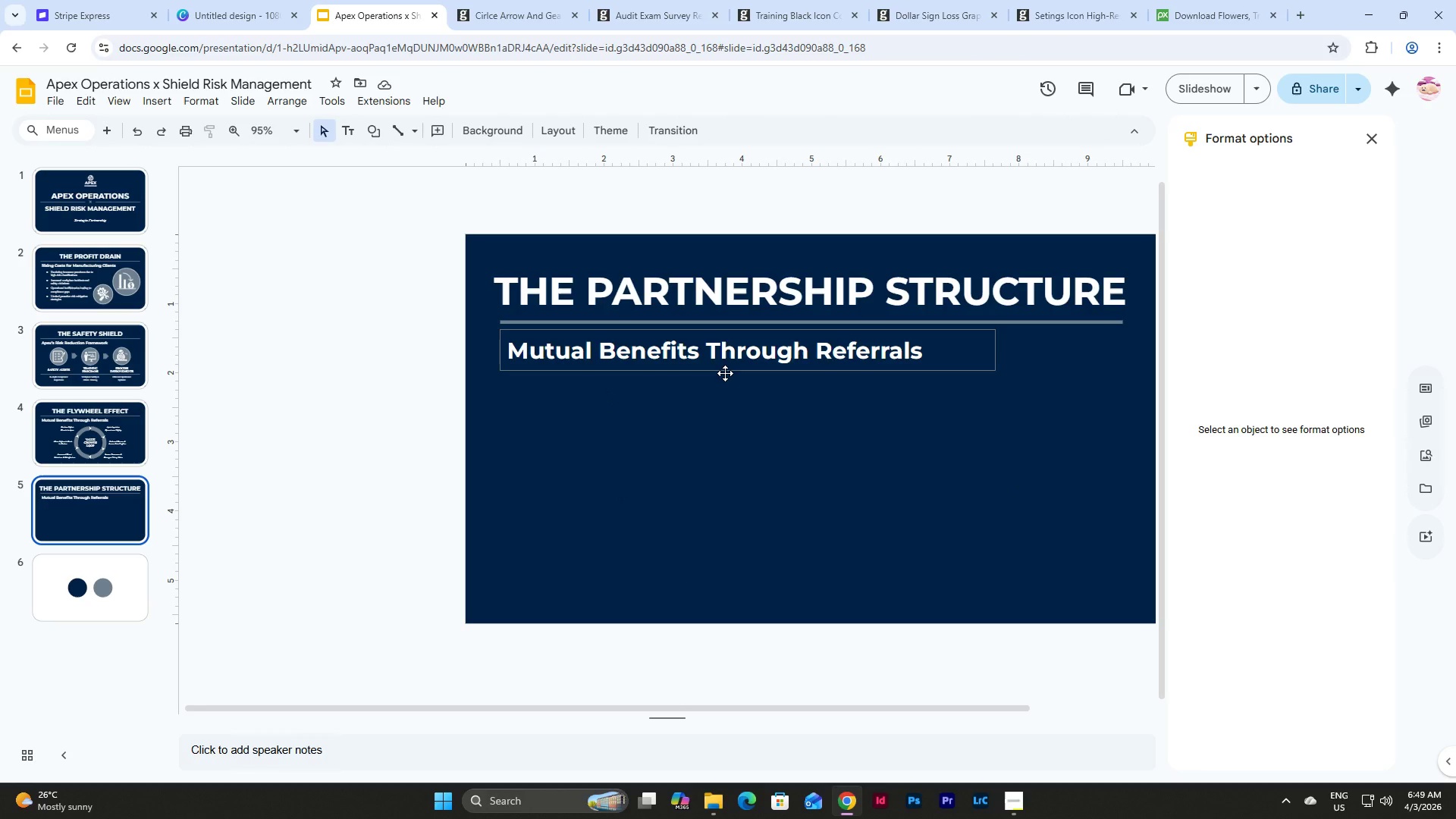 
wait(6.44)
 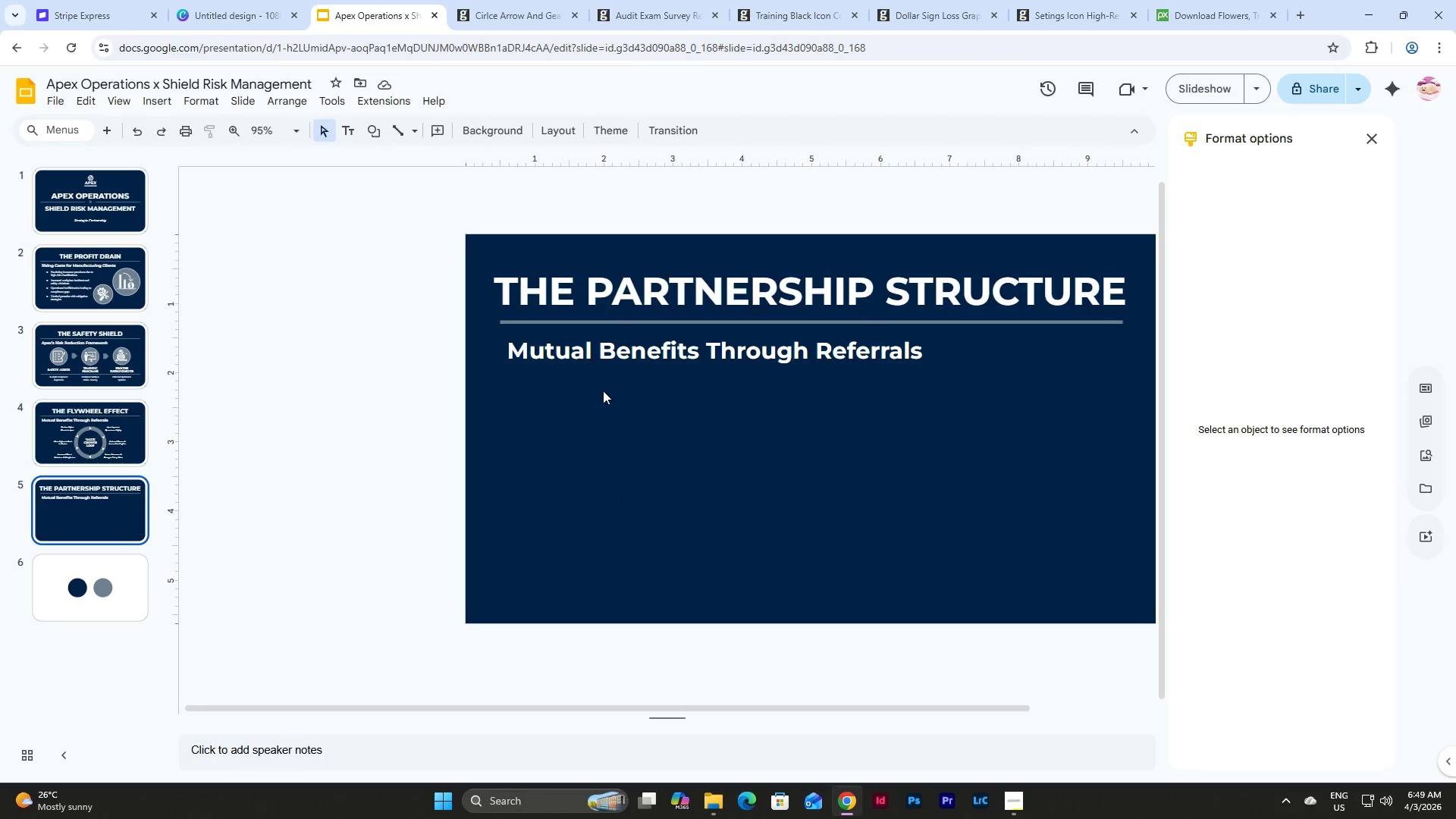 
left_click([839, 350])
 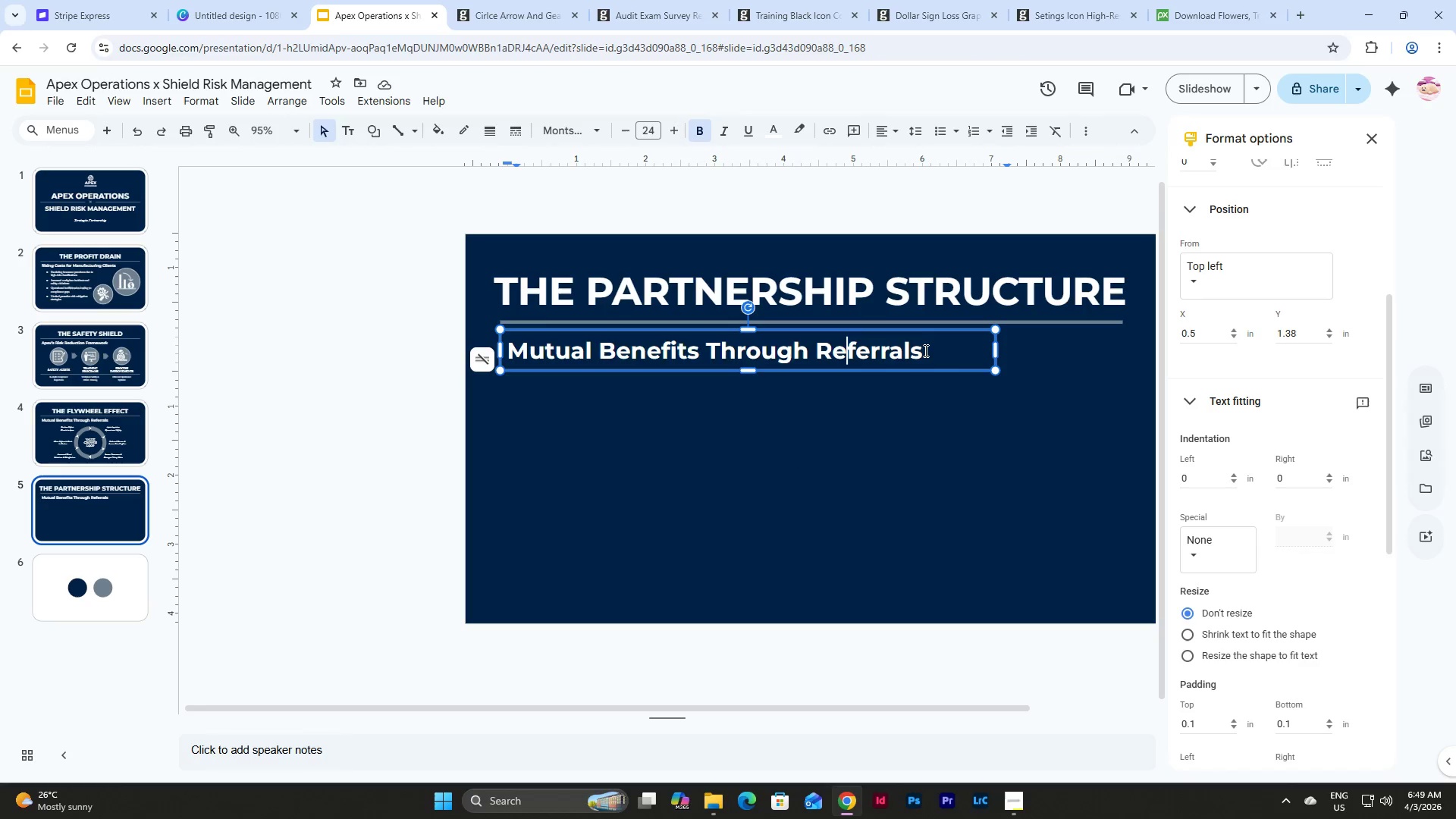 
left_click([924, 350])
 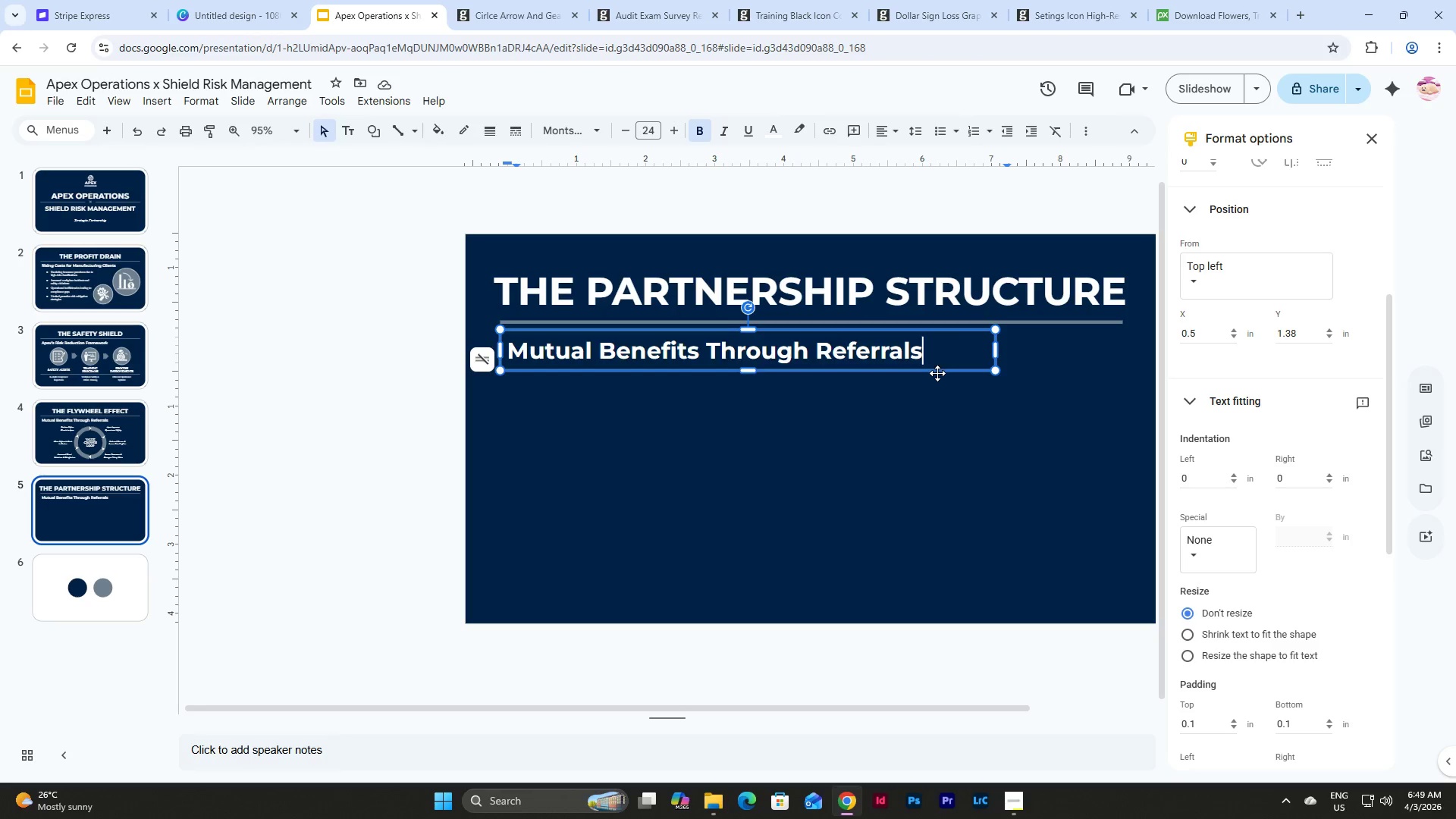 
left_click([937, 373])
 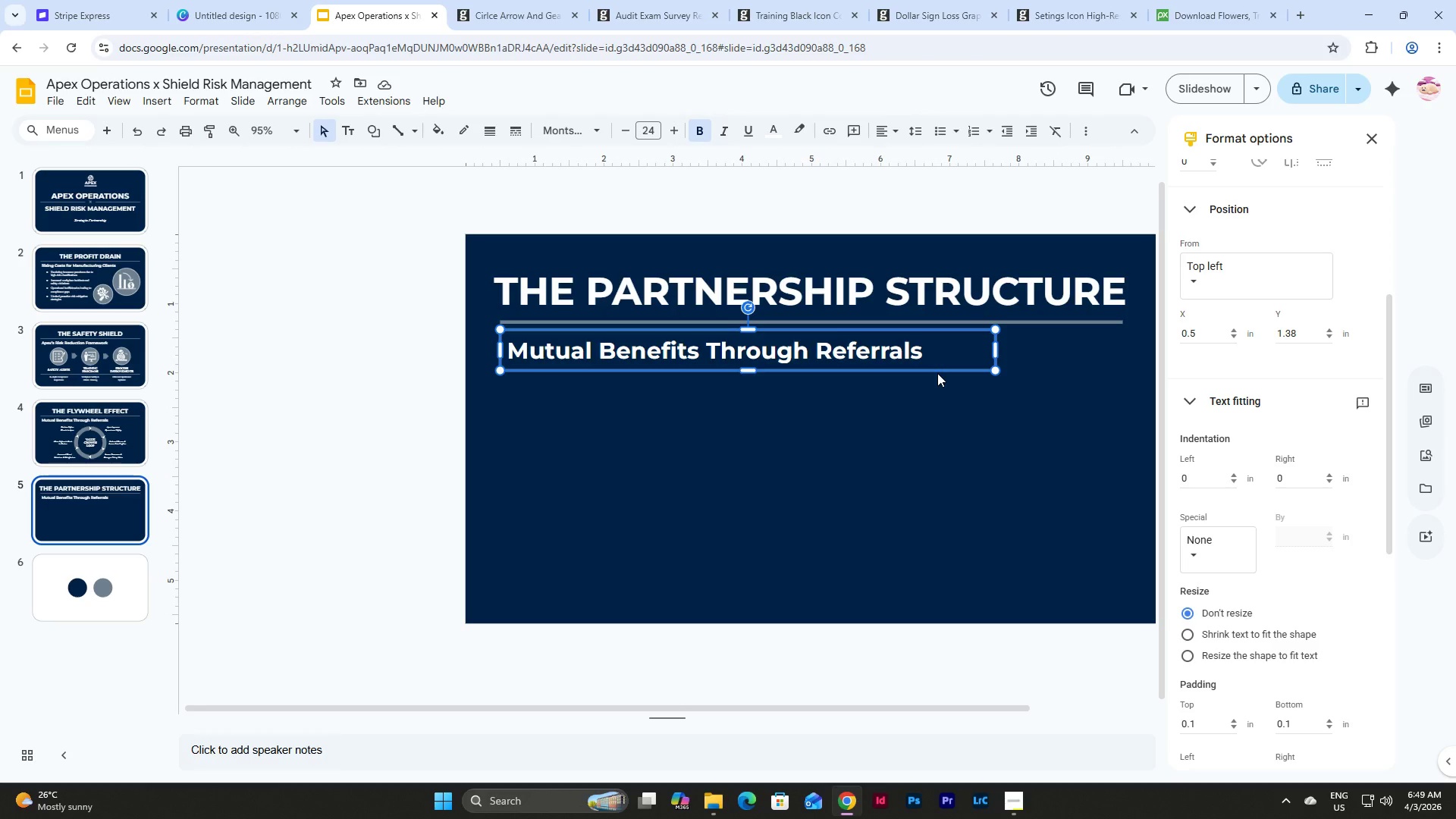 
key(Backspace)
 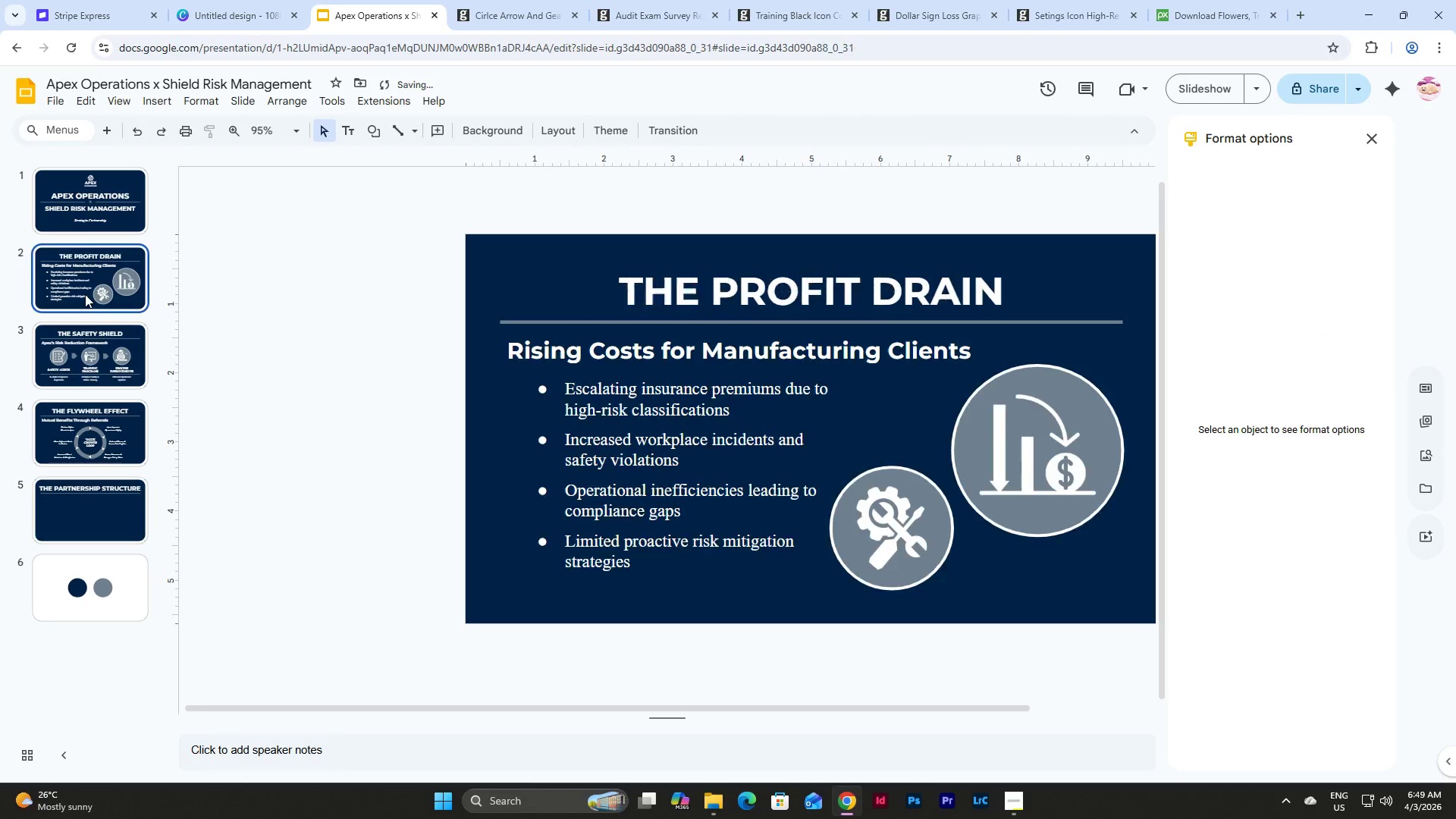 
double_click([95, 363])
 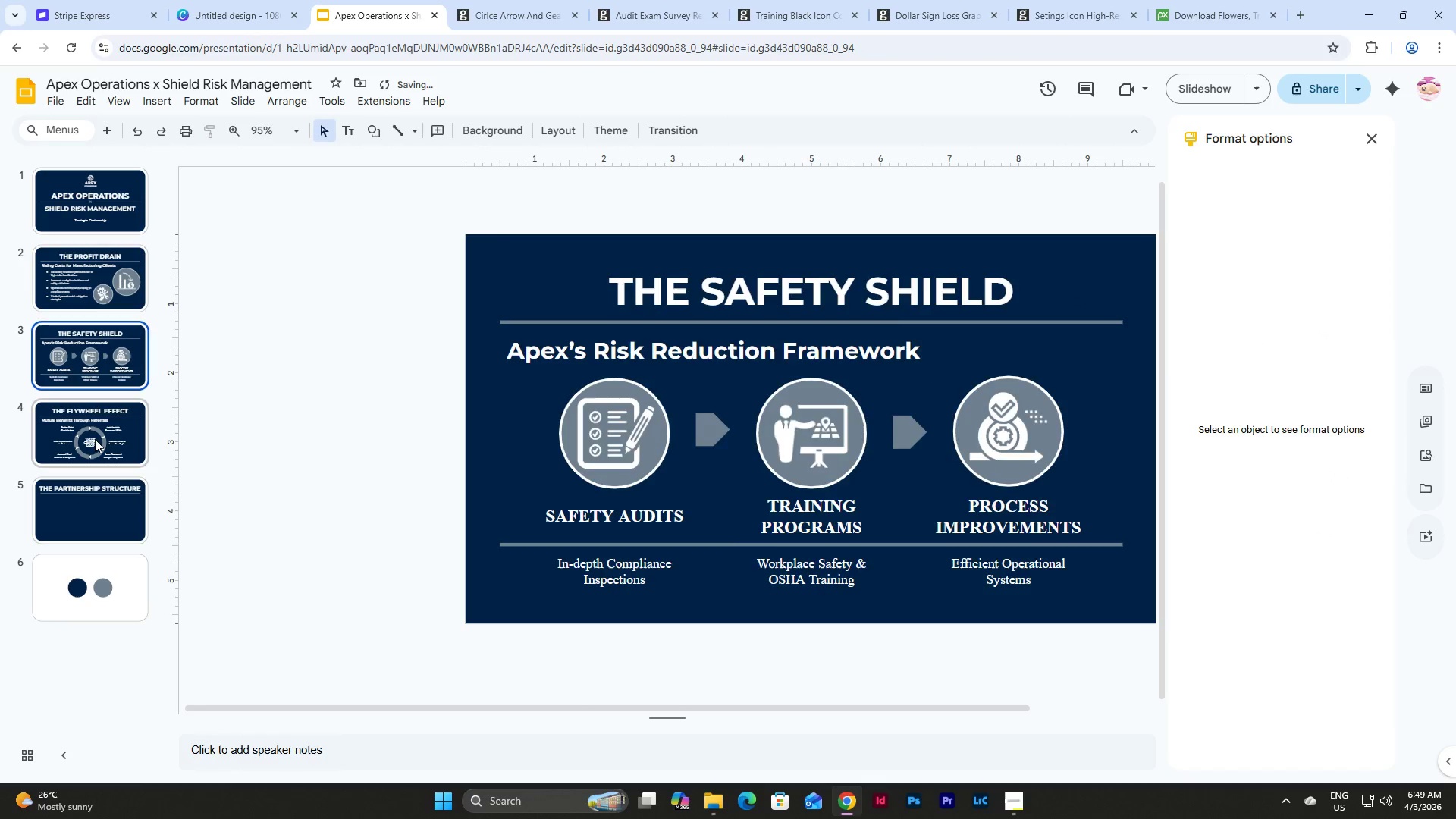 
triple_click([95, 439])
 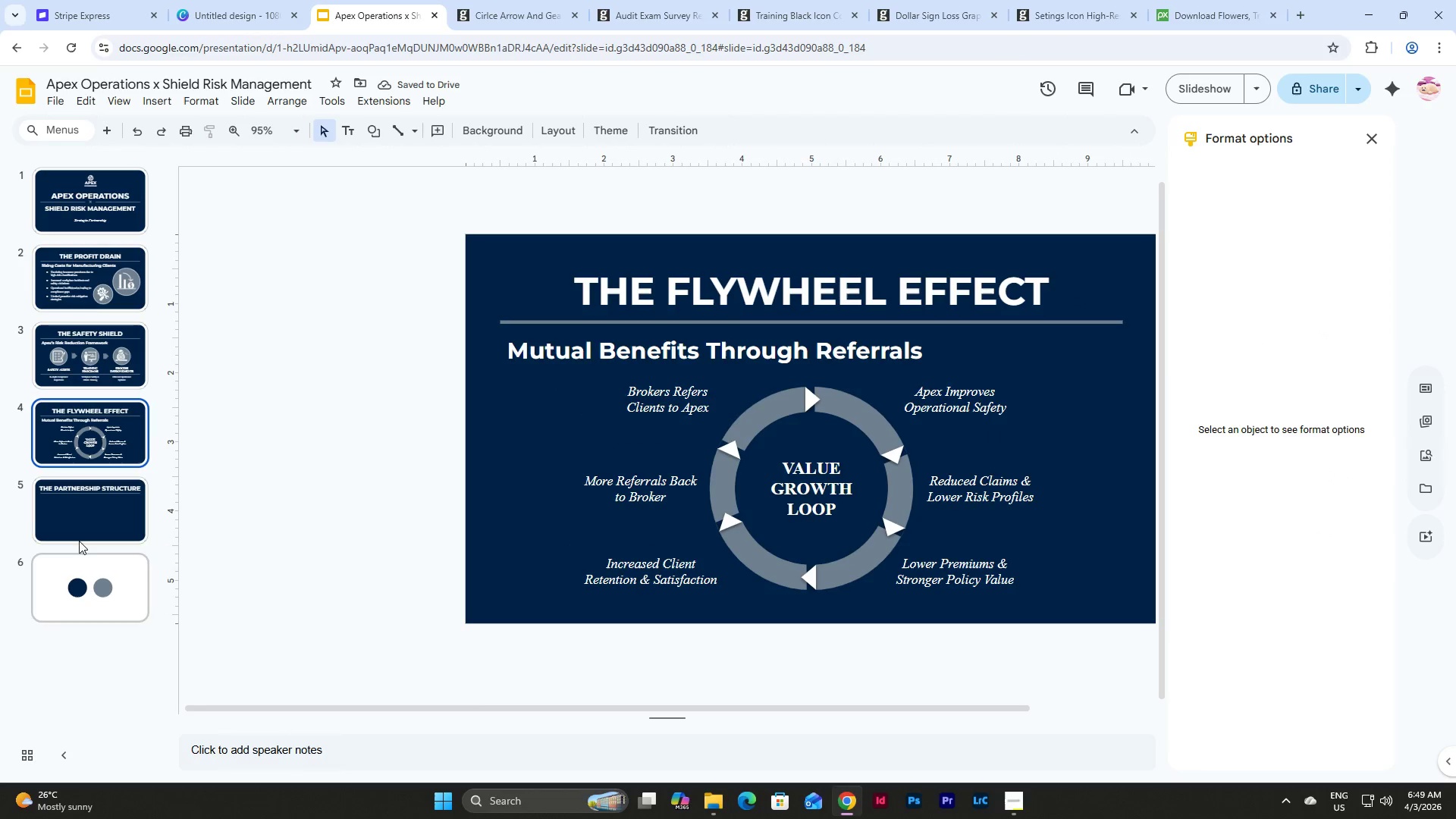 
left_click([94, 514])
 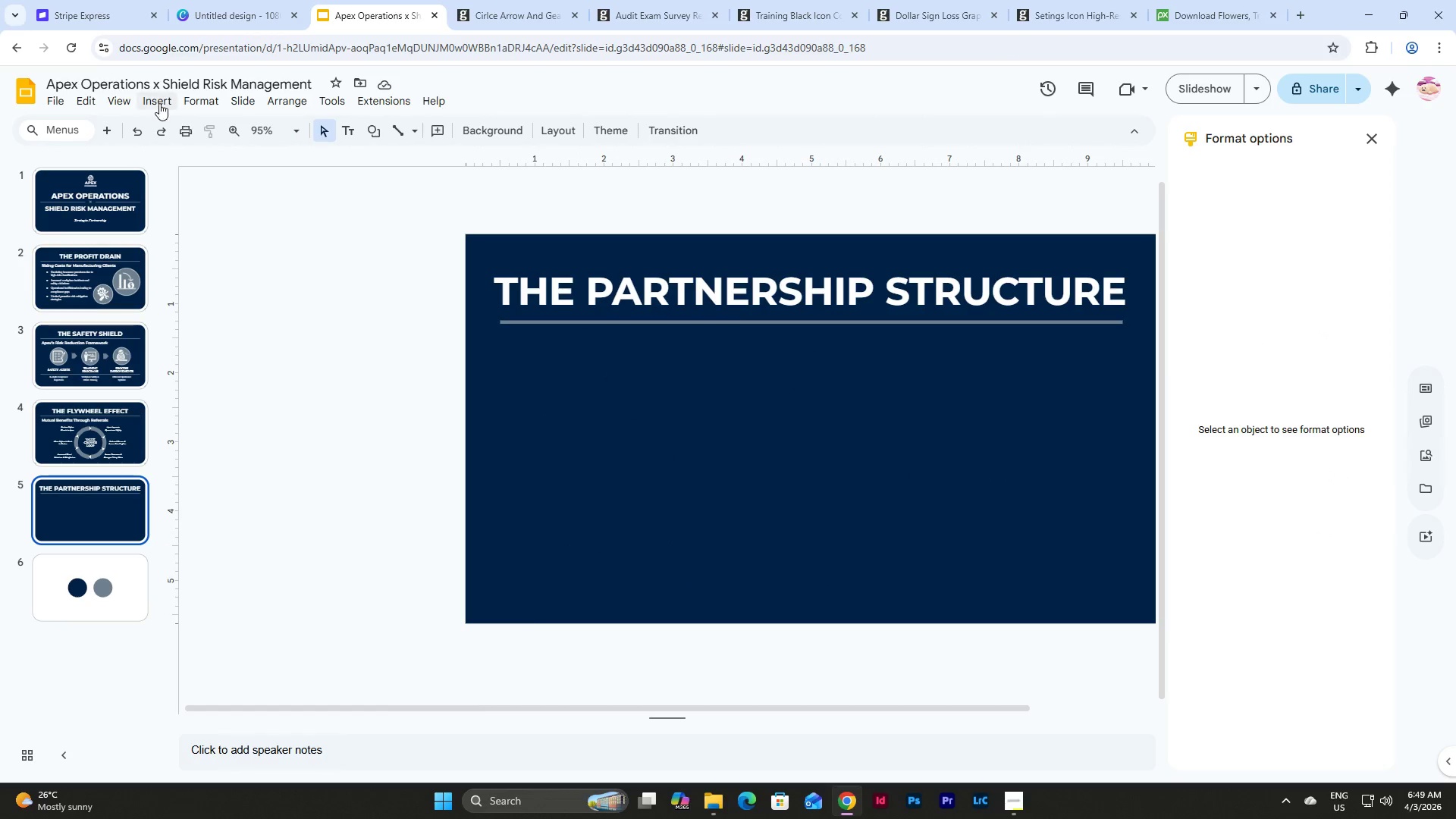 
left_click([160, 93])
 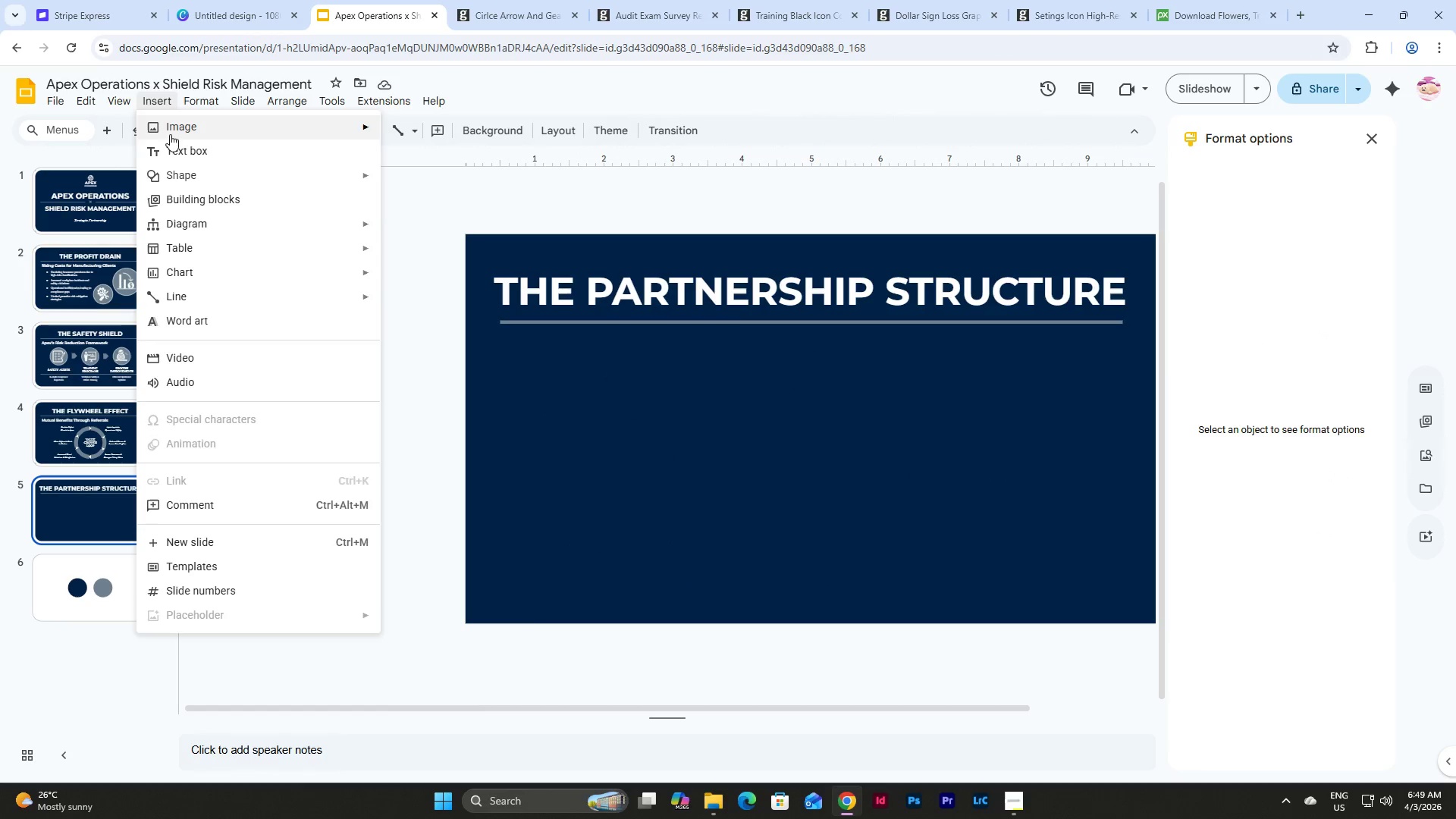 
left_click([180, 169])
 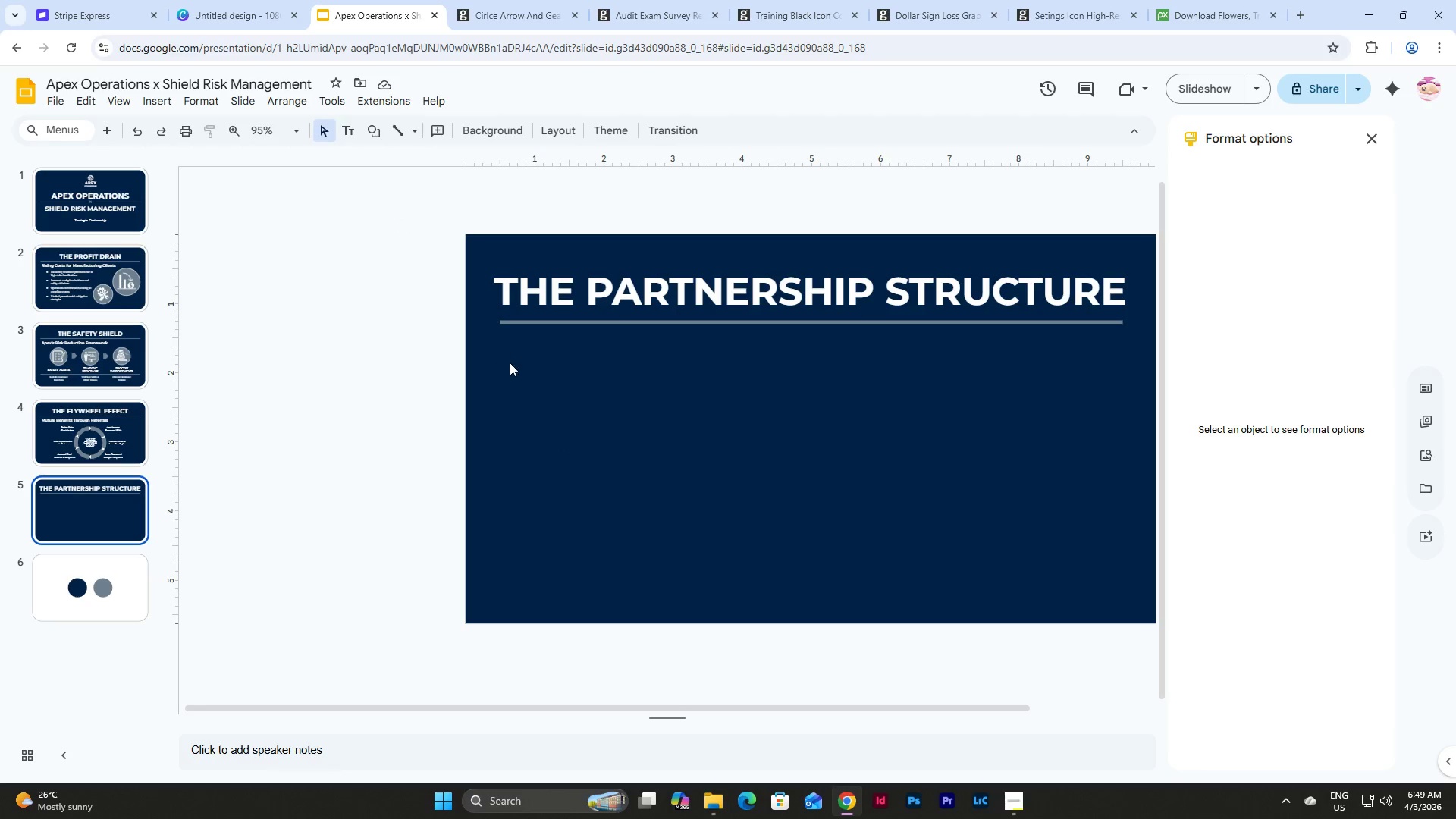 
left_click_drag(start_coordinate=[512, 366], to_coordinate=[674, 551])
 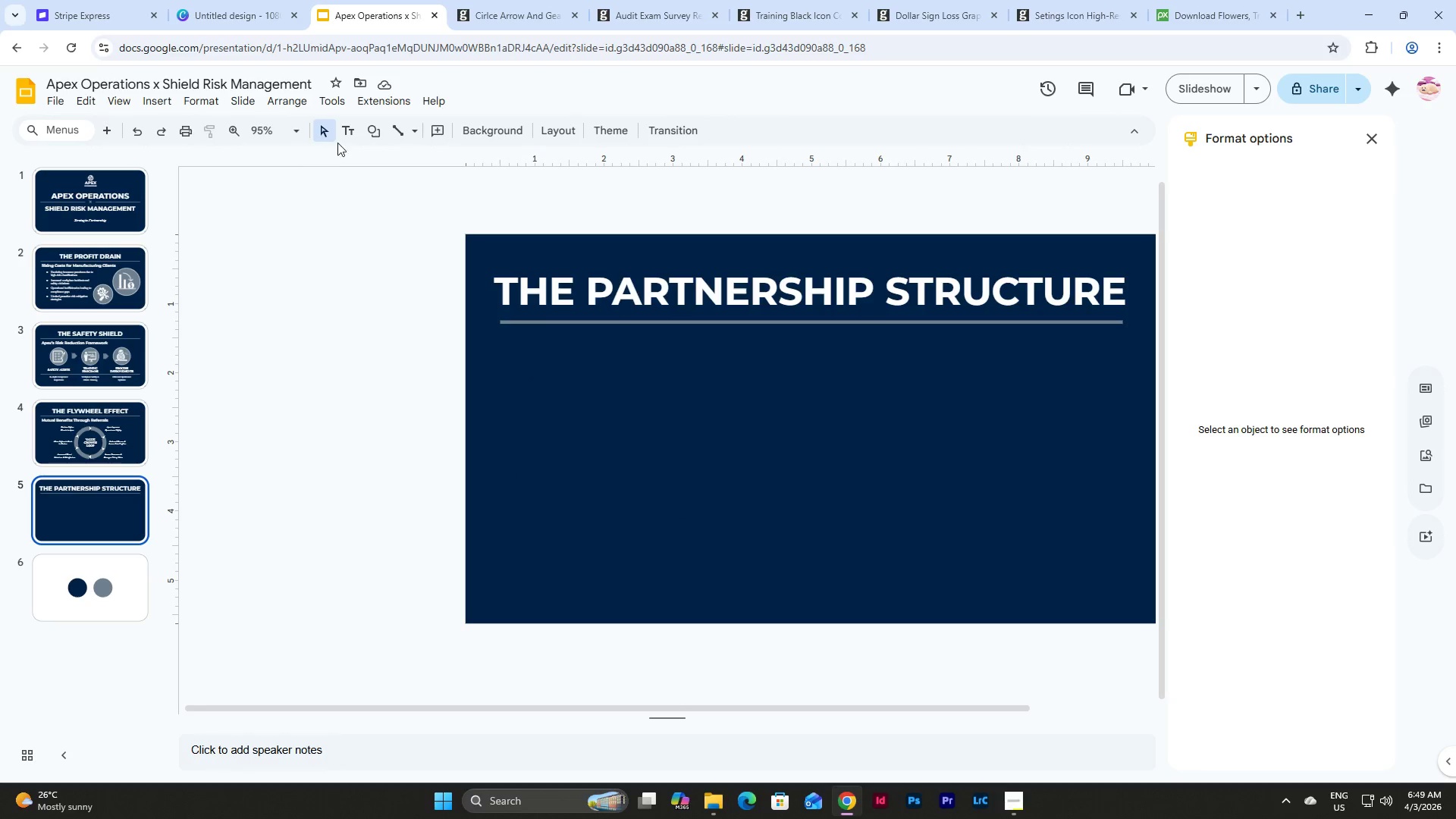 
left_click([370, 135])
 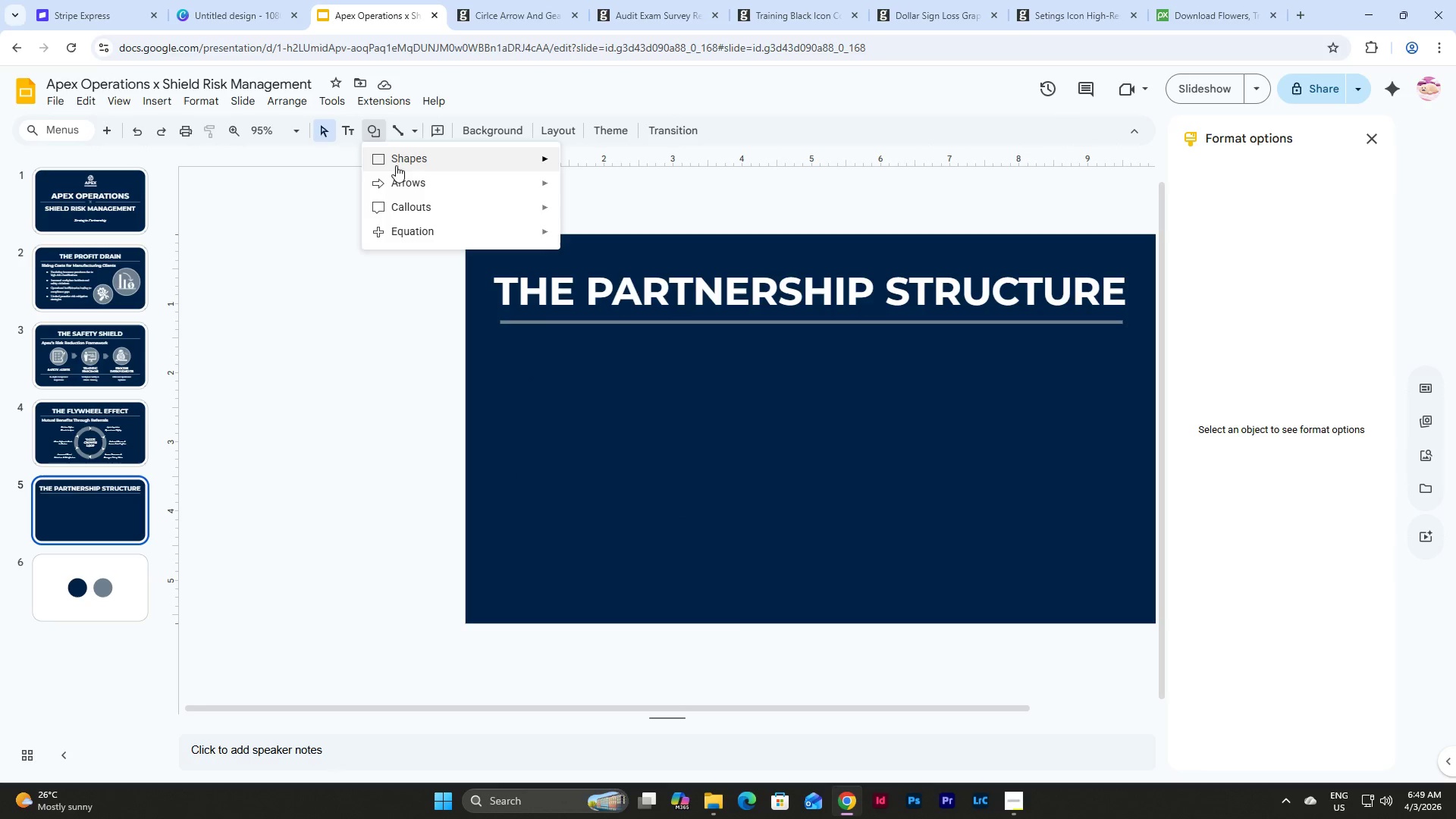 
left_click([401, 162])
 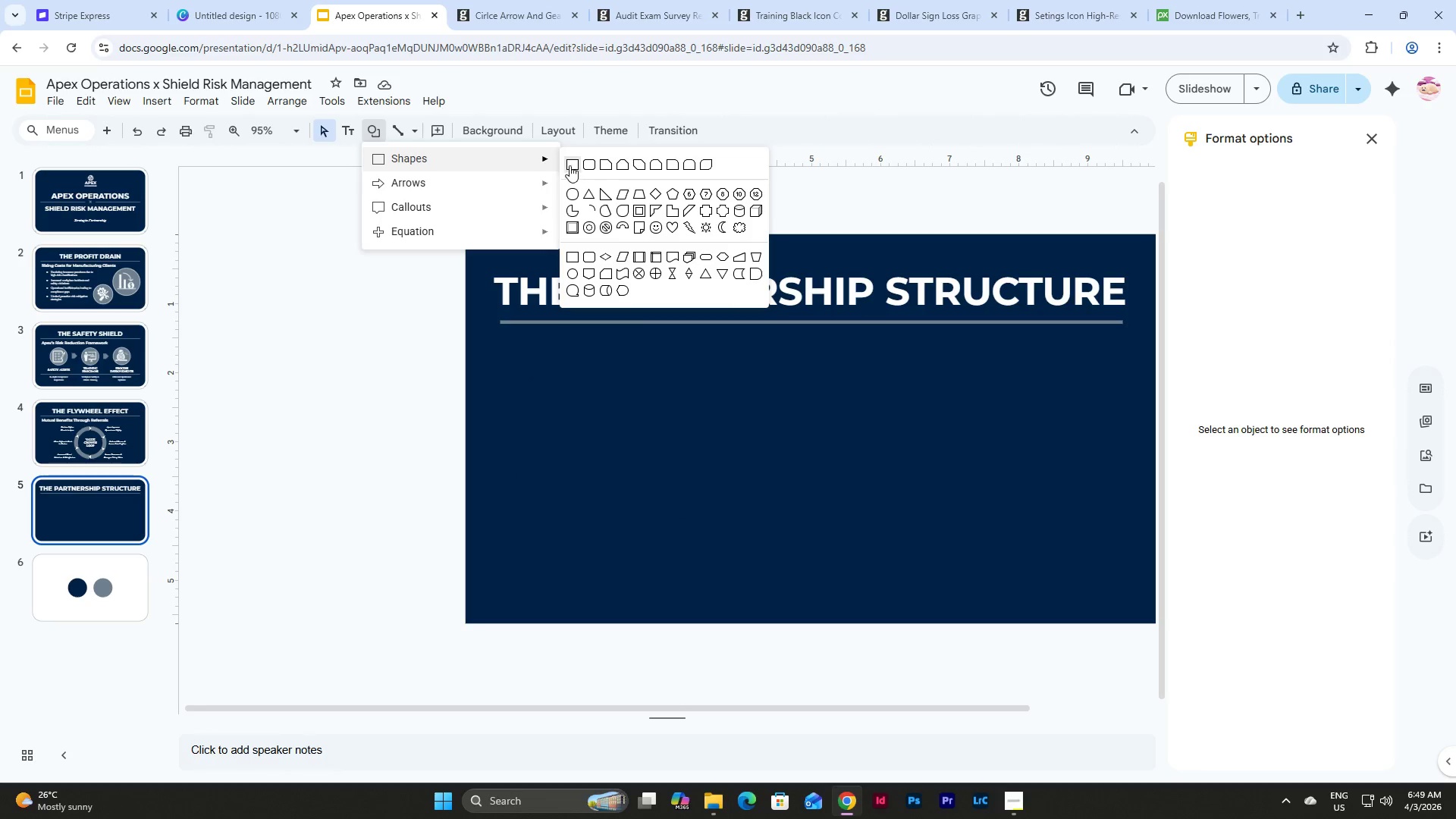 
left_click([575, 163])
 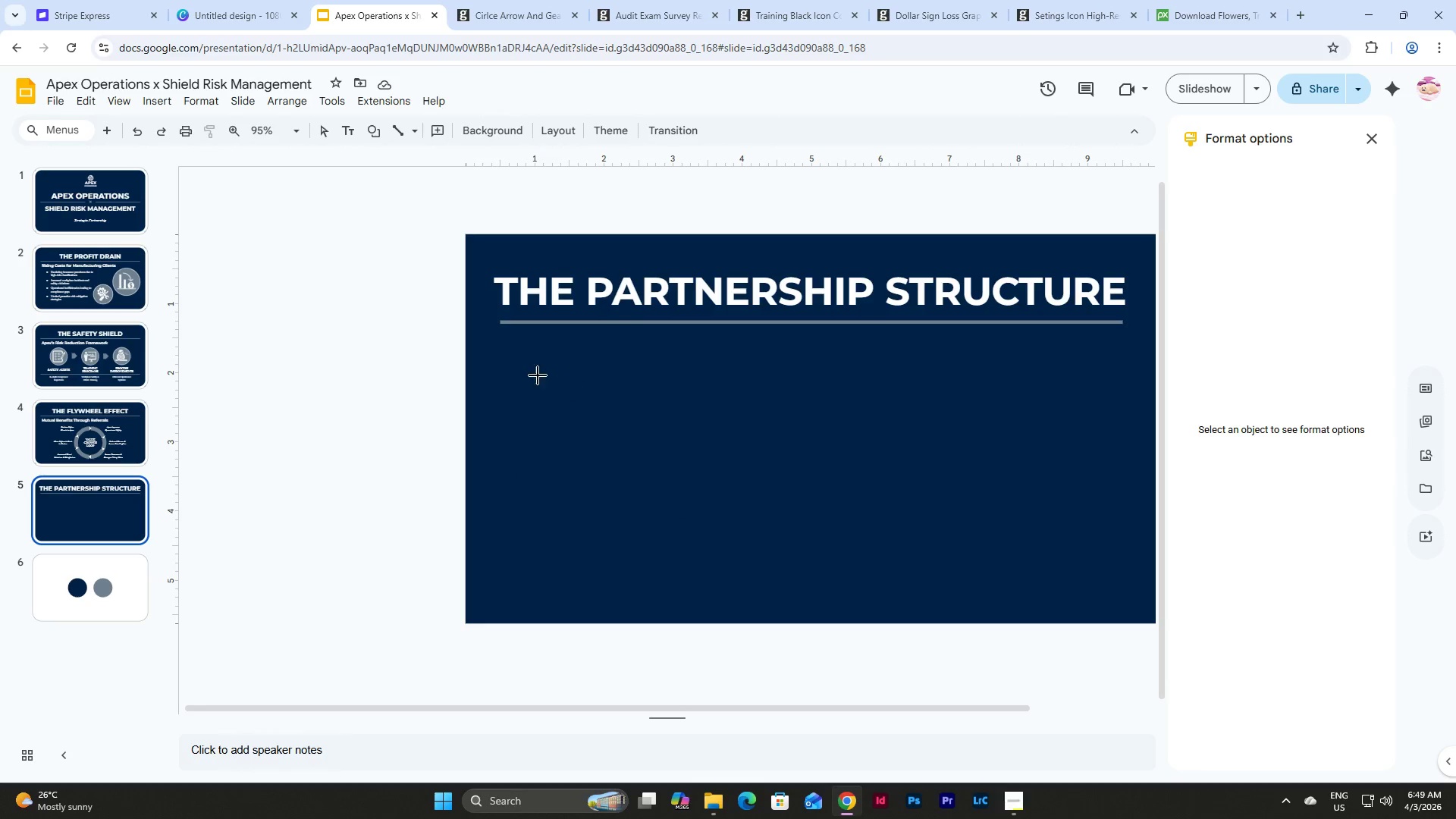 
left_click_drag(start_coordinate=[527, 364], to_coordinate=[679, 534])
 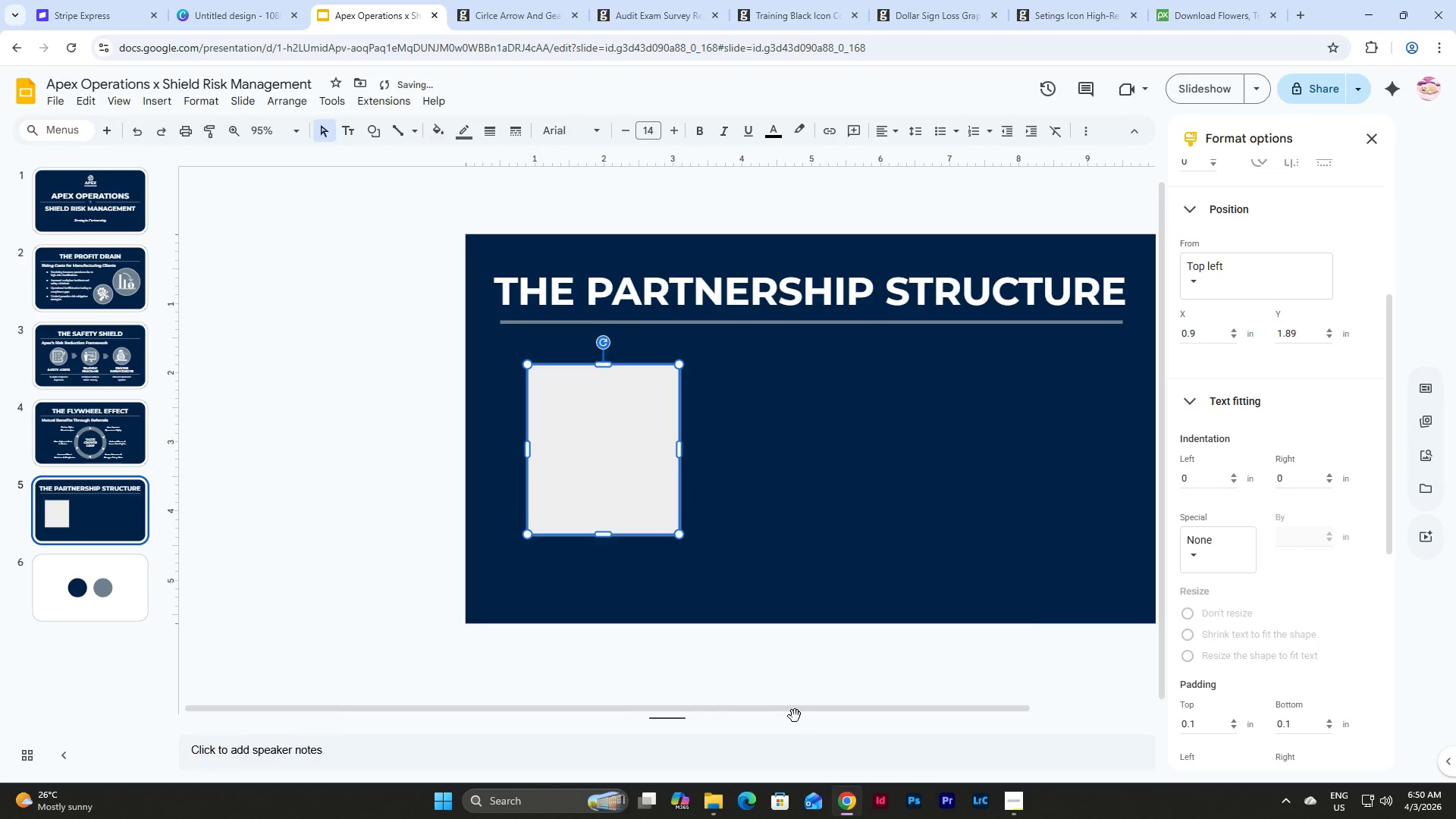 
left_click_drag(start_coordinate=[794, 706], to_coordinate=[956, 691])
 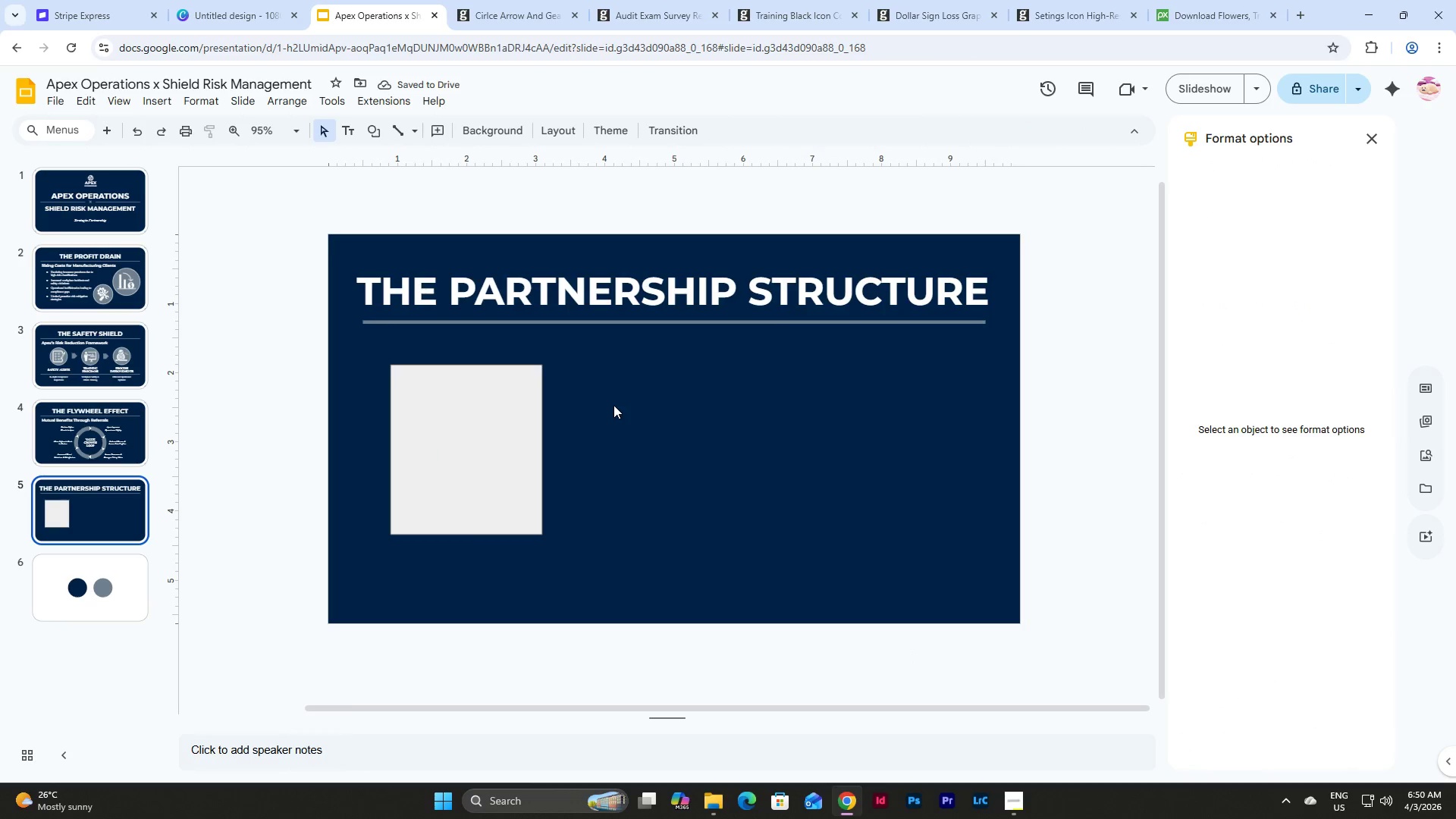 
double_click([449, 437])
 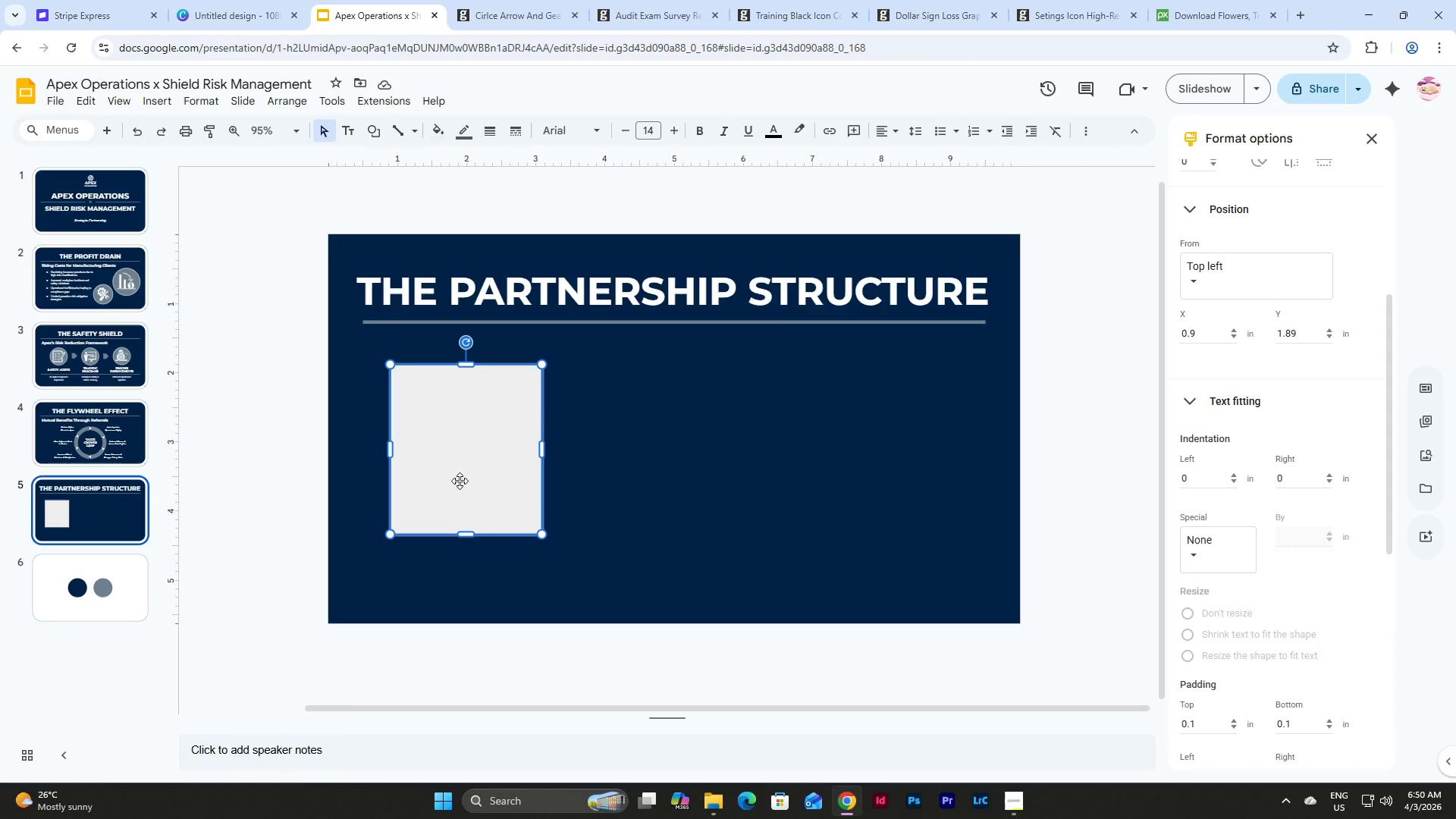 
hold_key(key=ControlLeft, duration=1.06)
scroll: coordinate [447, 474], scroll_direction: up, amount: 1.0
 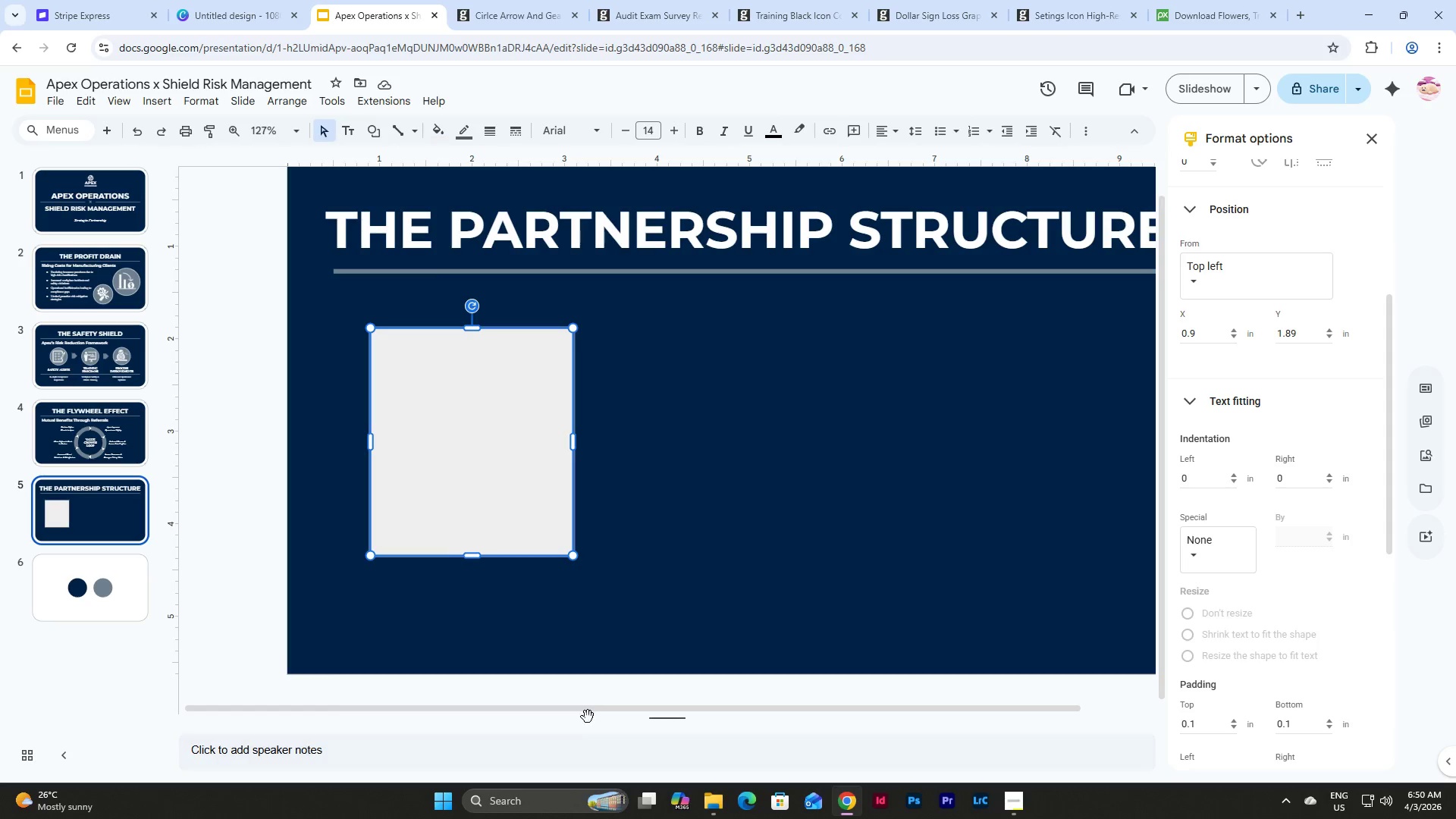 
left_click_drag(start_coordinate=[588, 711], to_coordinate=[711, 708])
 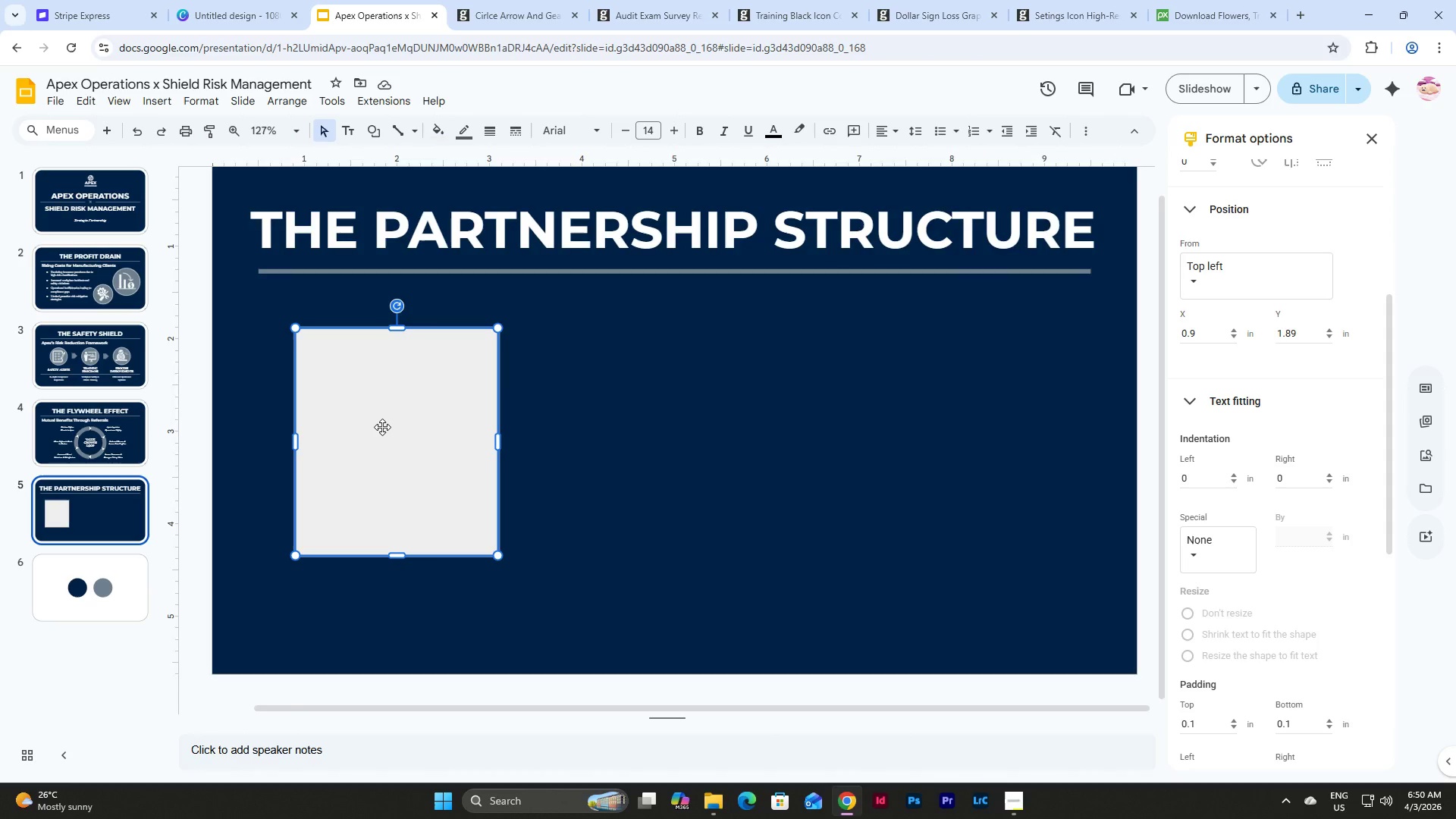 
scroll: coordinate [382, 427], scroll_direction: up, amount: 1.0
 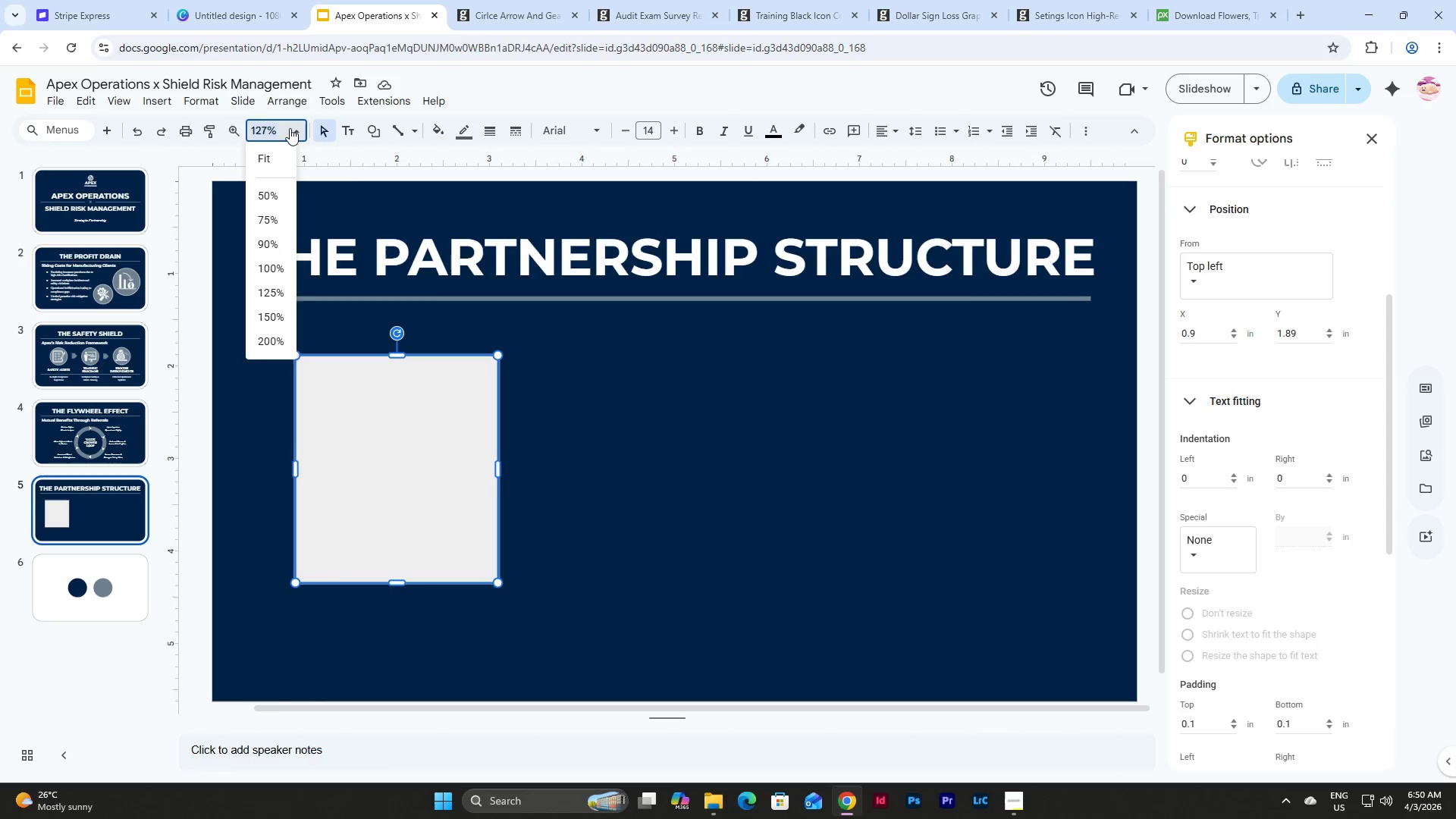 
left_click([284, 158])
 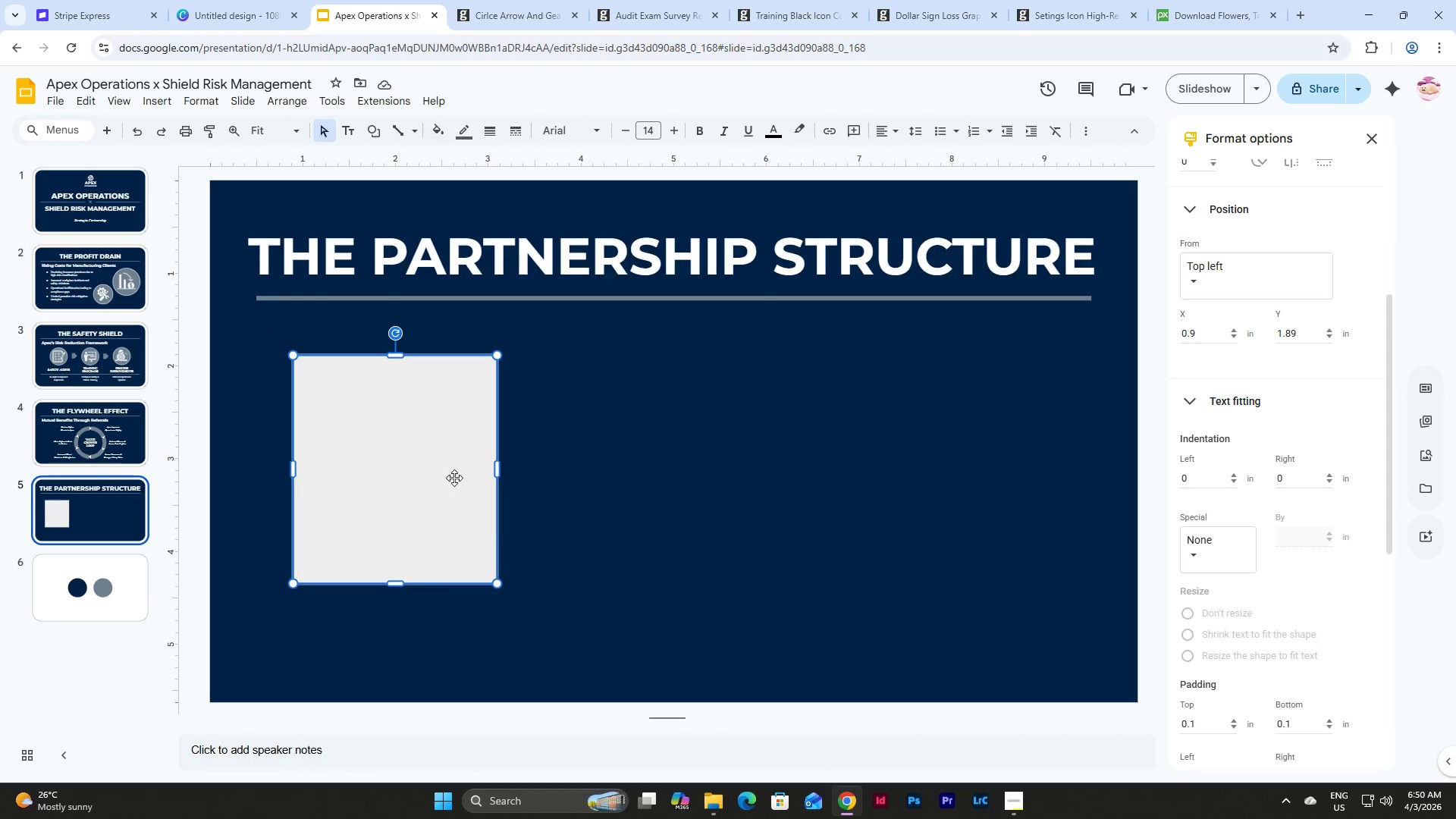 
left_click_drag(start_coordinate=[432, 459], to_coordinate=[432, 463])
 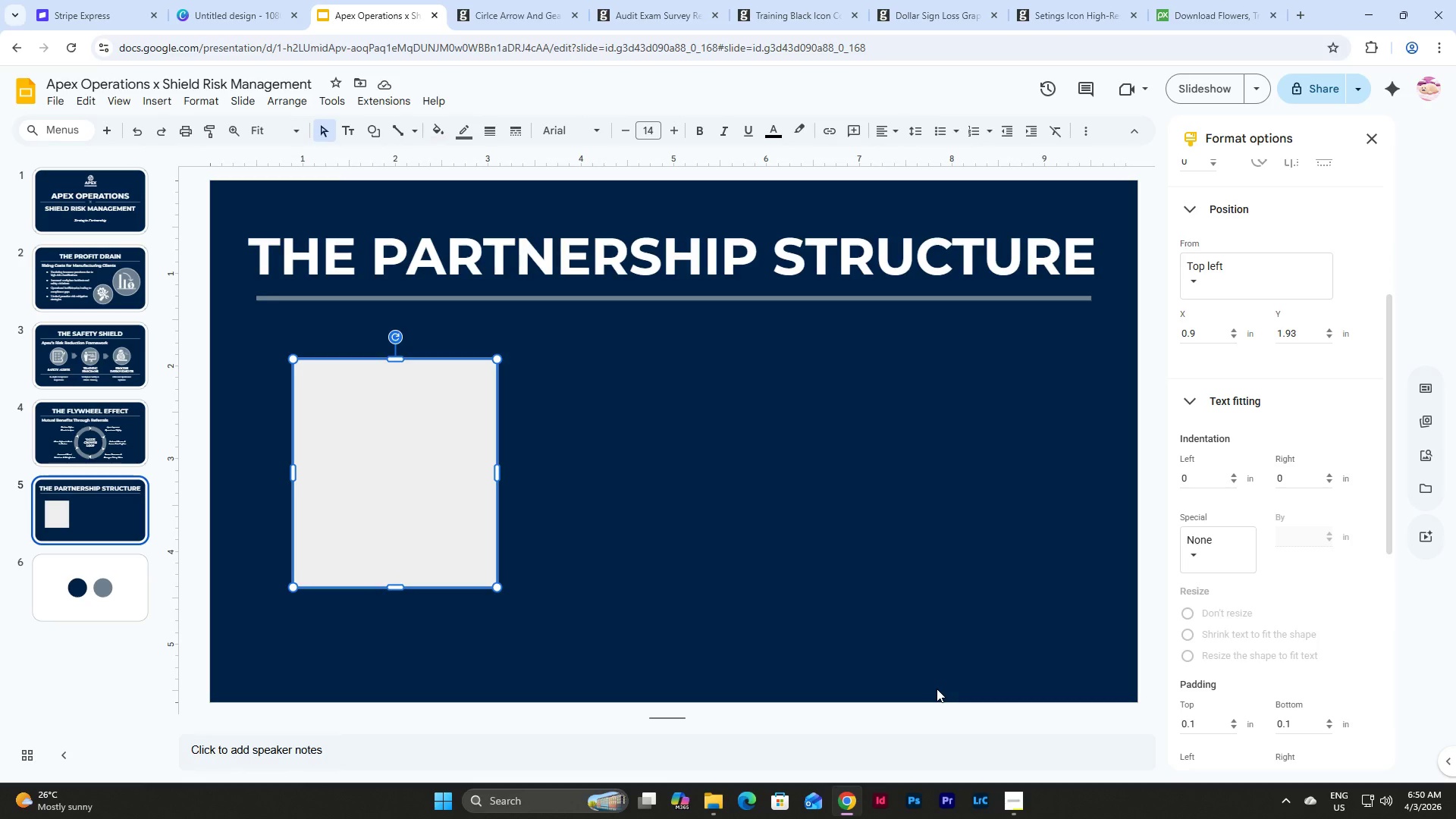 
wait(13.58)
 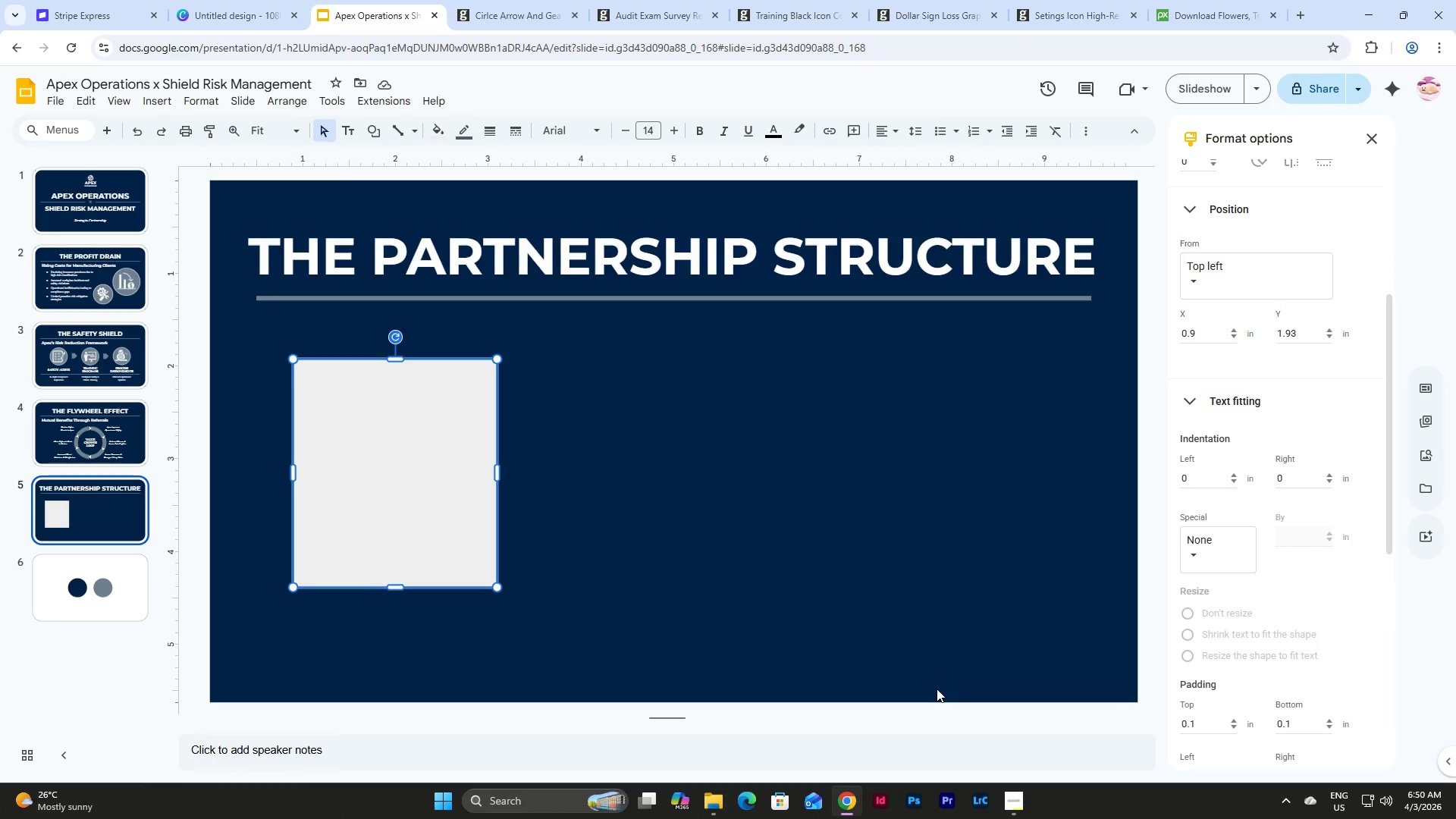 
left_click_drag(start_coordinate=[351, 439], to_coordinate=[322, 444])
 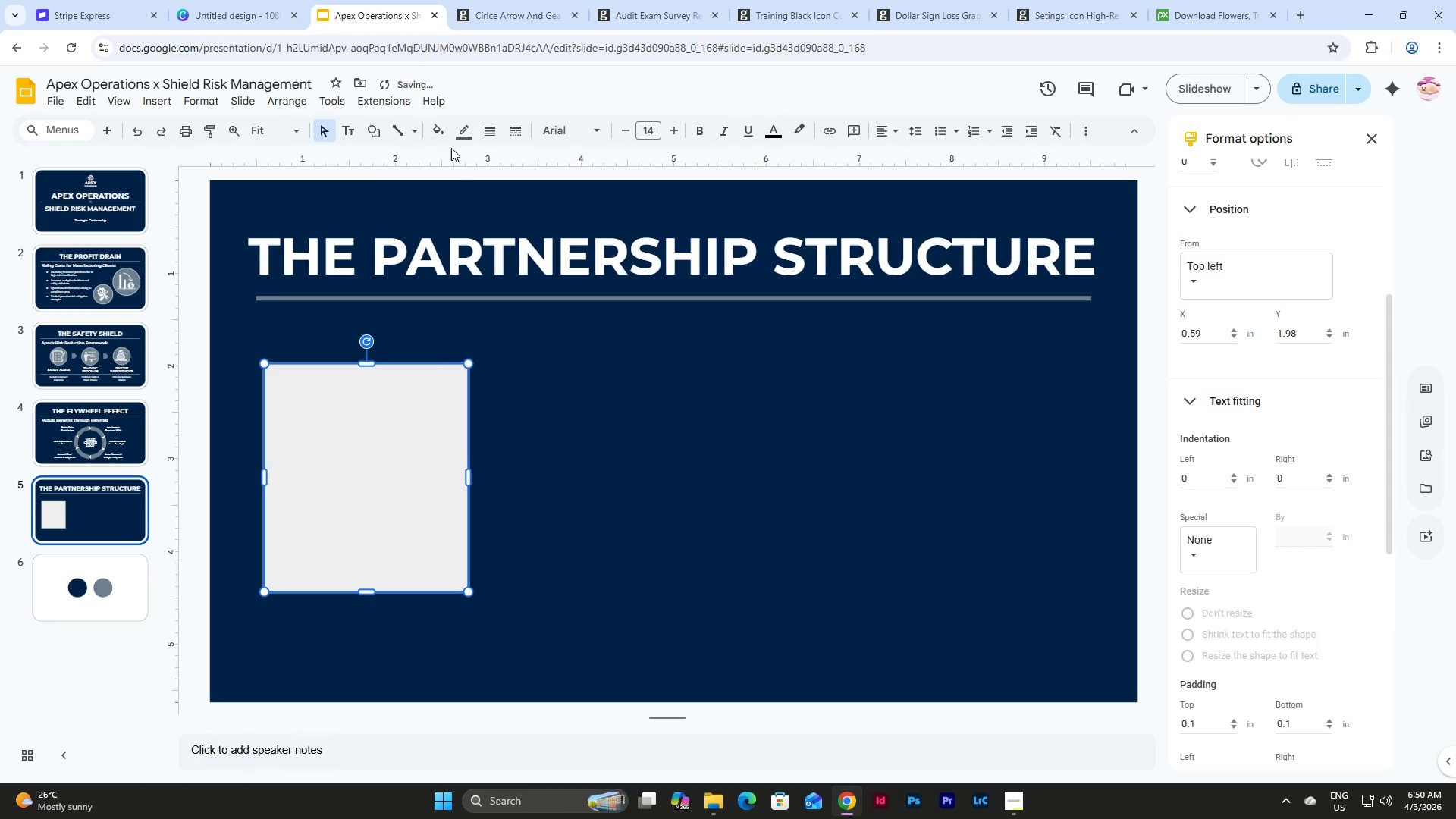 
left_click([441, 127])
 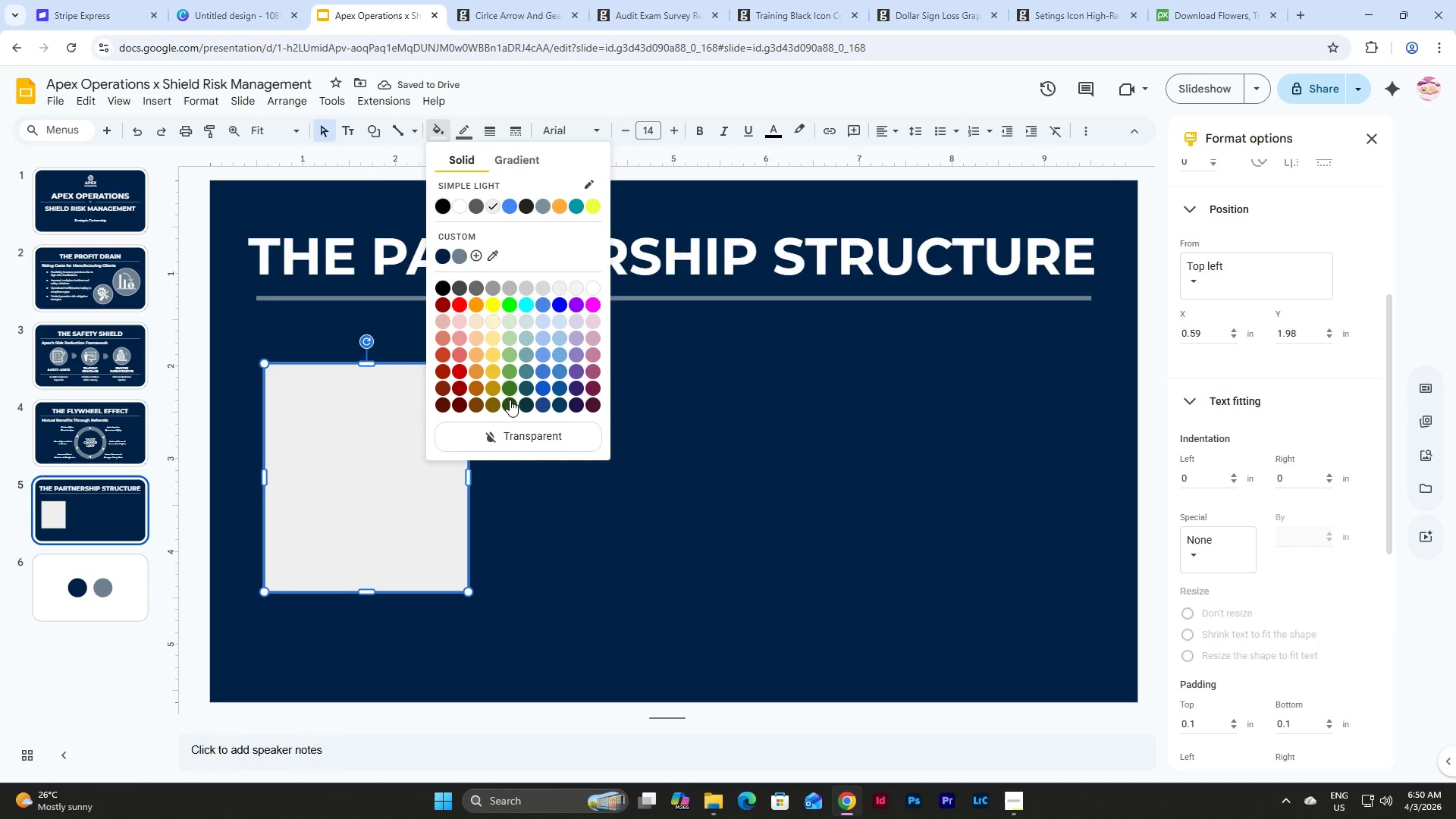 
left_click([535, 441])
 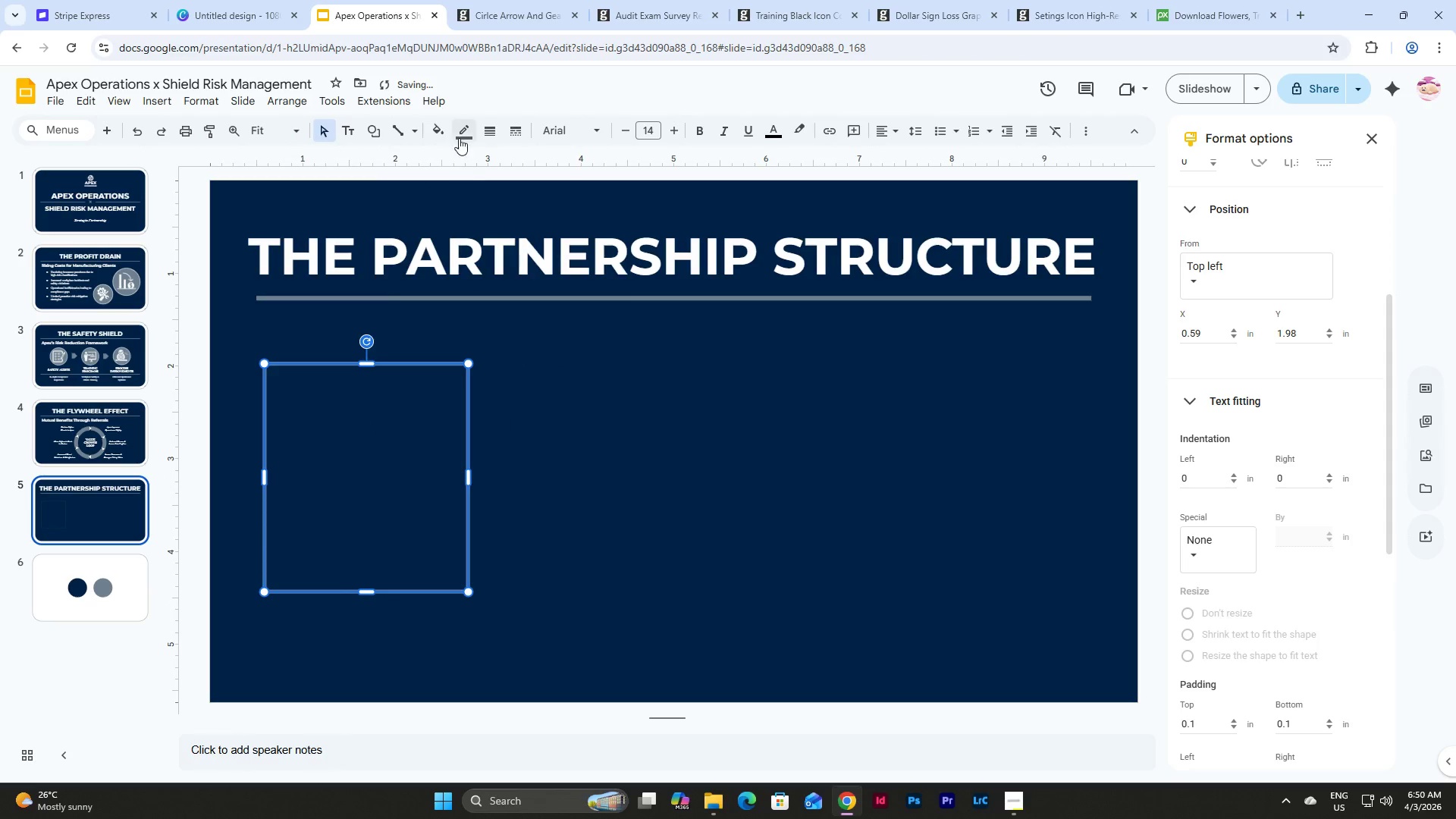 
left_click([461, 127])
 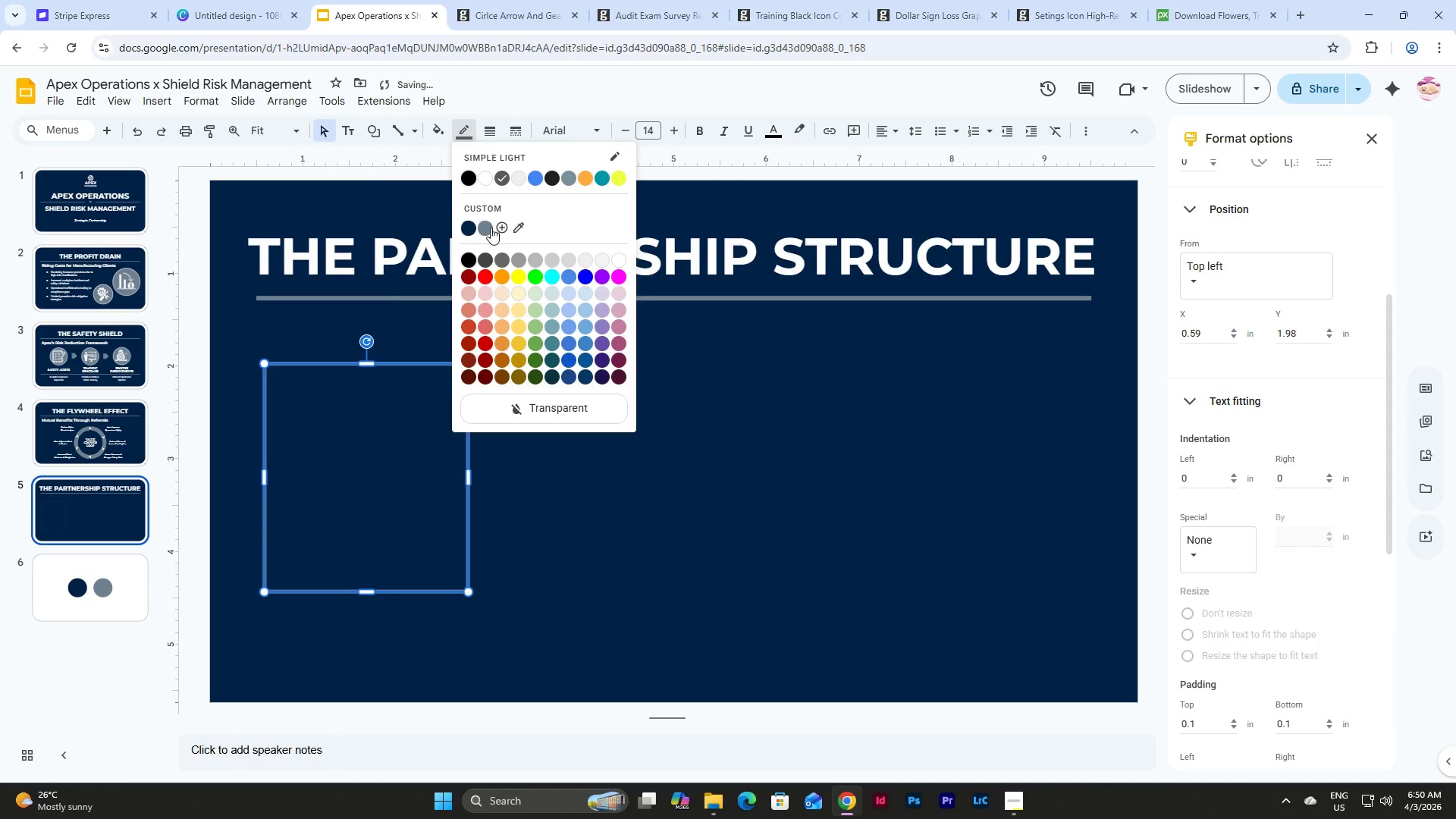 
left_click([491, 228])
 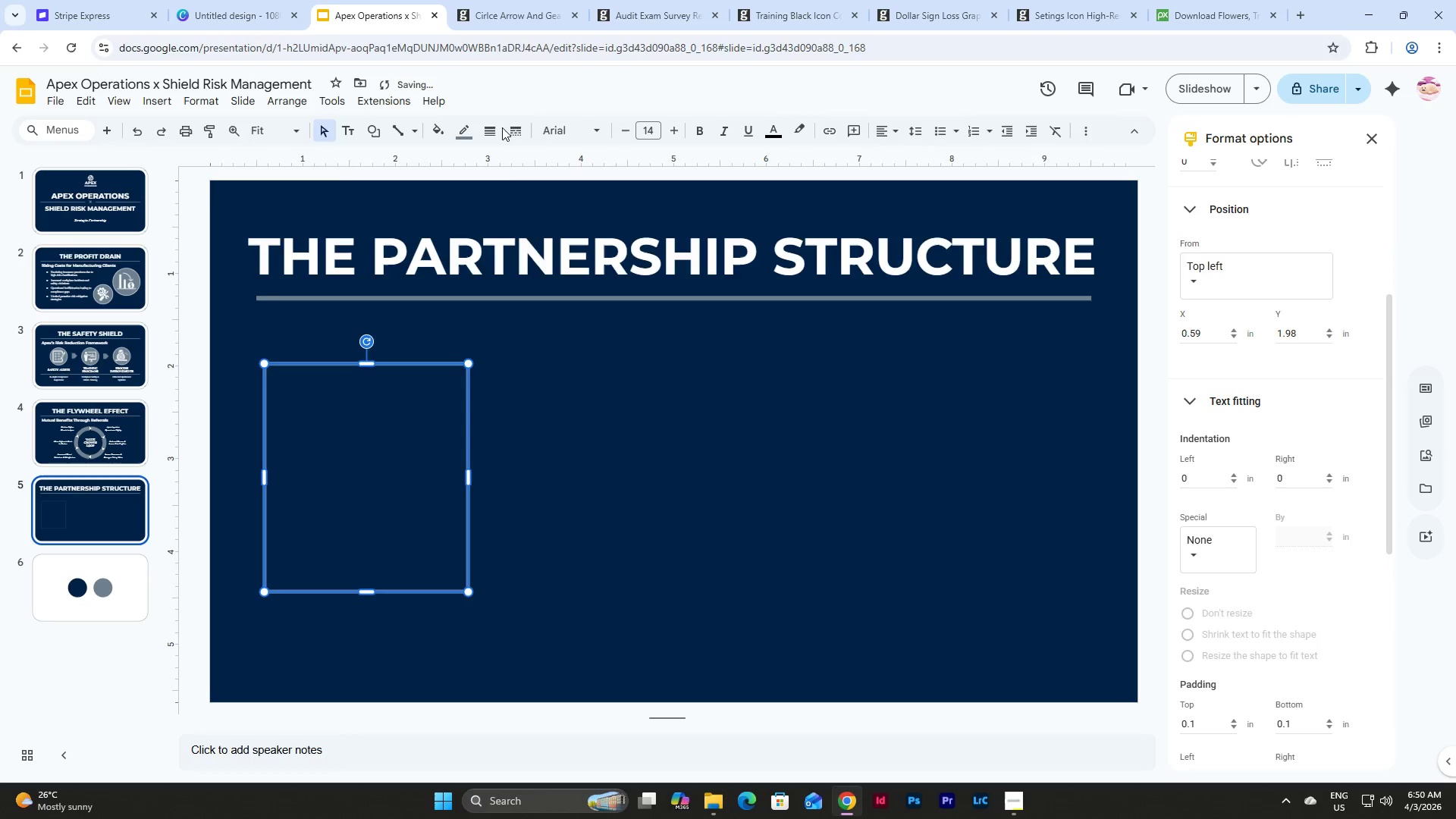 
left_click([494, 124])
 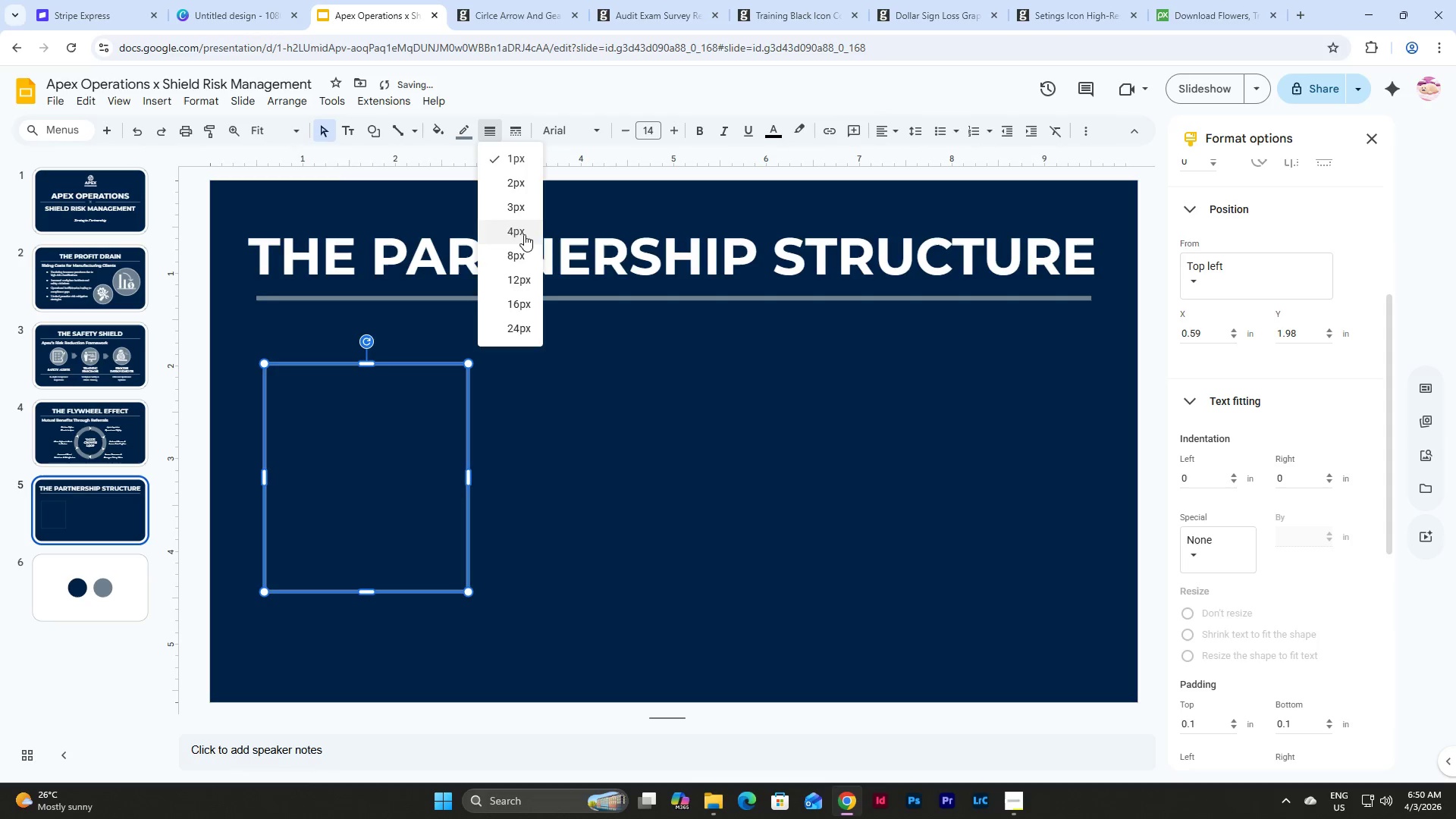 
left_click([524, 234])
 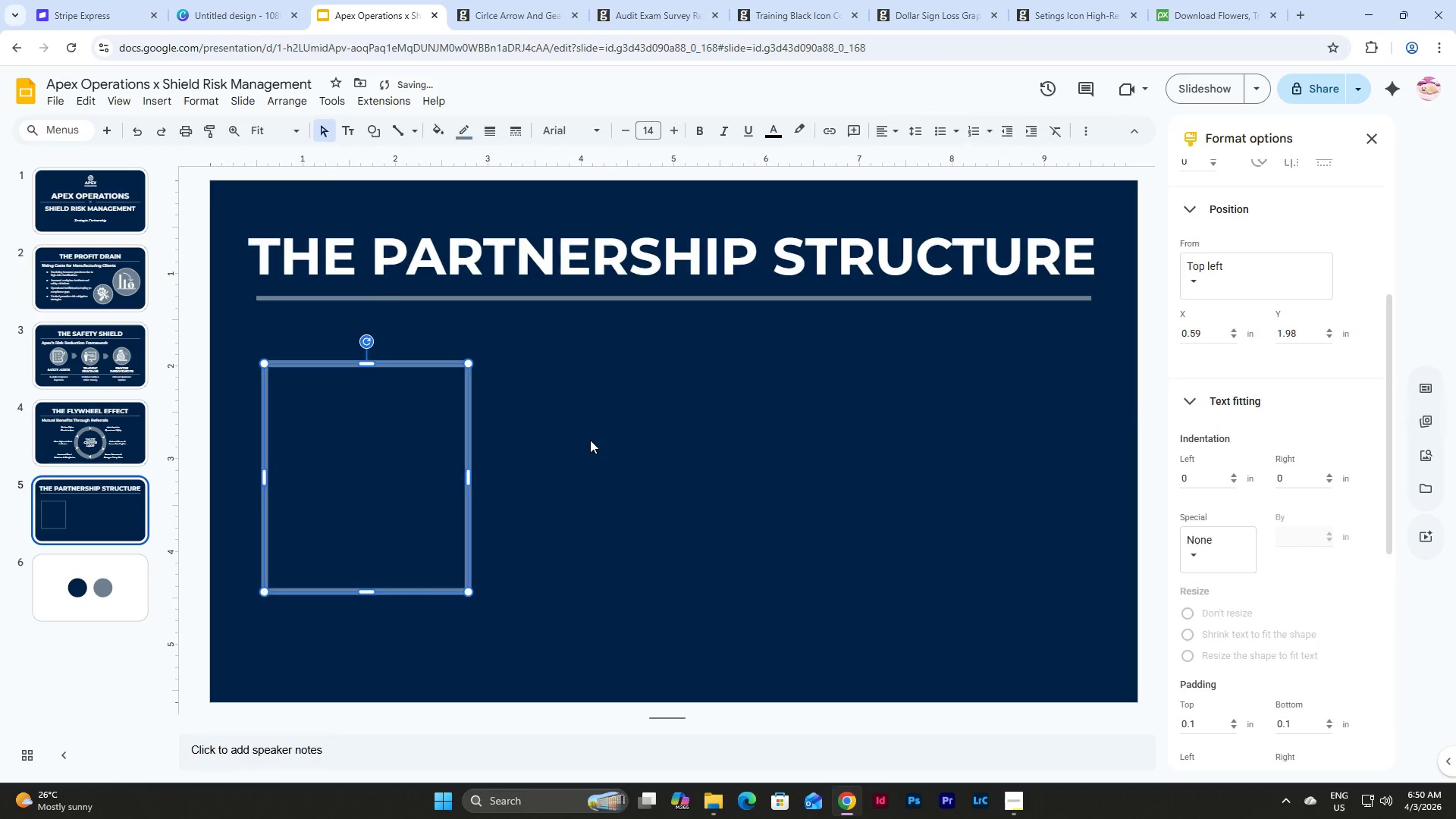 
left_click([590, 440])
 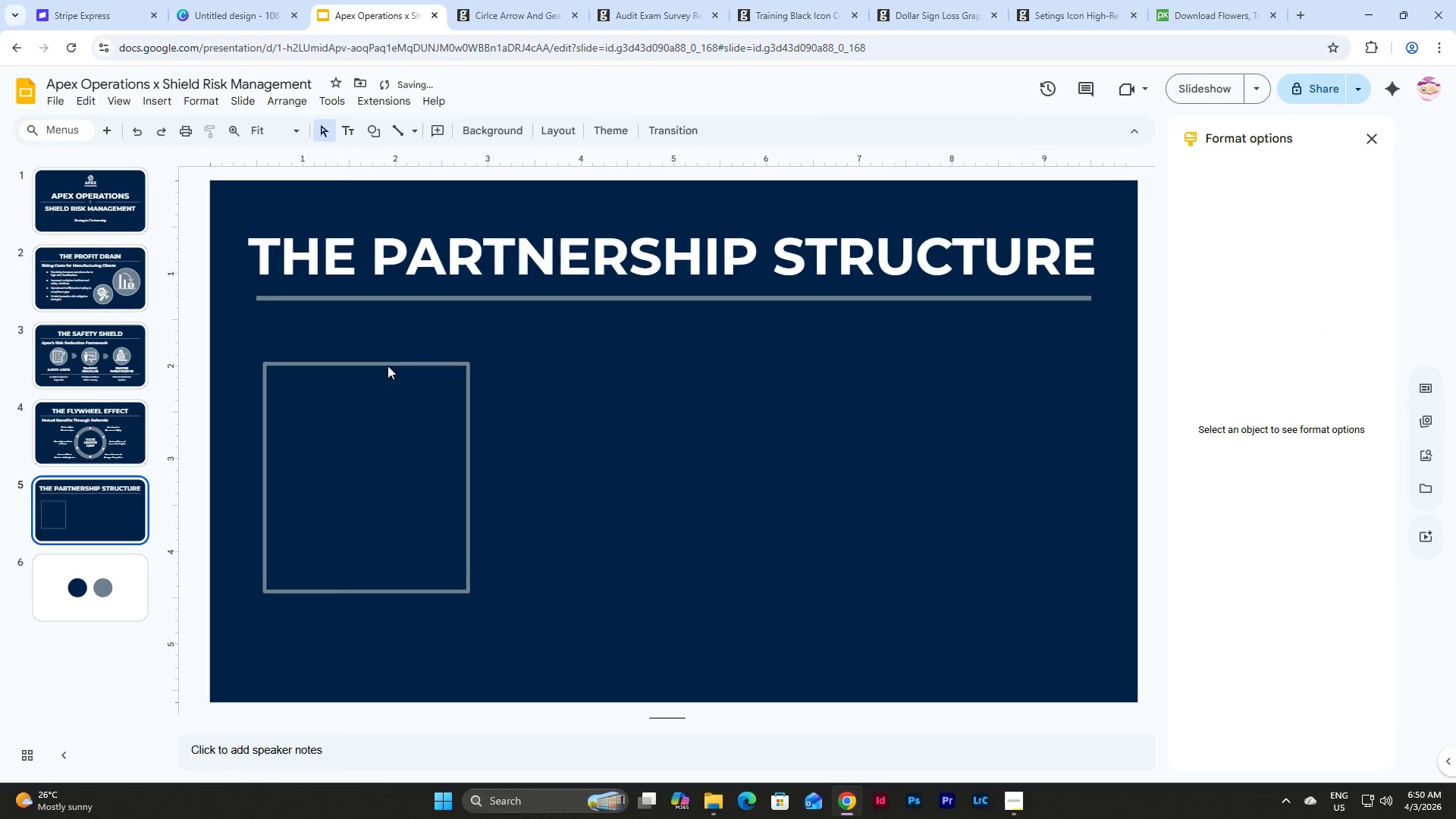 
left_click([388, 359])
 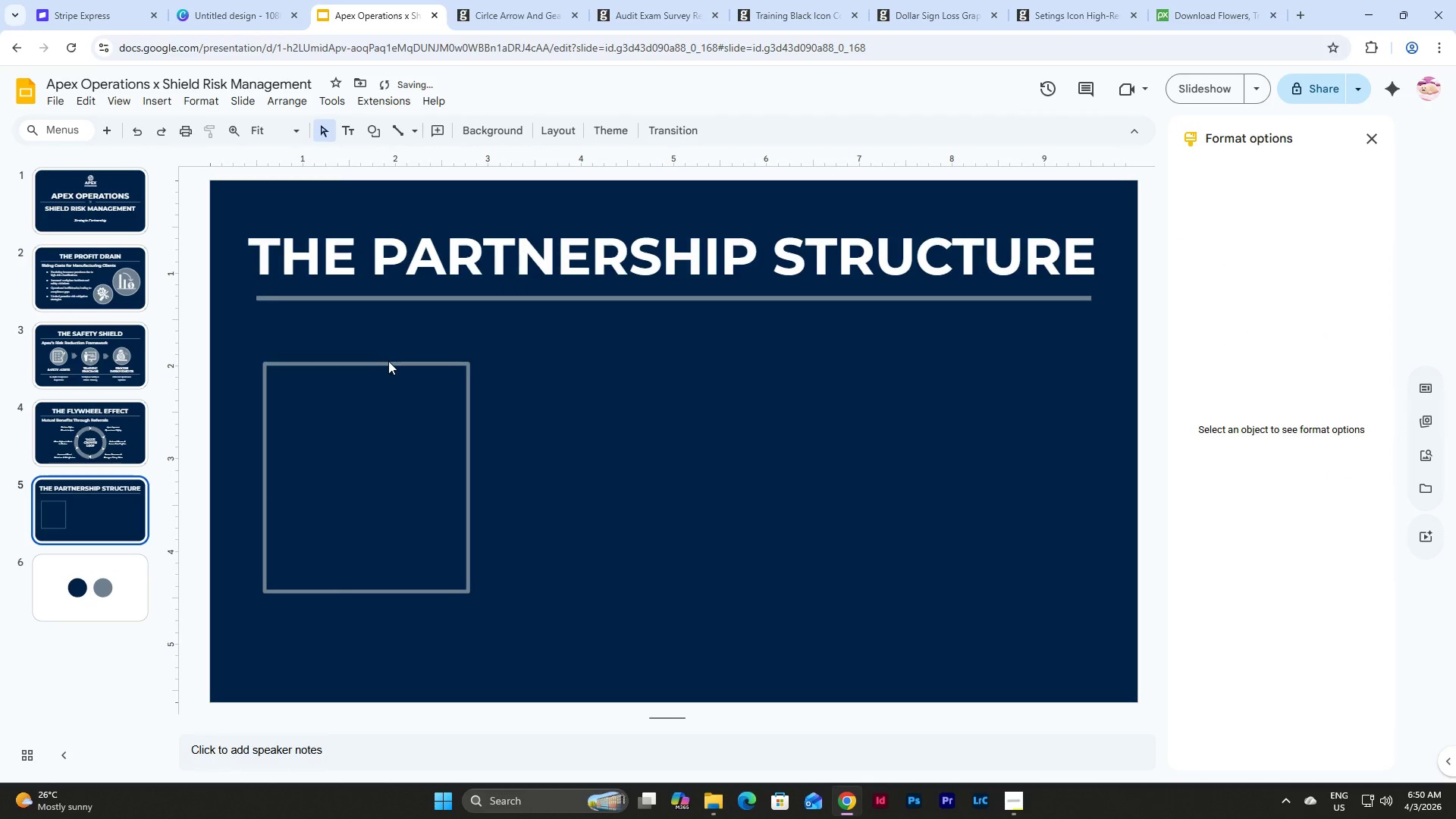 
left_click([389, 365])
 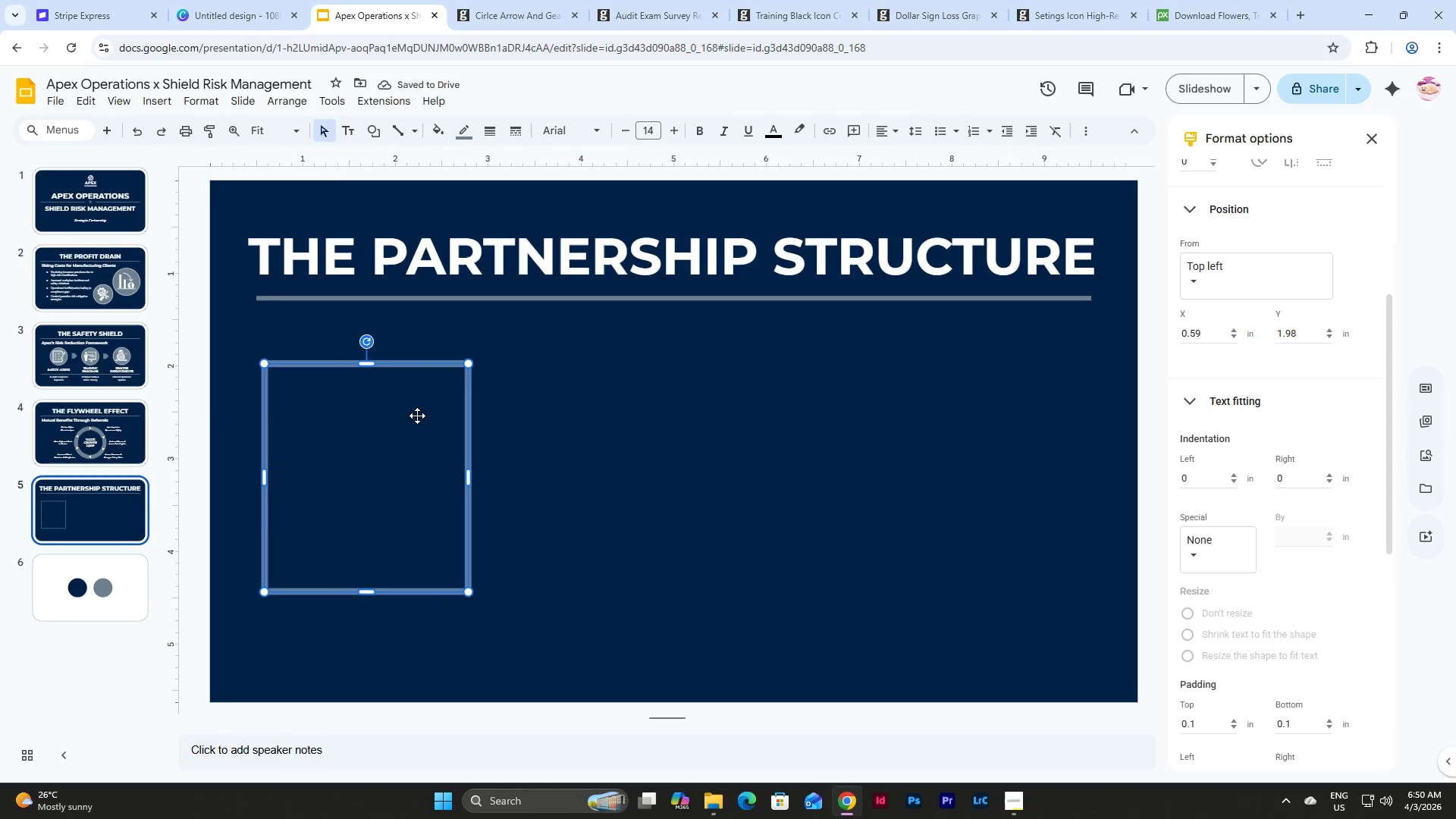 
key(Control+C)
 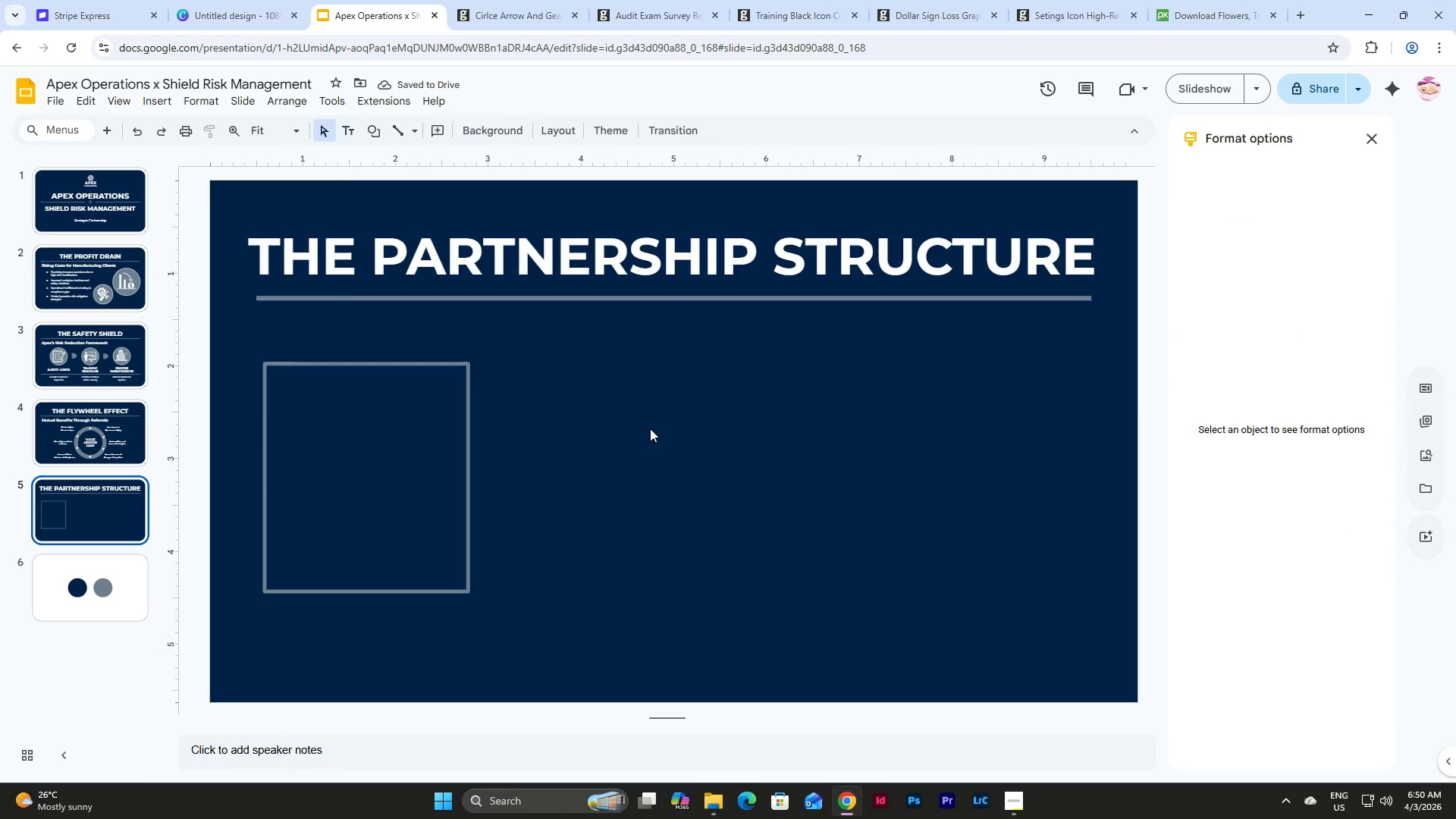 
left_click([650, 428])
 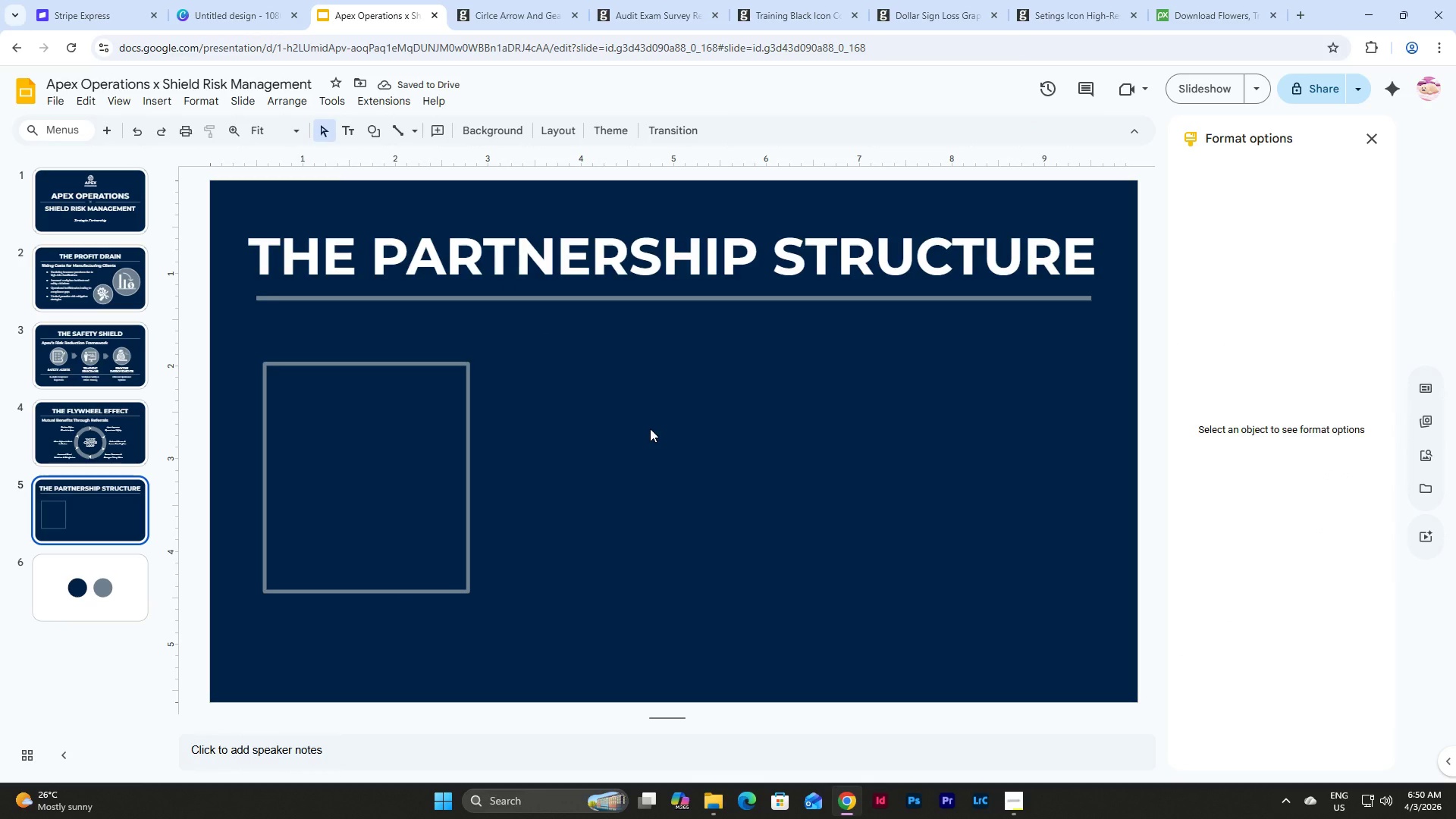 
key(Control+V)
 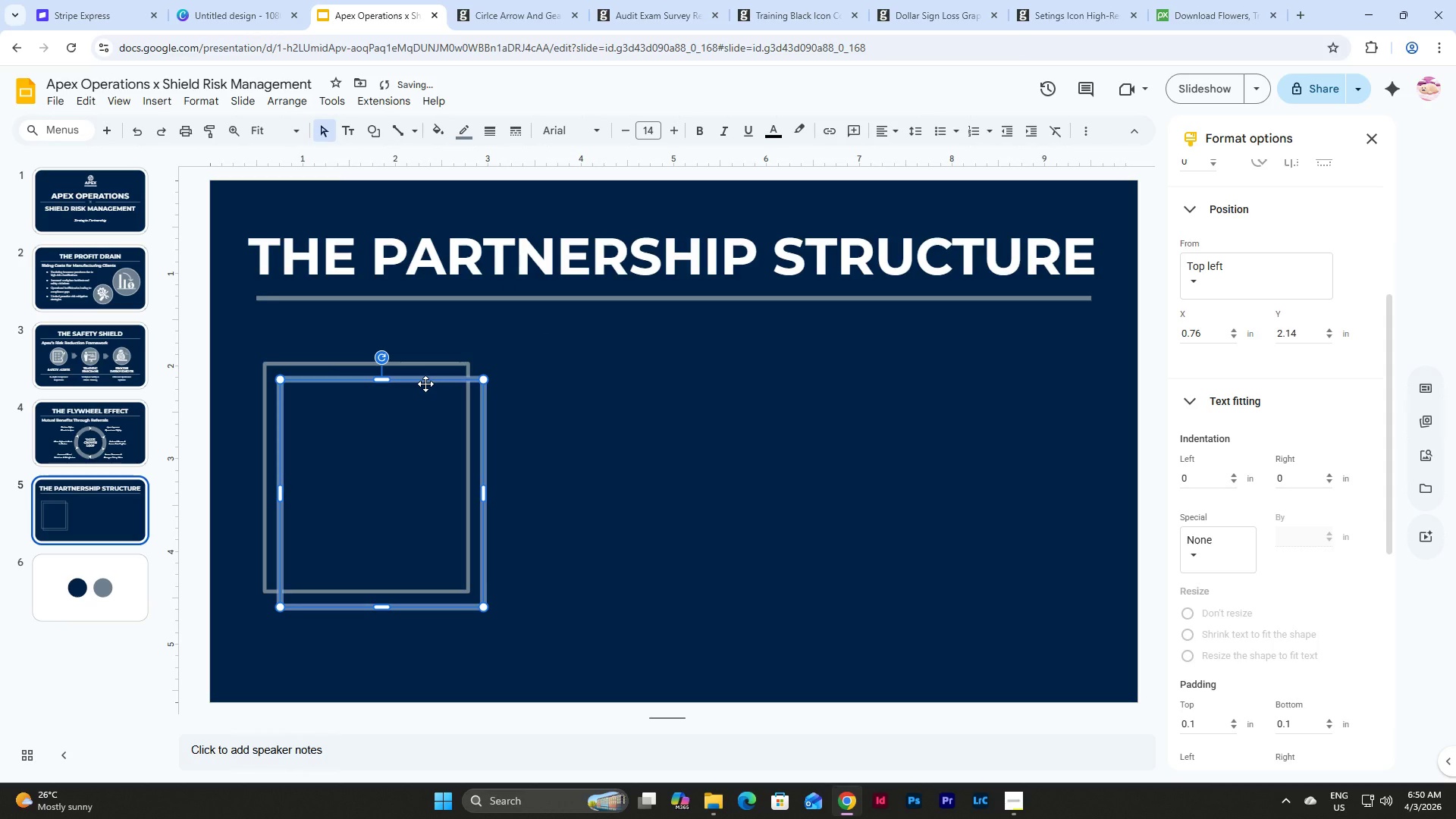 
left_click_drag(start_coordinate=[425, 384], to_coordinate=[665, 368])
 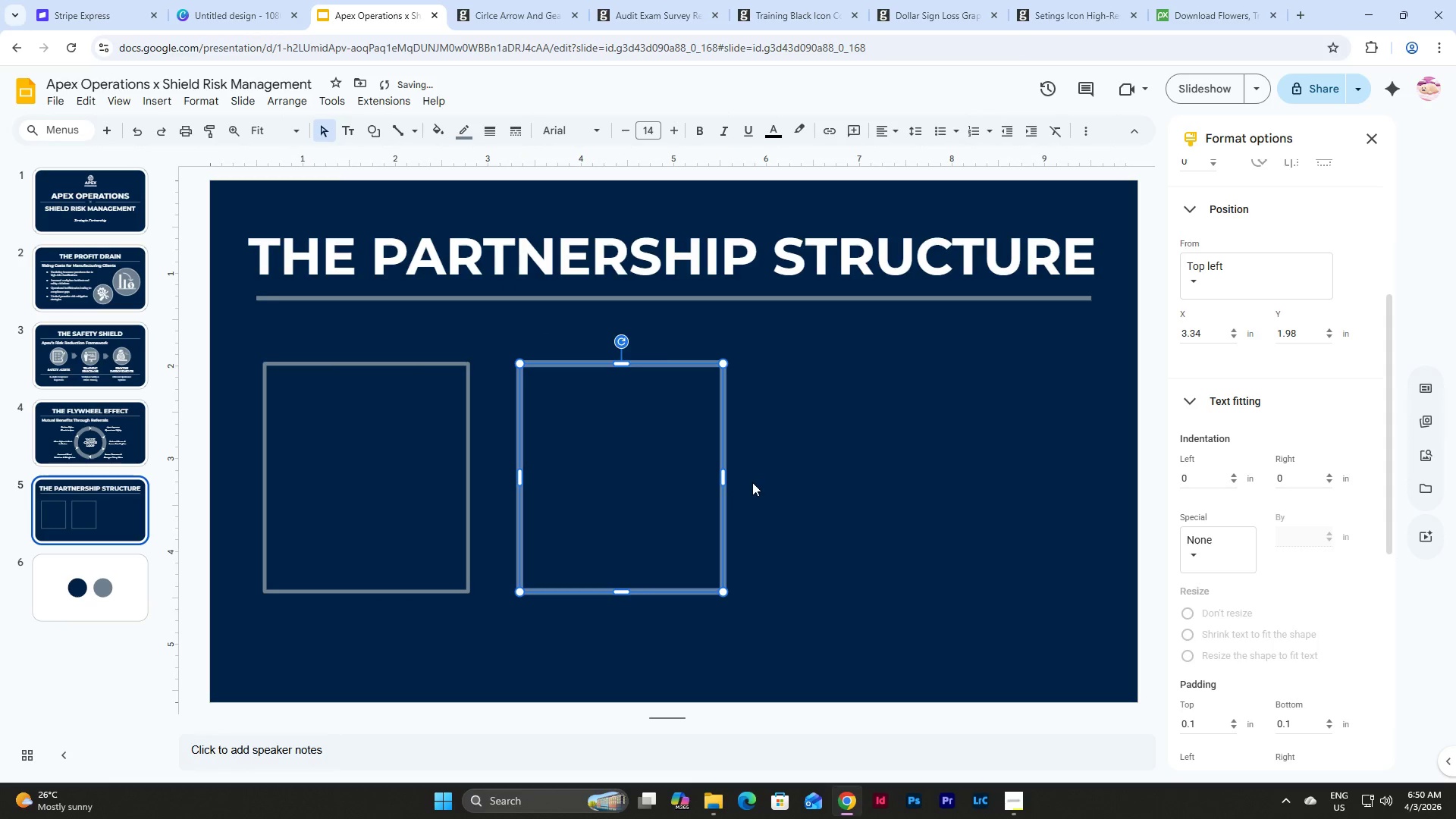 
hold_key(key=ControlLeft, duration=0.56)
 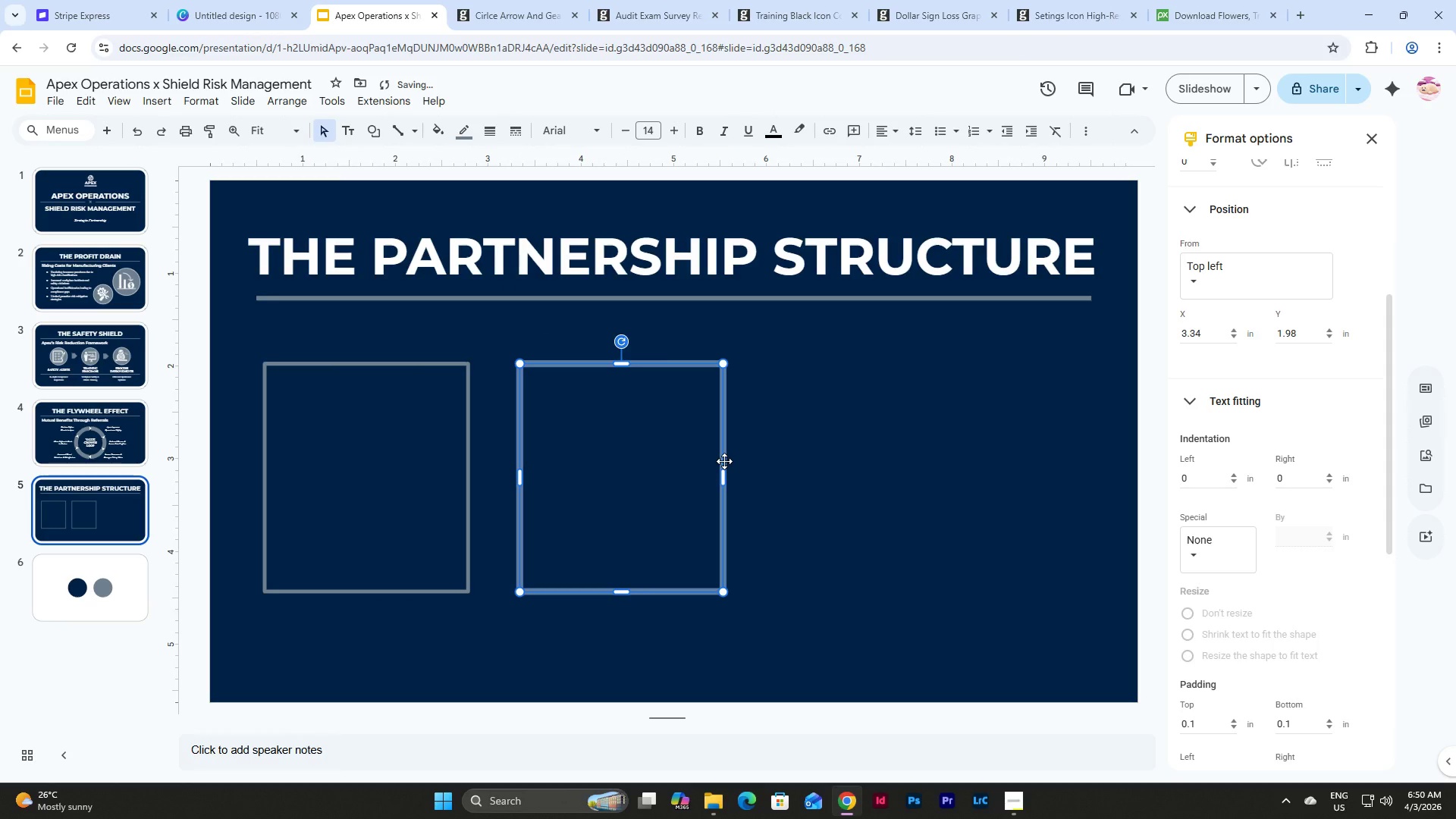 
left_click([724, 461])
 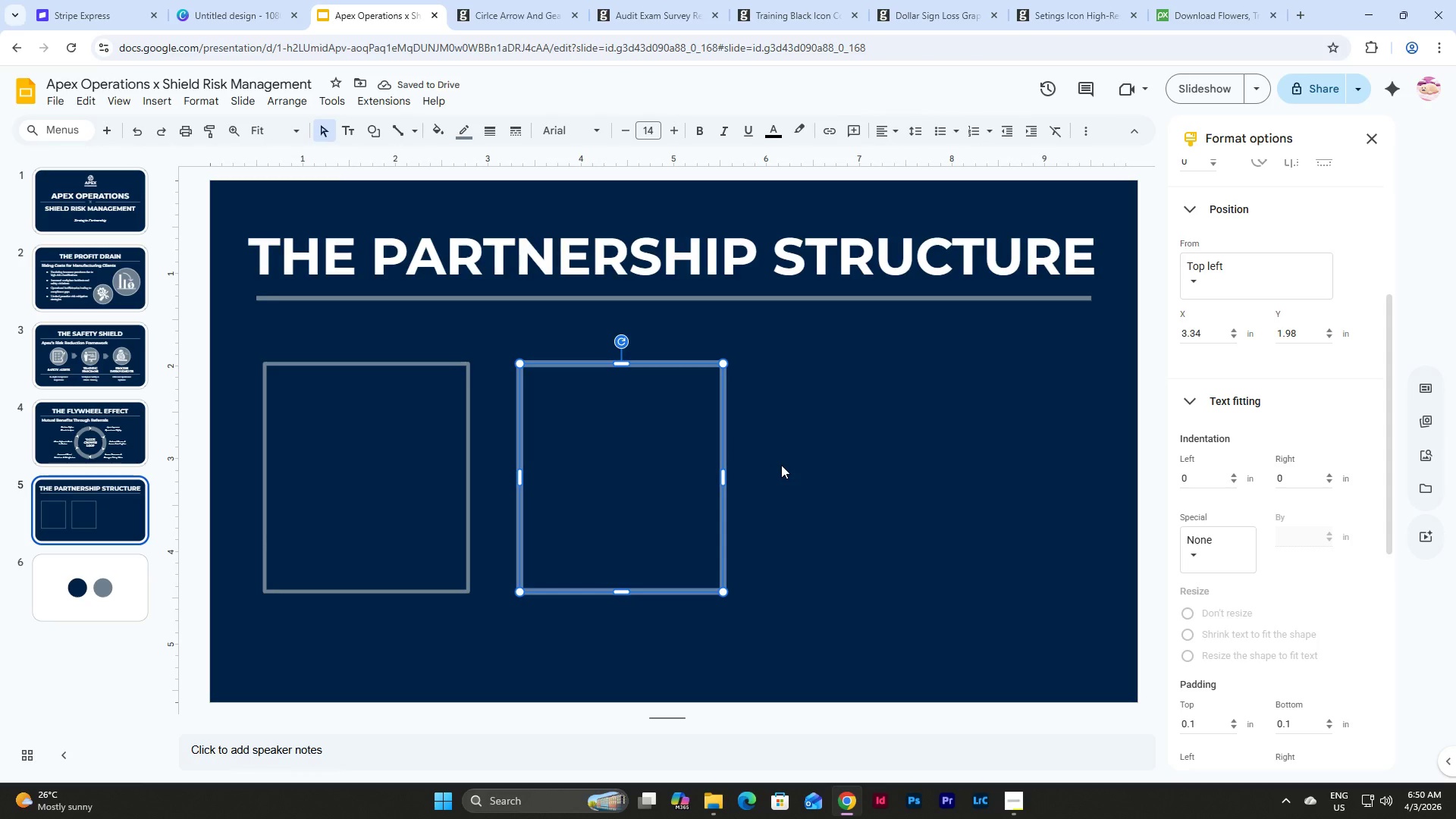 
left_click([781, 465])
 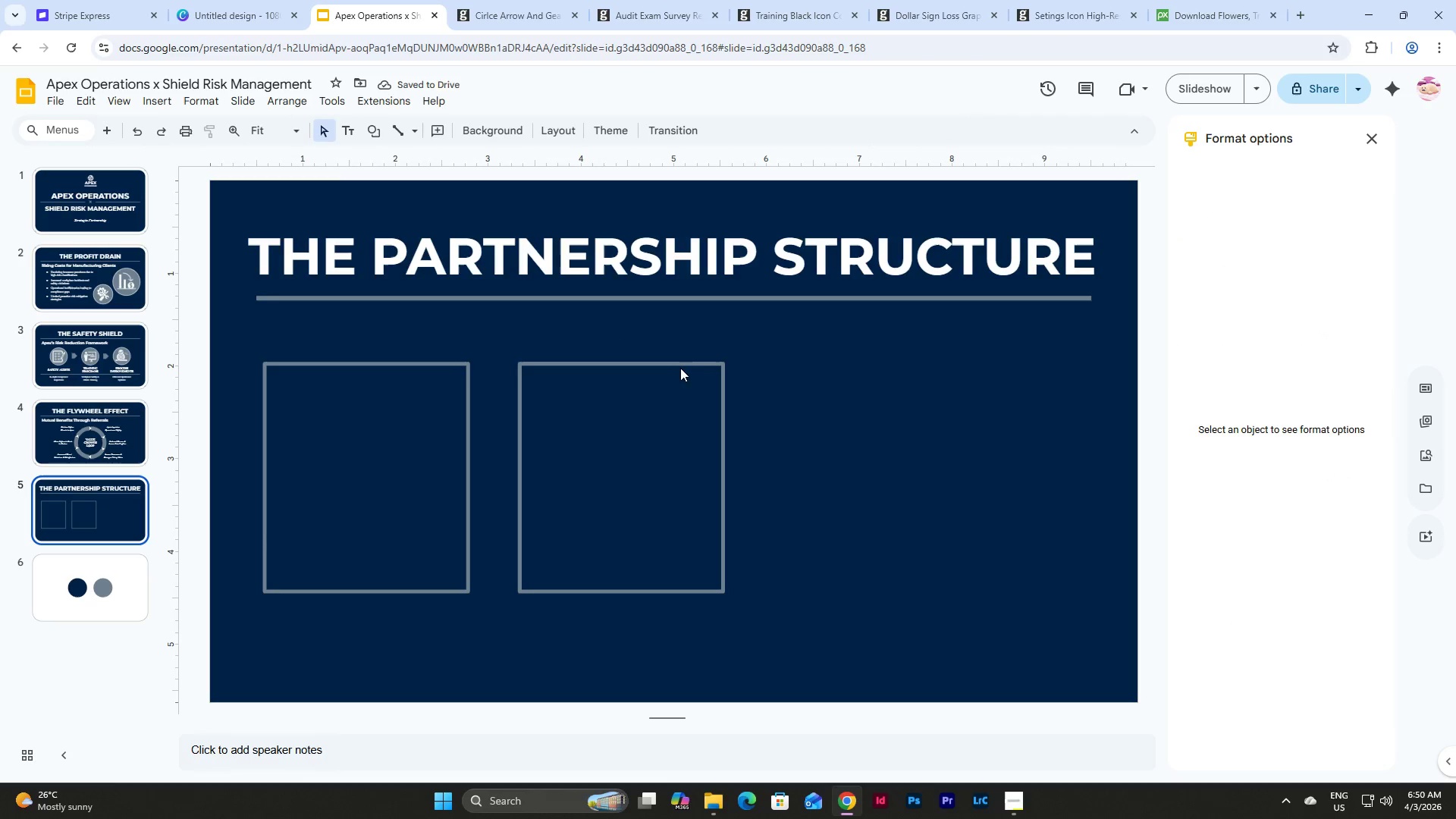 
left_click([680, 366])
 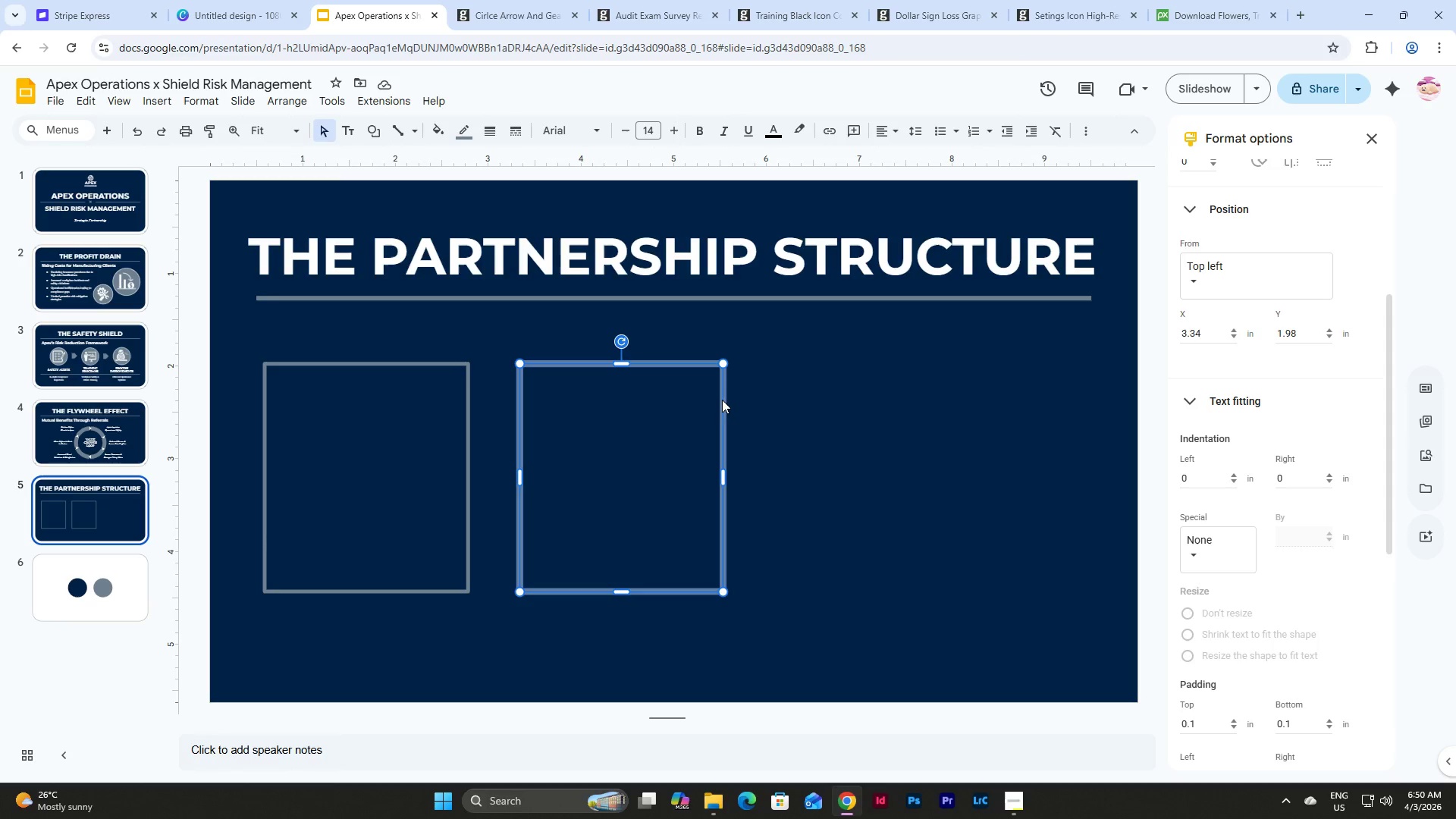 
left_click_drag(start_coordinate=[723, 400], to_coordinate=[758, 400])
 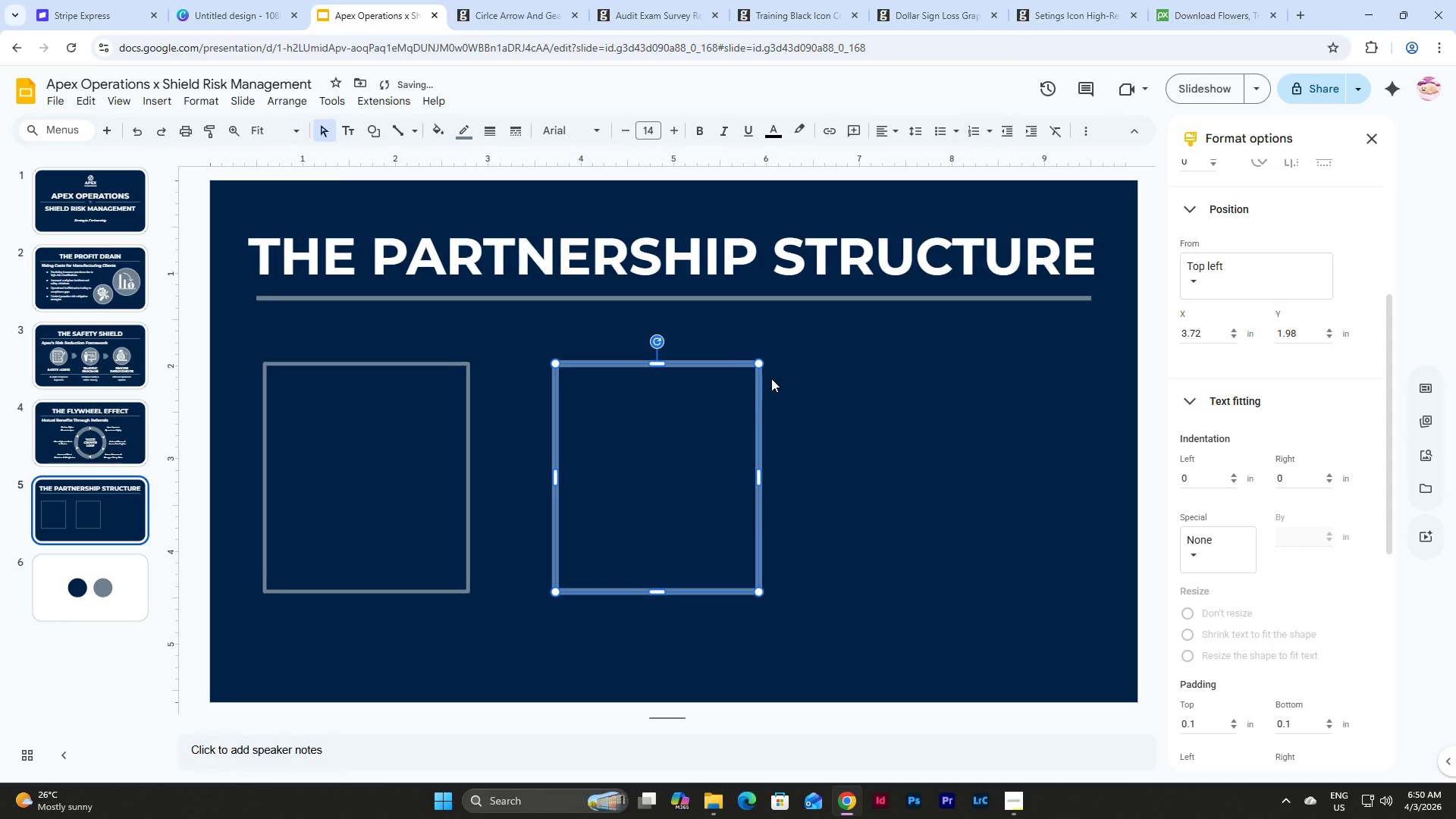 
key(Backspace)
 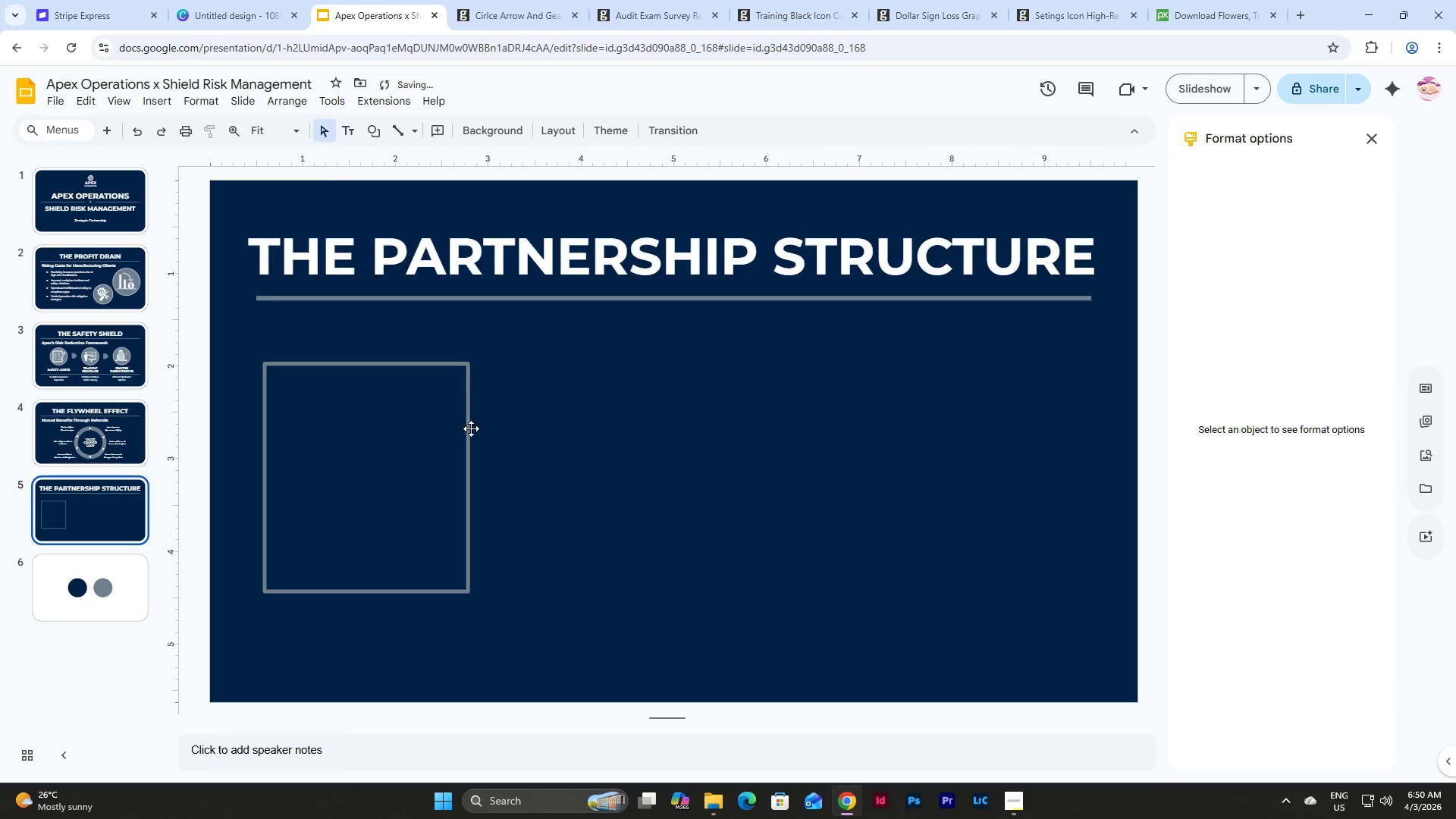 
left_click([471, 428])
 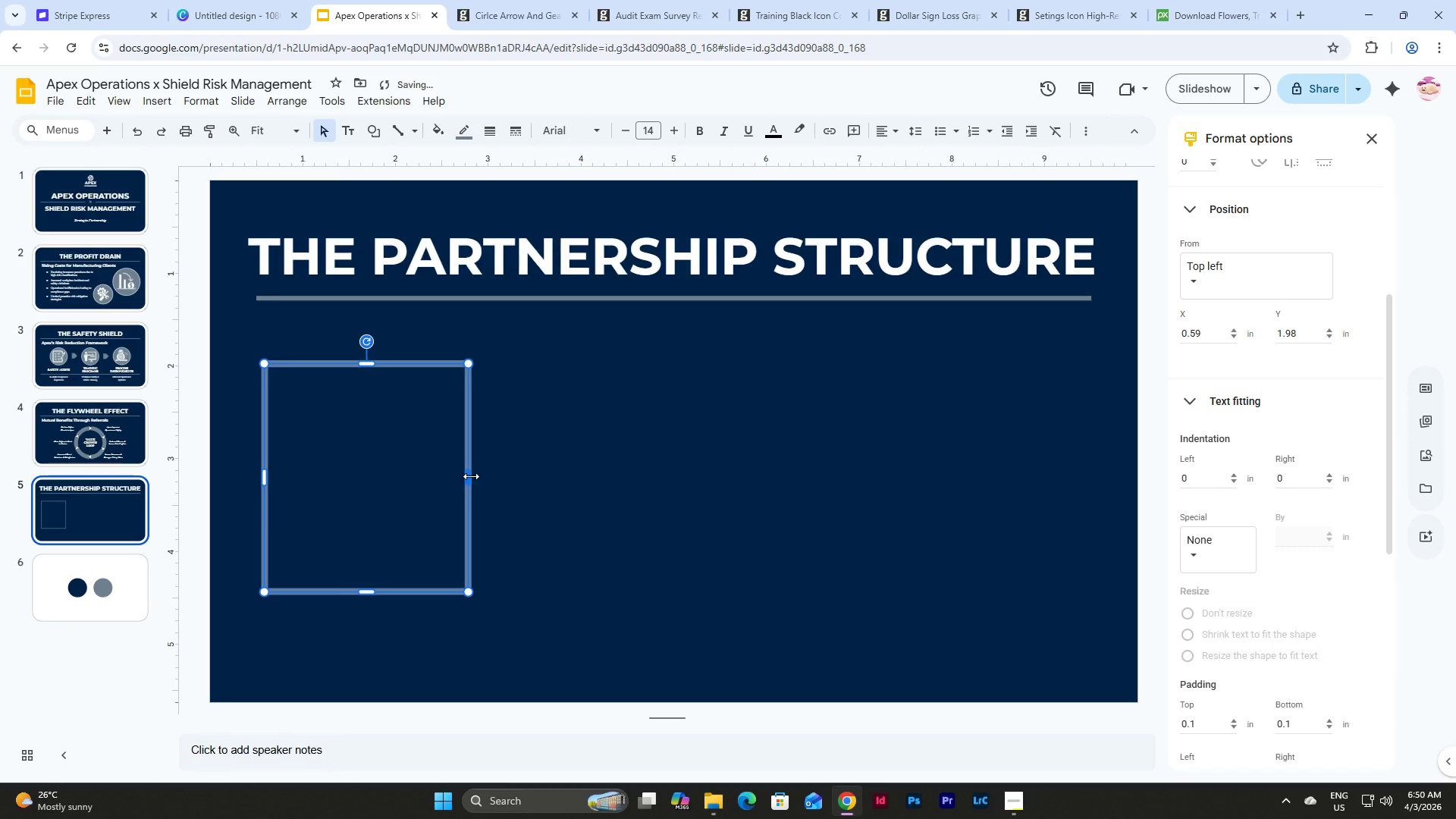 
left_click_drag(start_coordinate=[469, 476], to_coordinate=[519, 480])
 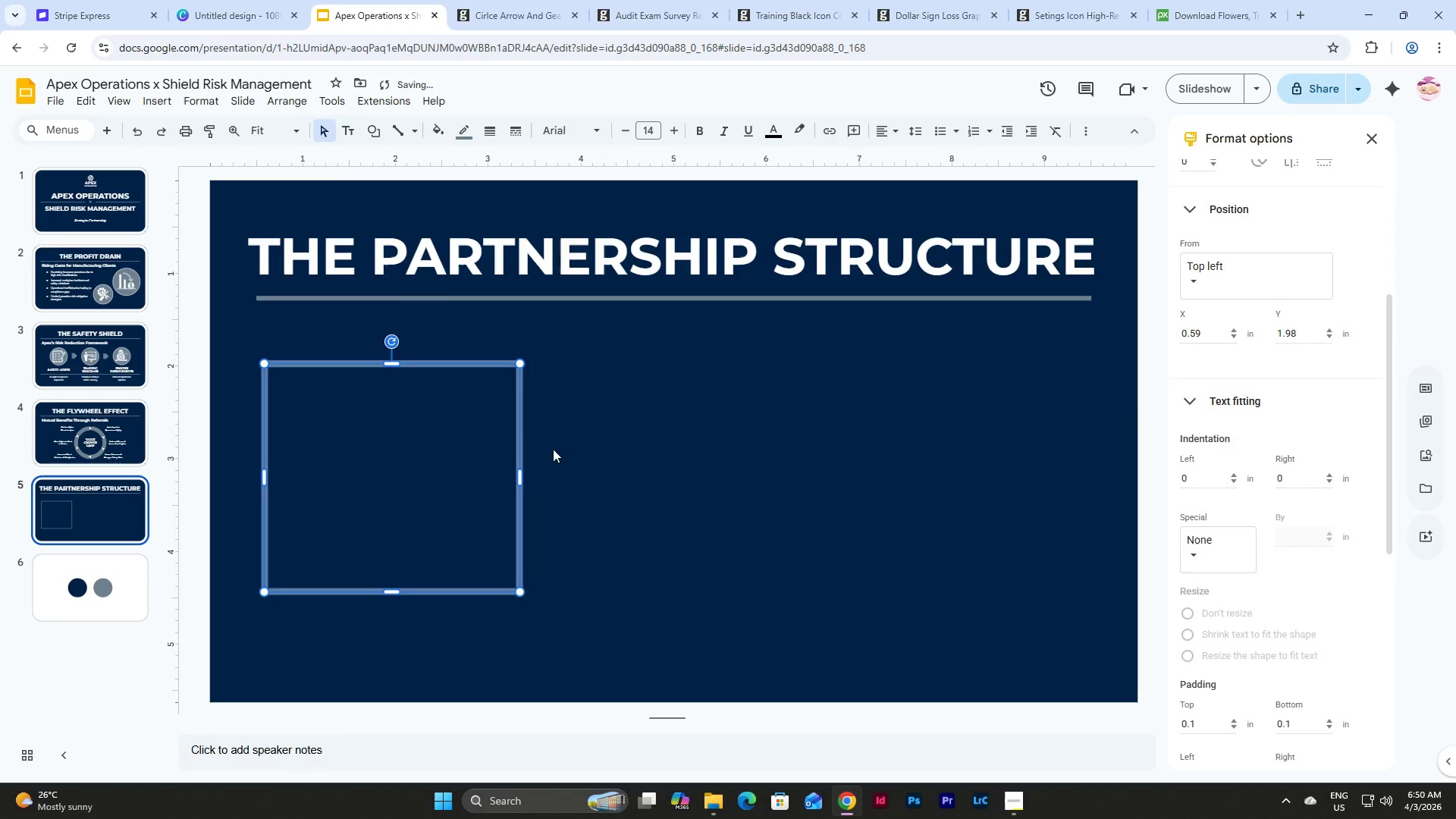 
left_click([582, 453])
 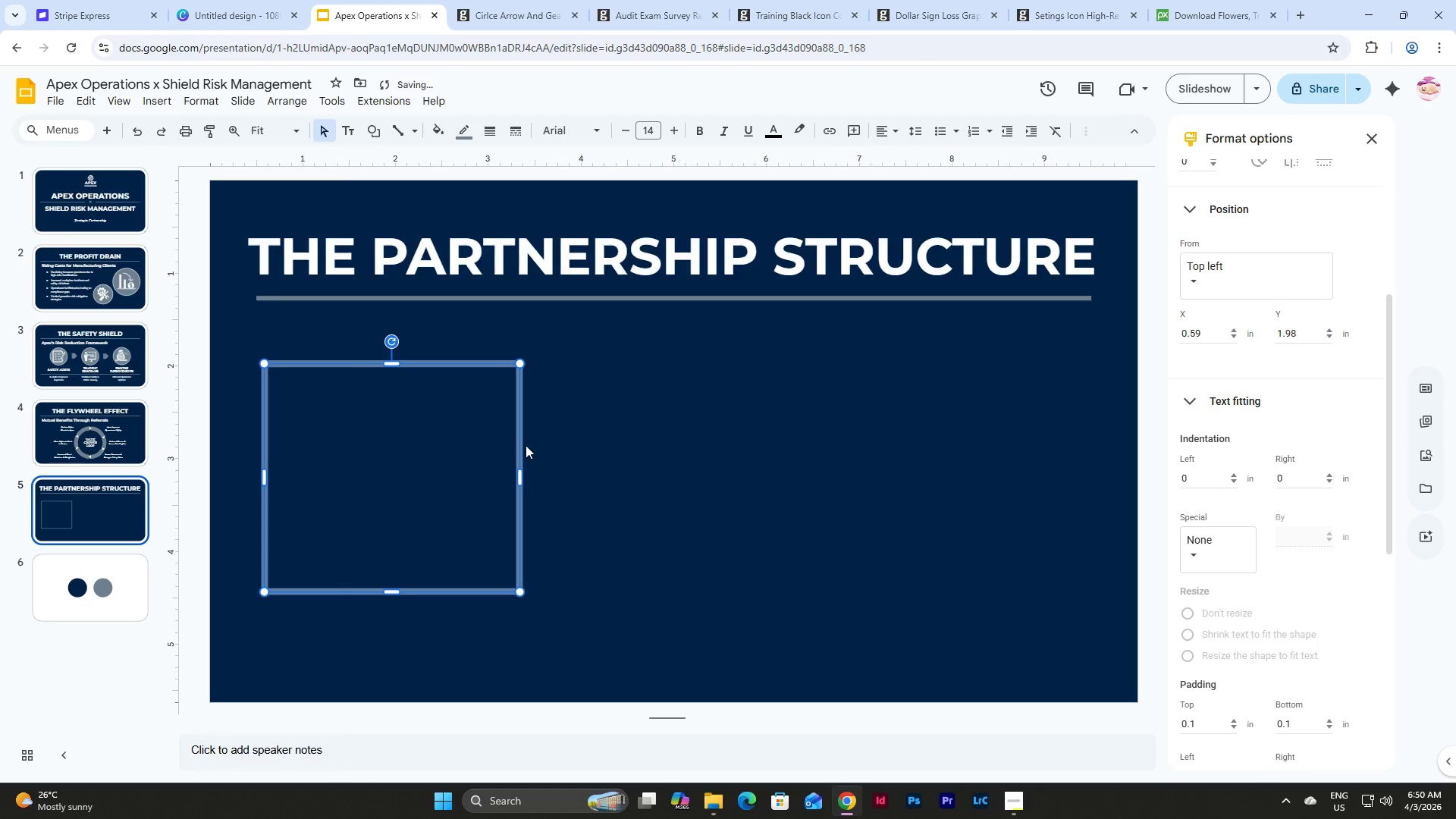 
key(Control+C)
 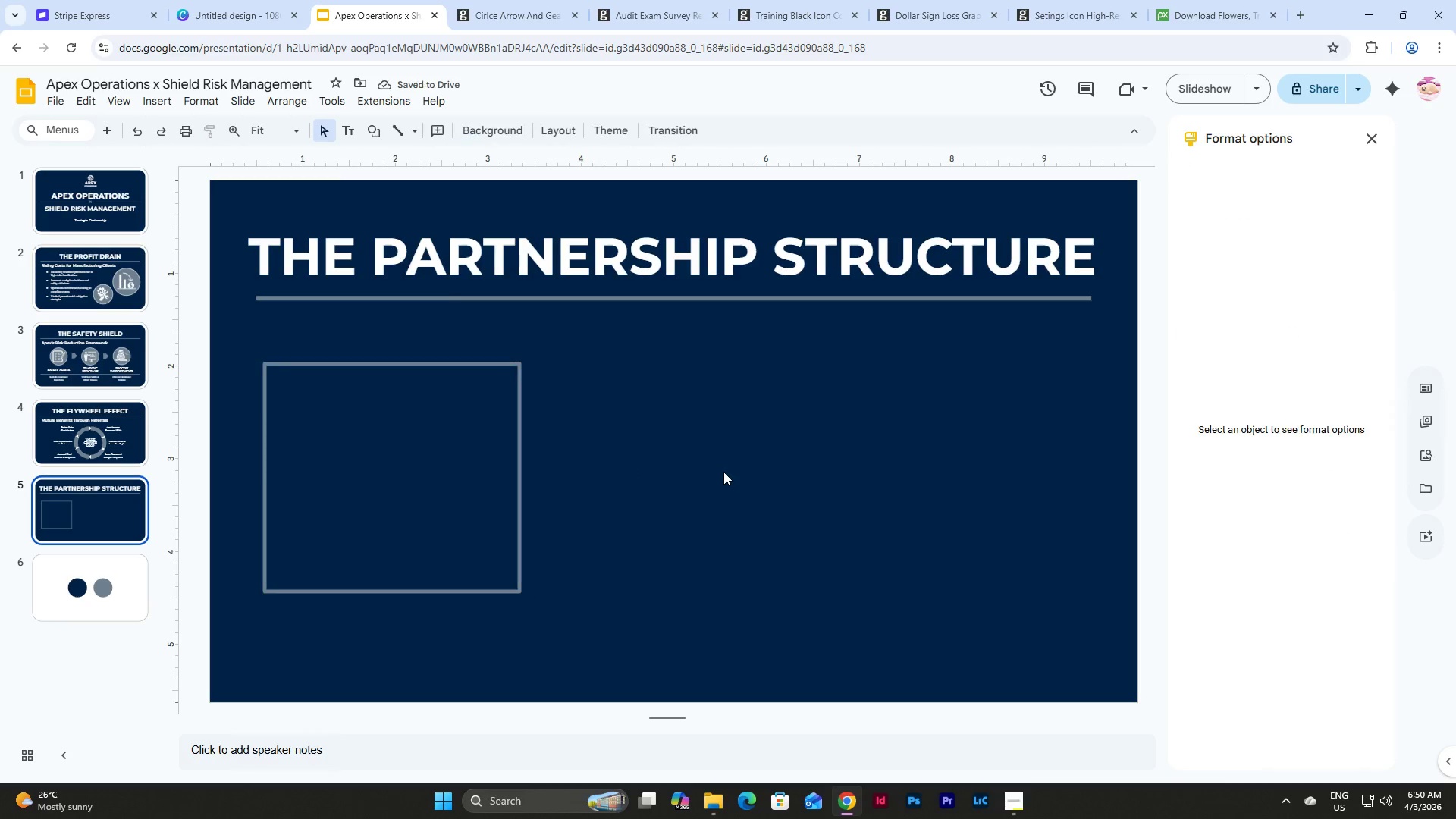 
key(Control+V)
 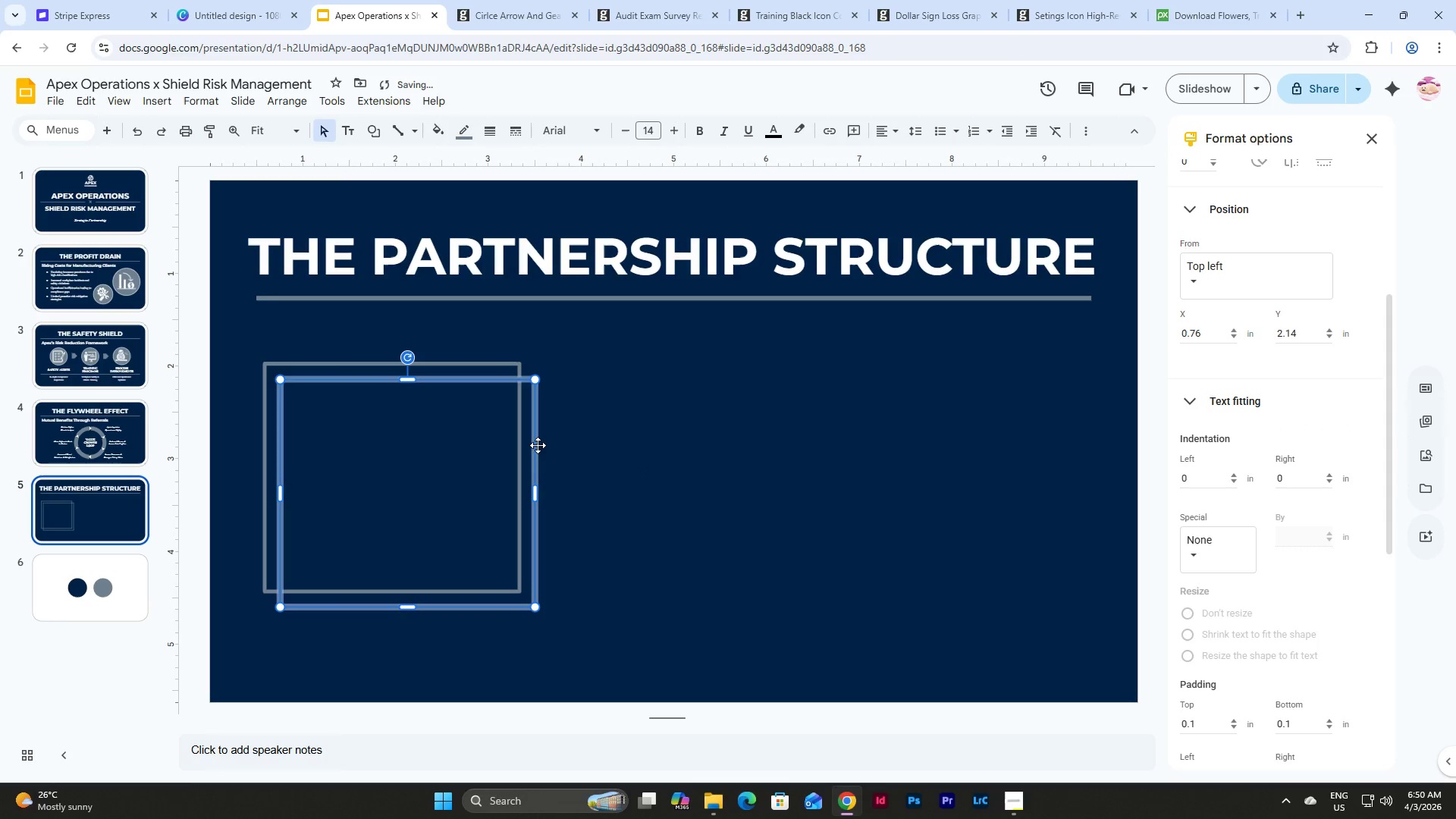 
left_click_drag(start_coordinate=[535, 444], to_coordinate=[808, 430])
 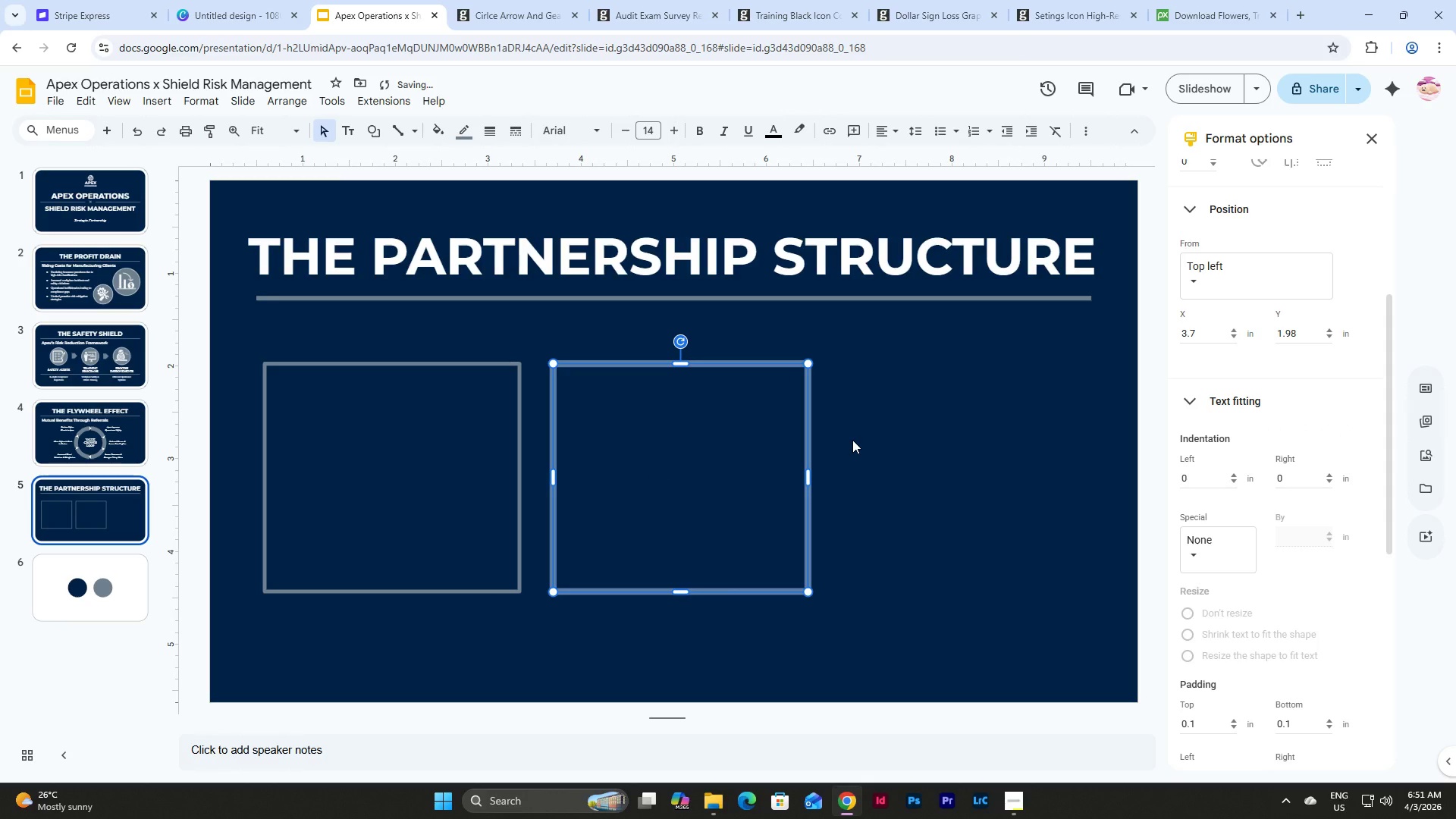 
left_click([852, 440])
 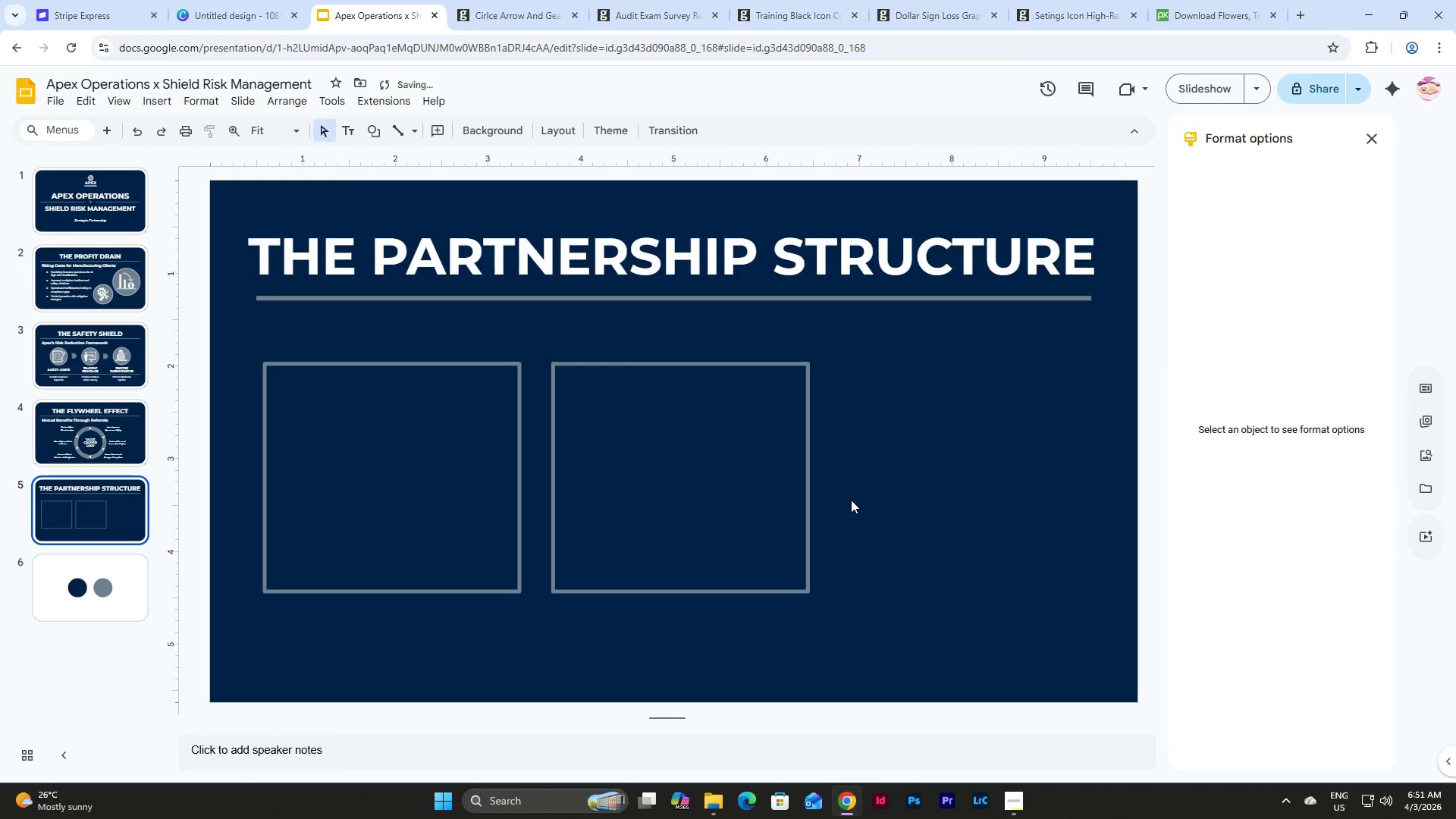 
left_click_drag(start_coordinate=[851, 500], to_coordinate=[626, 362])
 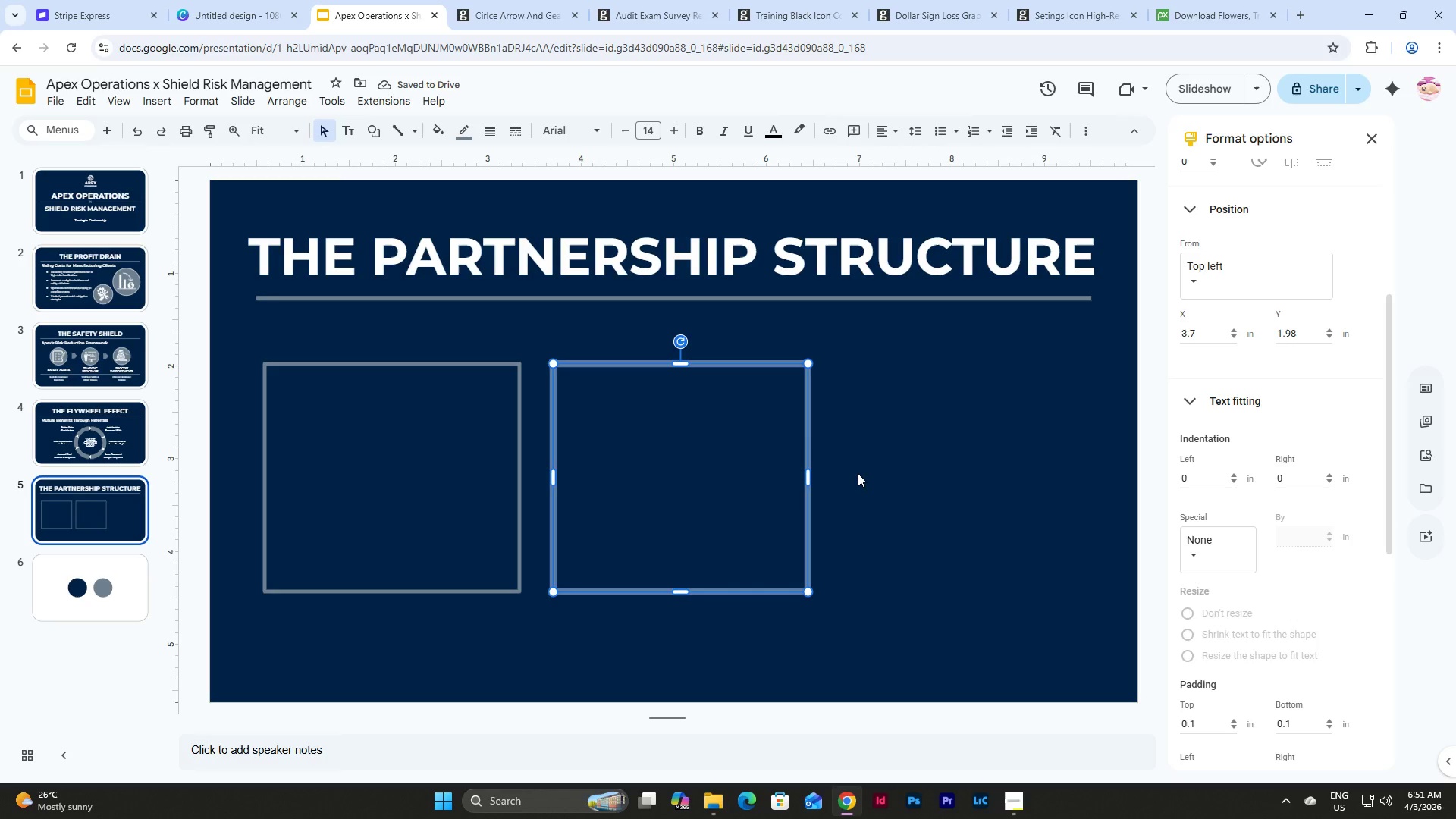 
left_click([858, 473])
 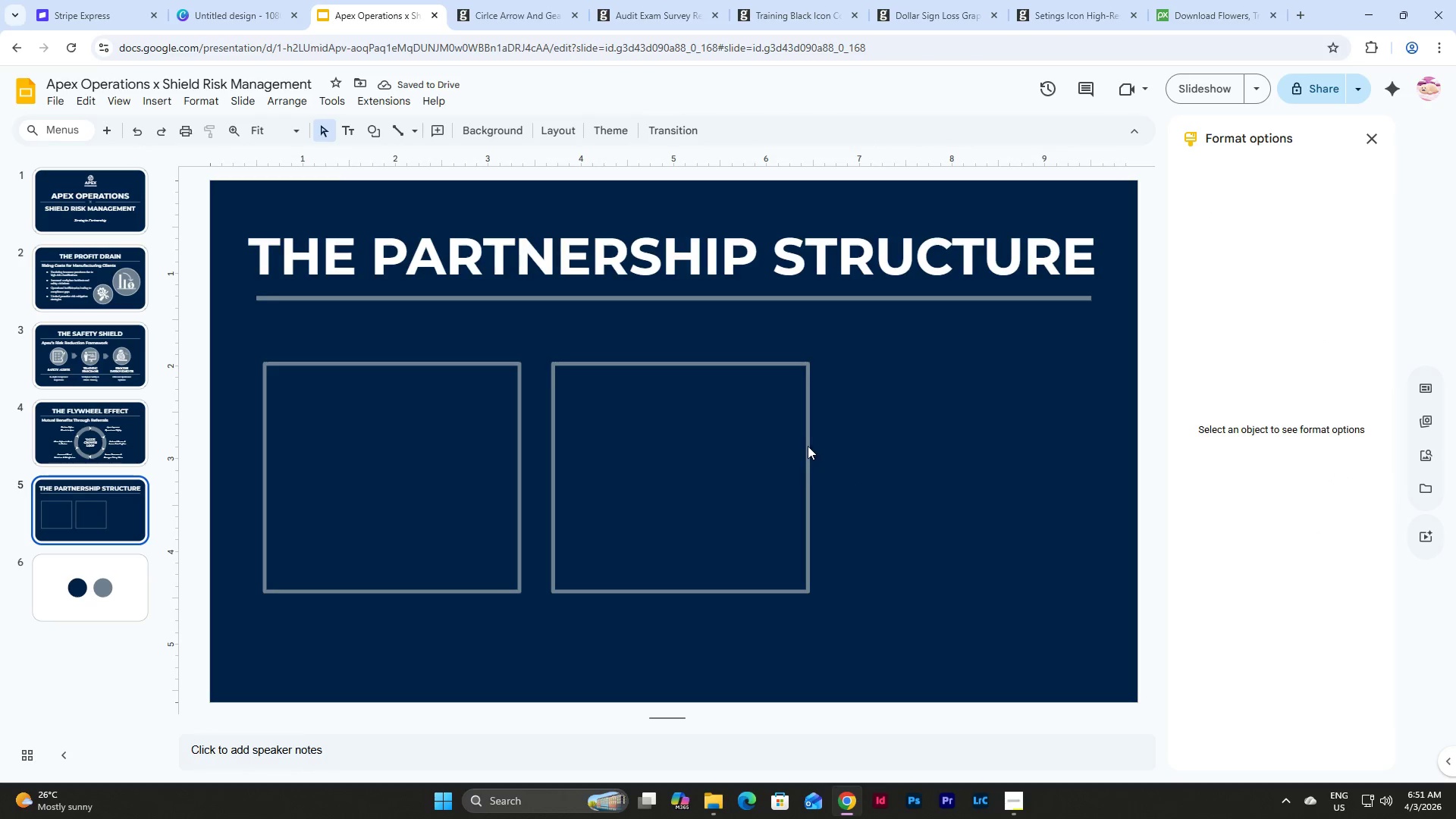 
left_click([807, 446])
 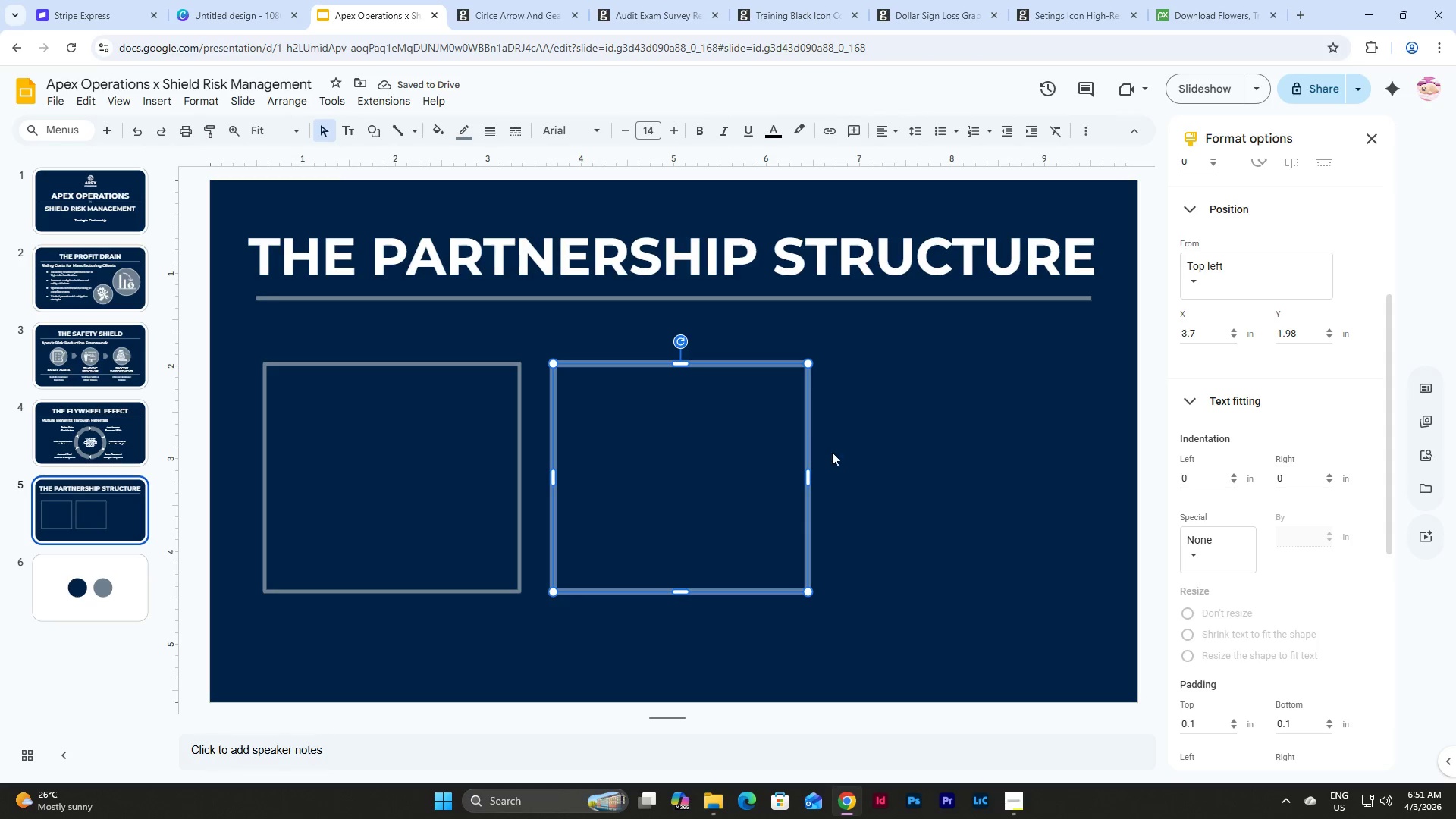 
key(Control+C)
 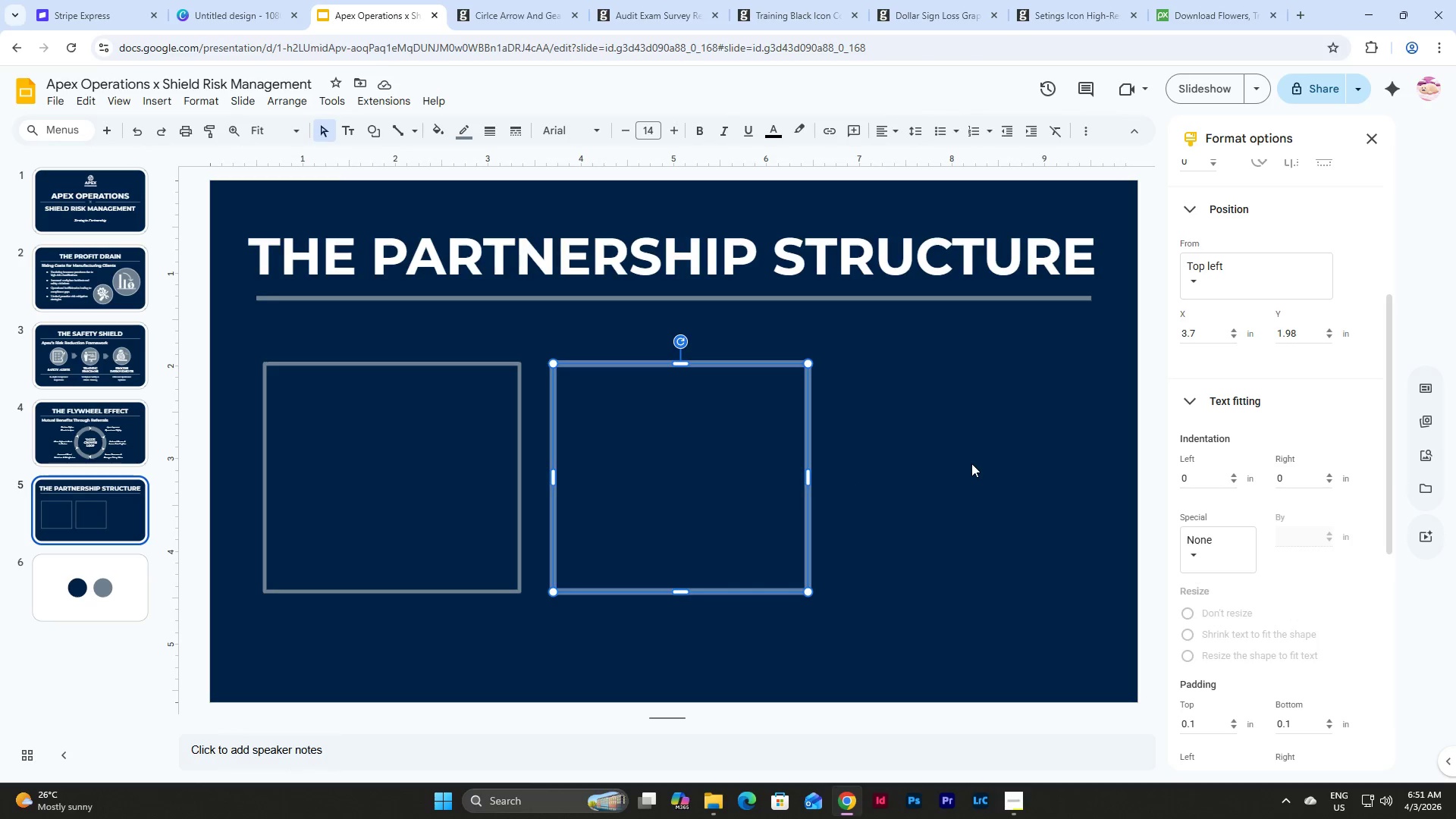 
left_click([971, 463])
 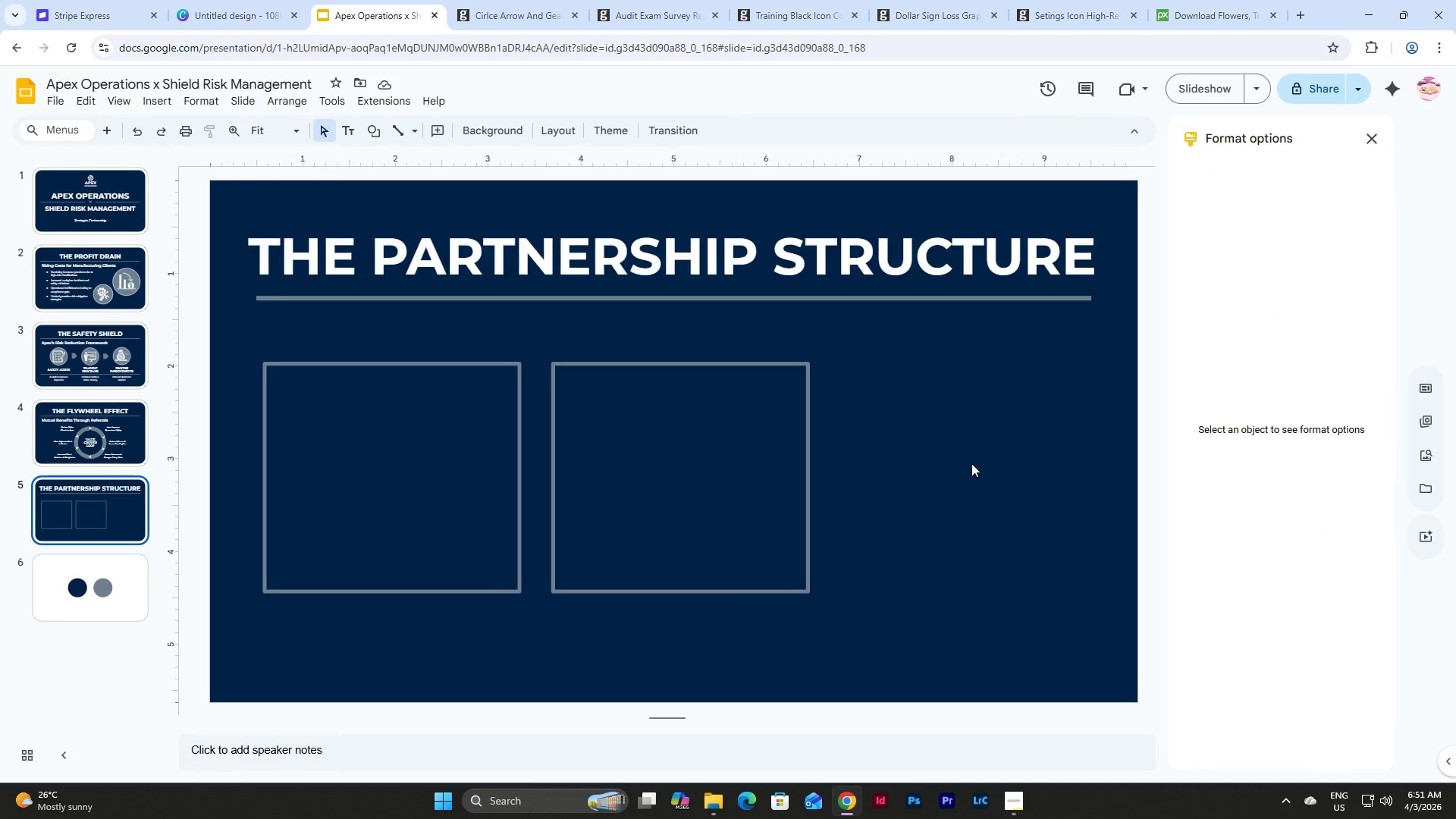 
key(Control+V)
 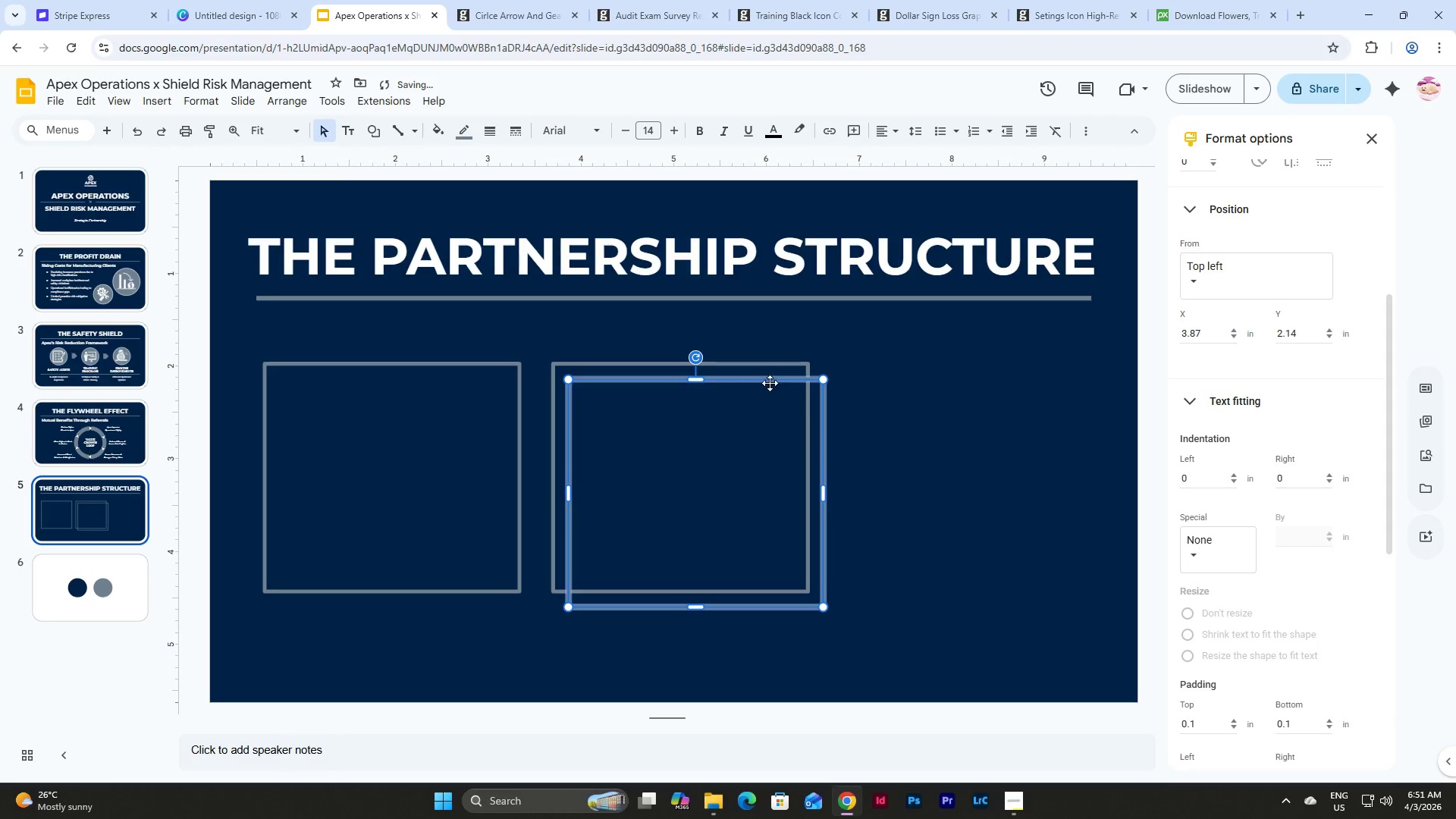 
left_click_drag(start_coordinate=[767, 379], to_coordinate=[1039, 362])
 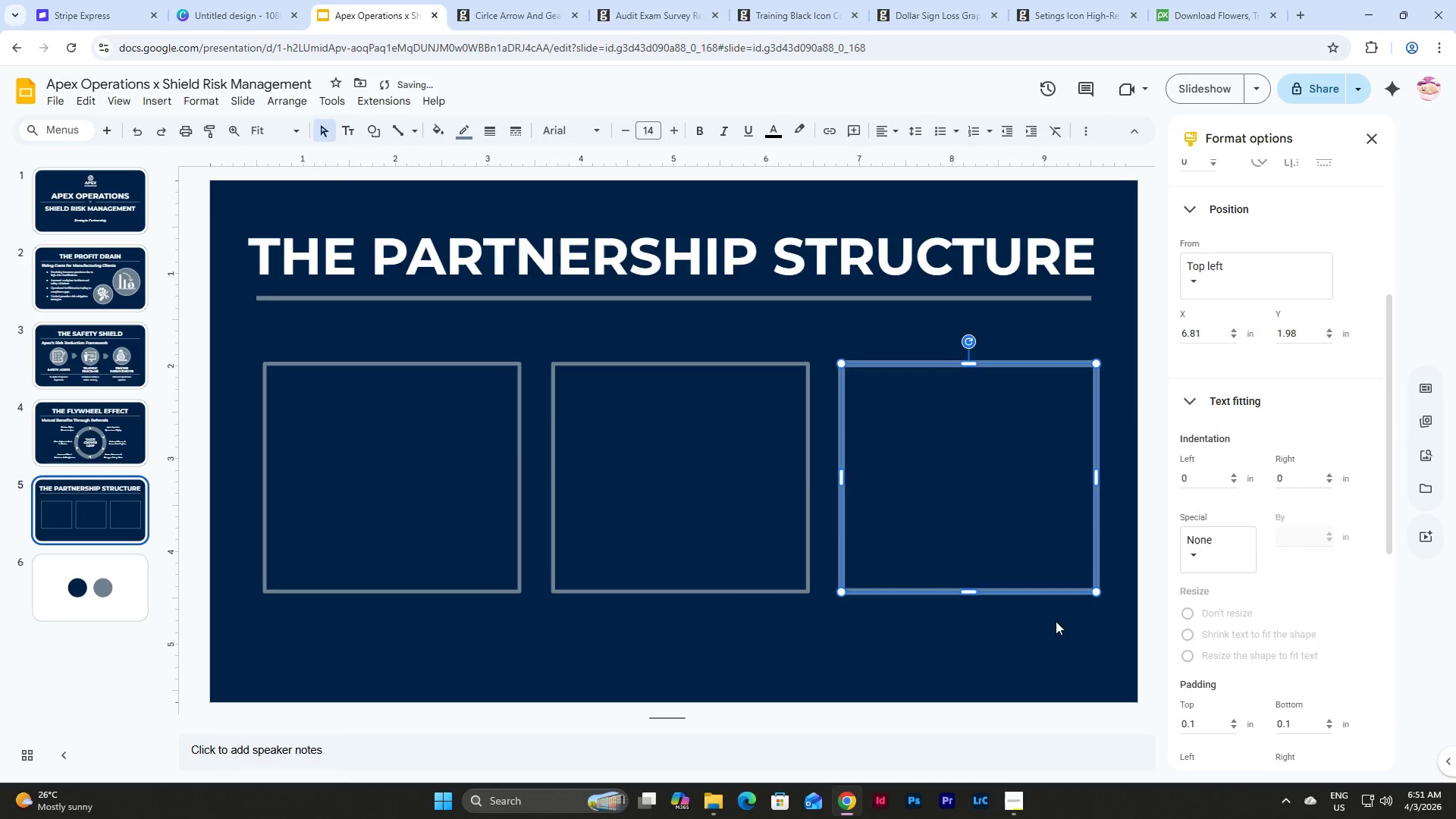 
left_click_drag(start_coordinate=[1056, 621], to_coordinate=[243, 389])
 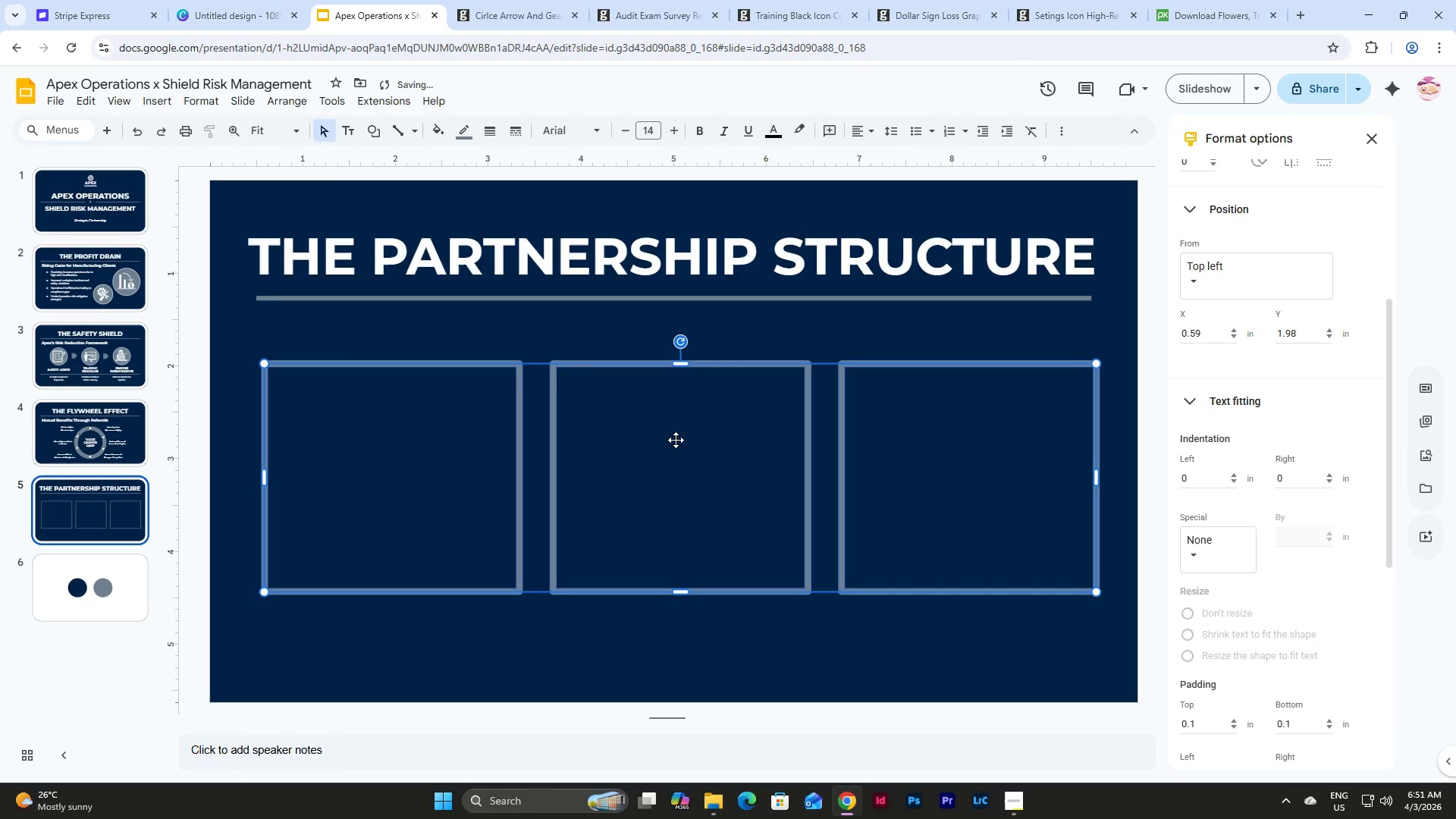 
left_click_drag(start_coordinate=[676, 440], to_coordinate=[669, 439])
 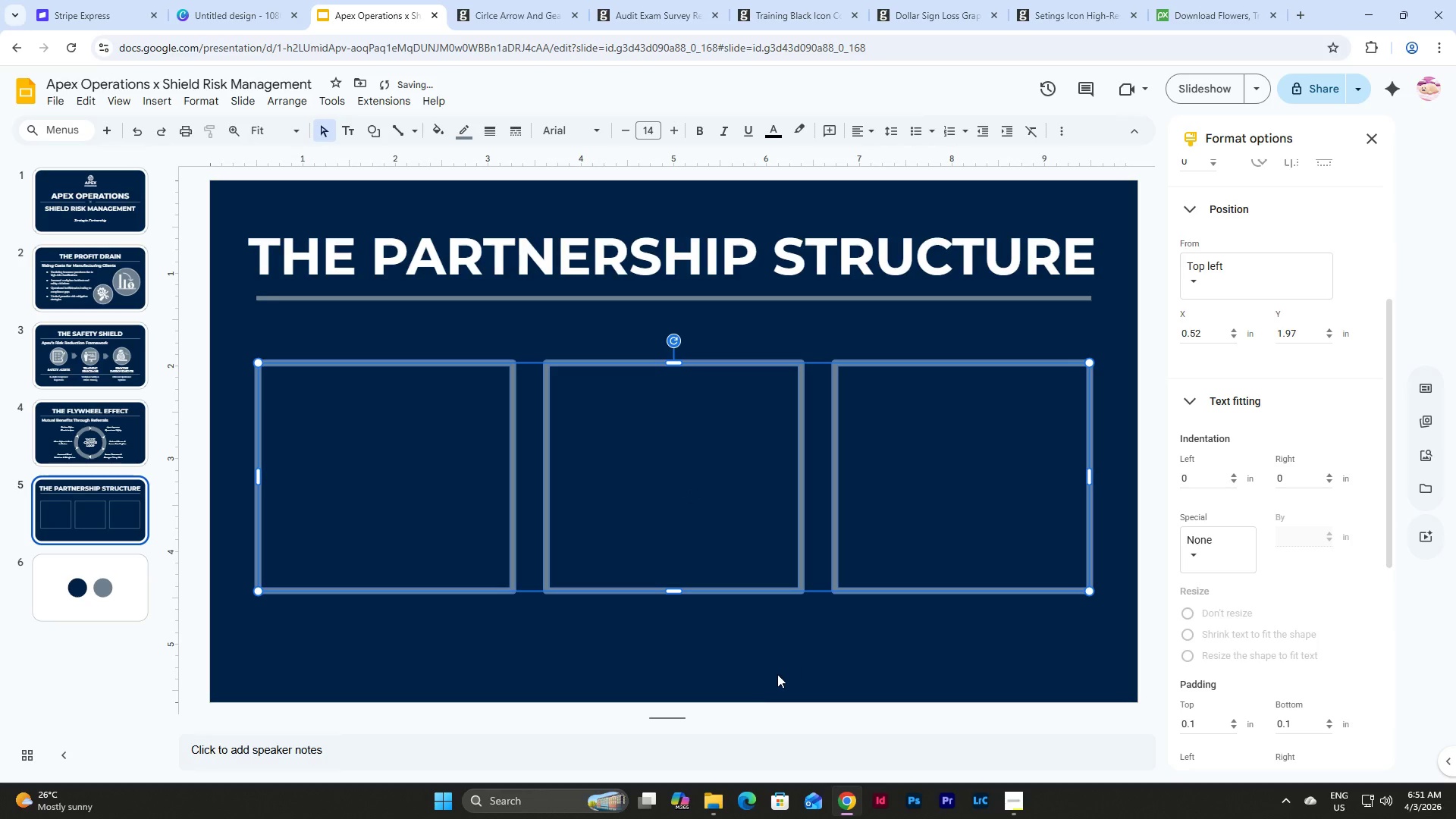 
left_click([770, 651])
 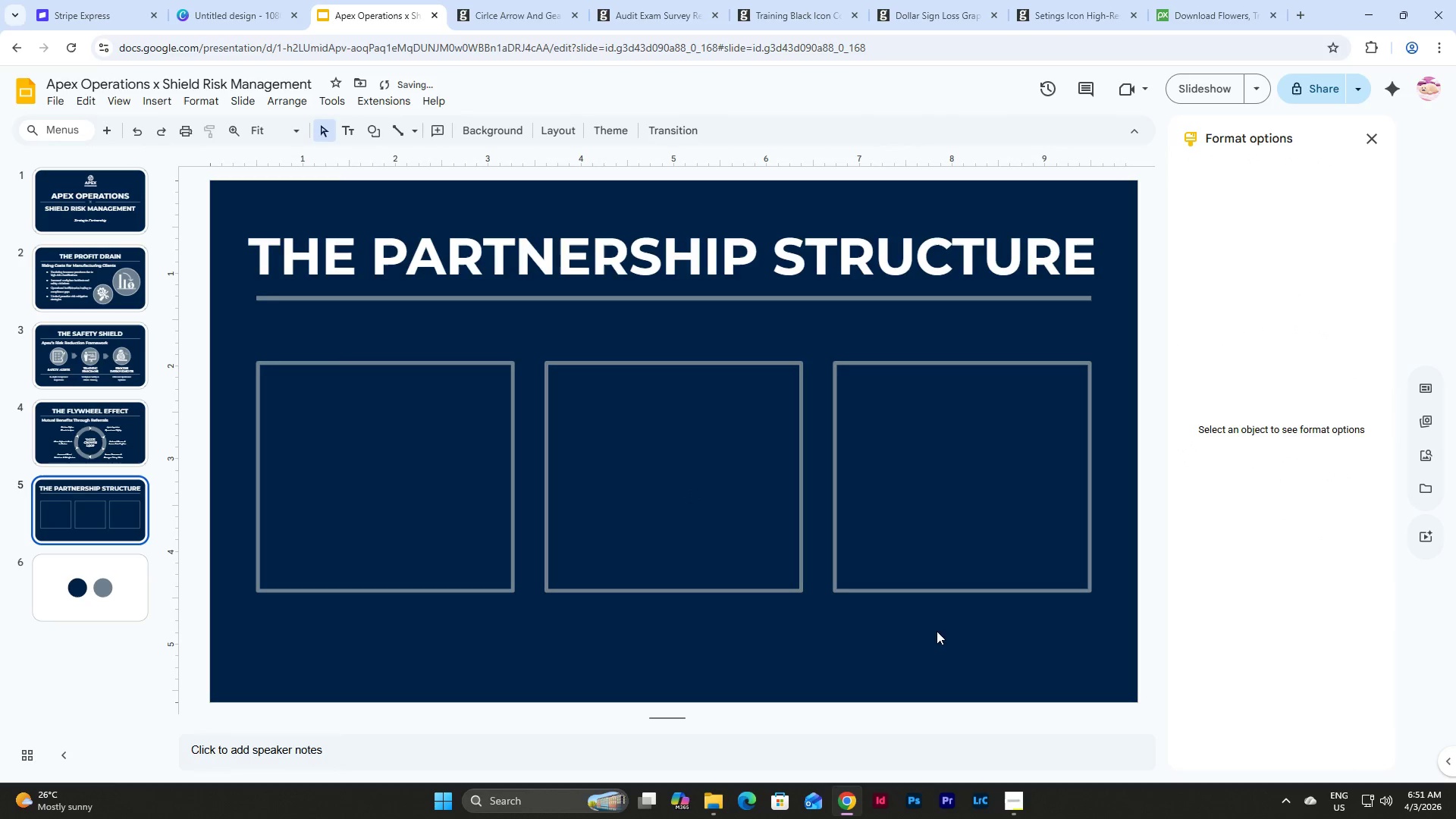 
left_click_drag(start_coordinate=[955, 632], to_coordinate=[418, 419])
 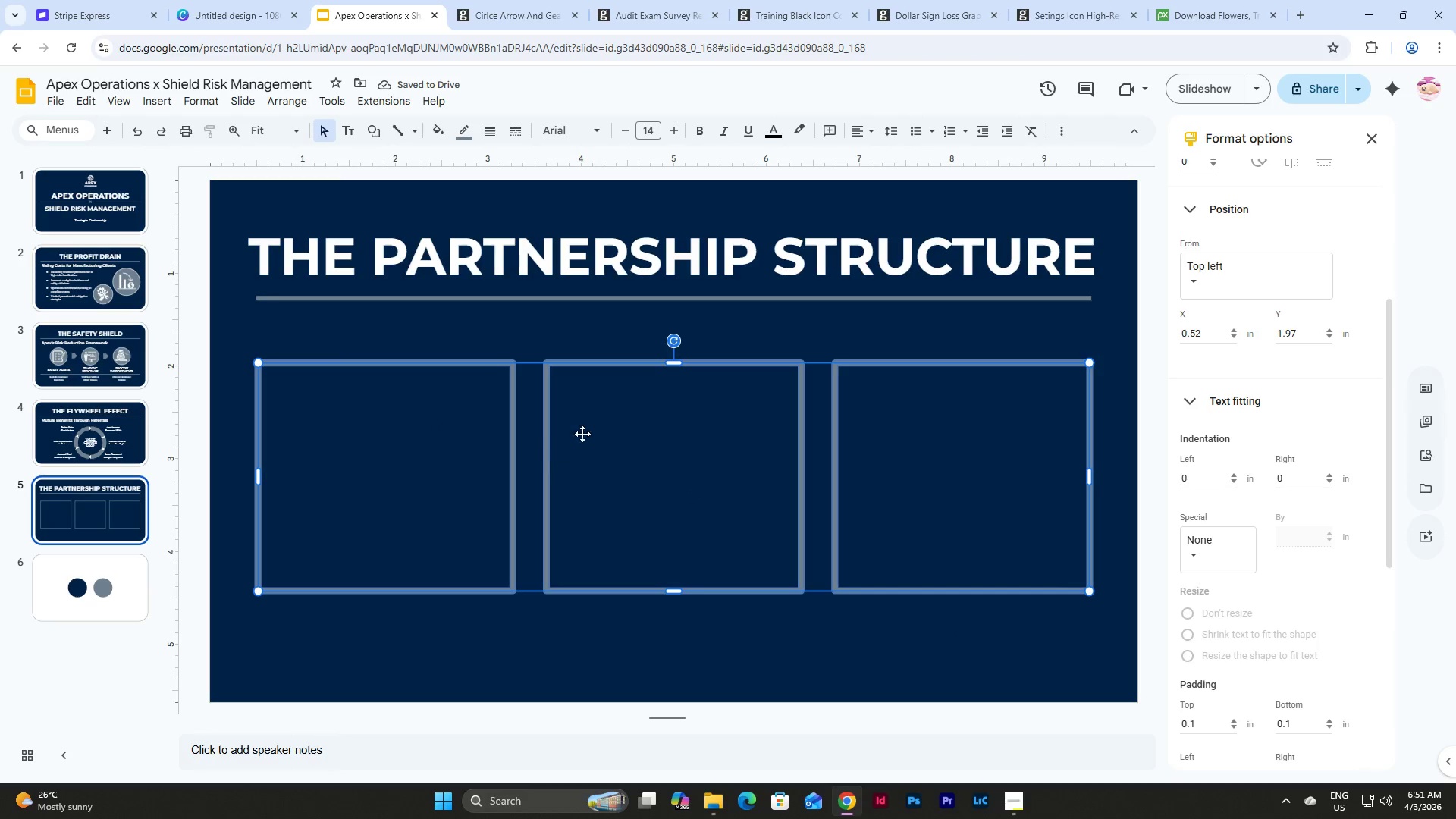 
left_click_drag(start_coordinate=[600, 416], to_coordinate=[600, 429])
 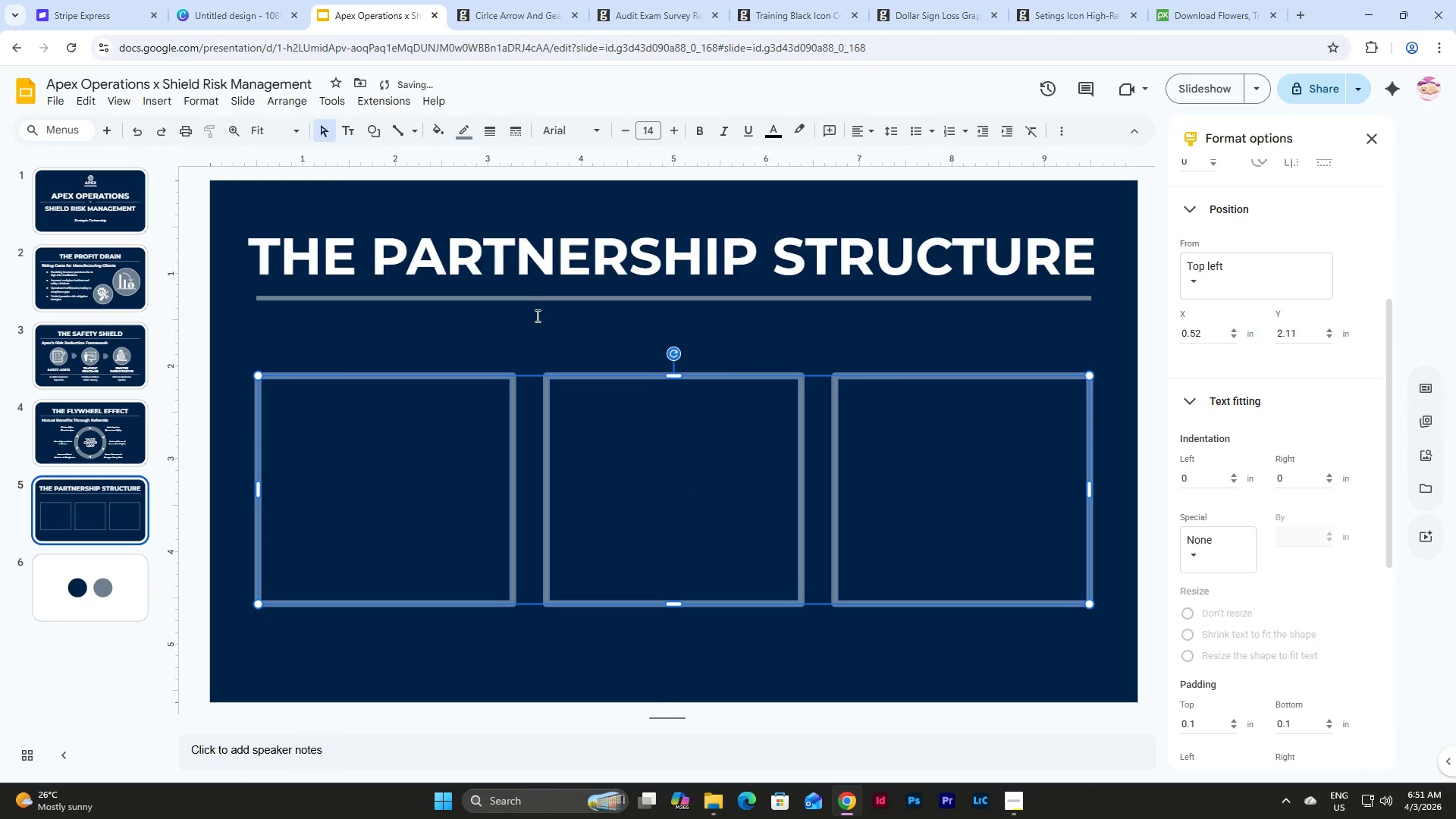 
left_click([538, 357])
 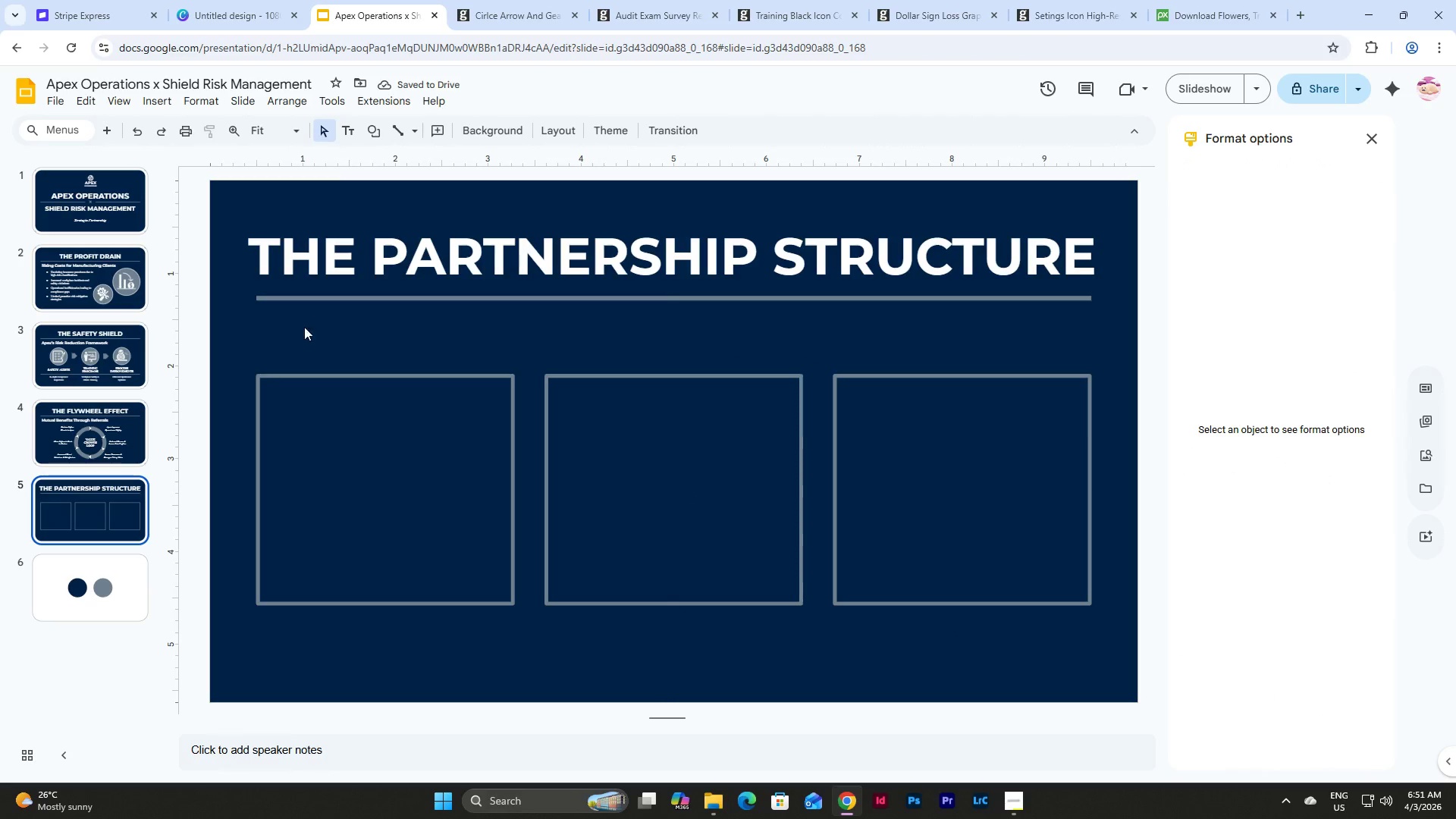 
left_click([114, 444])
 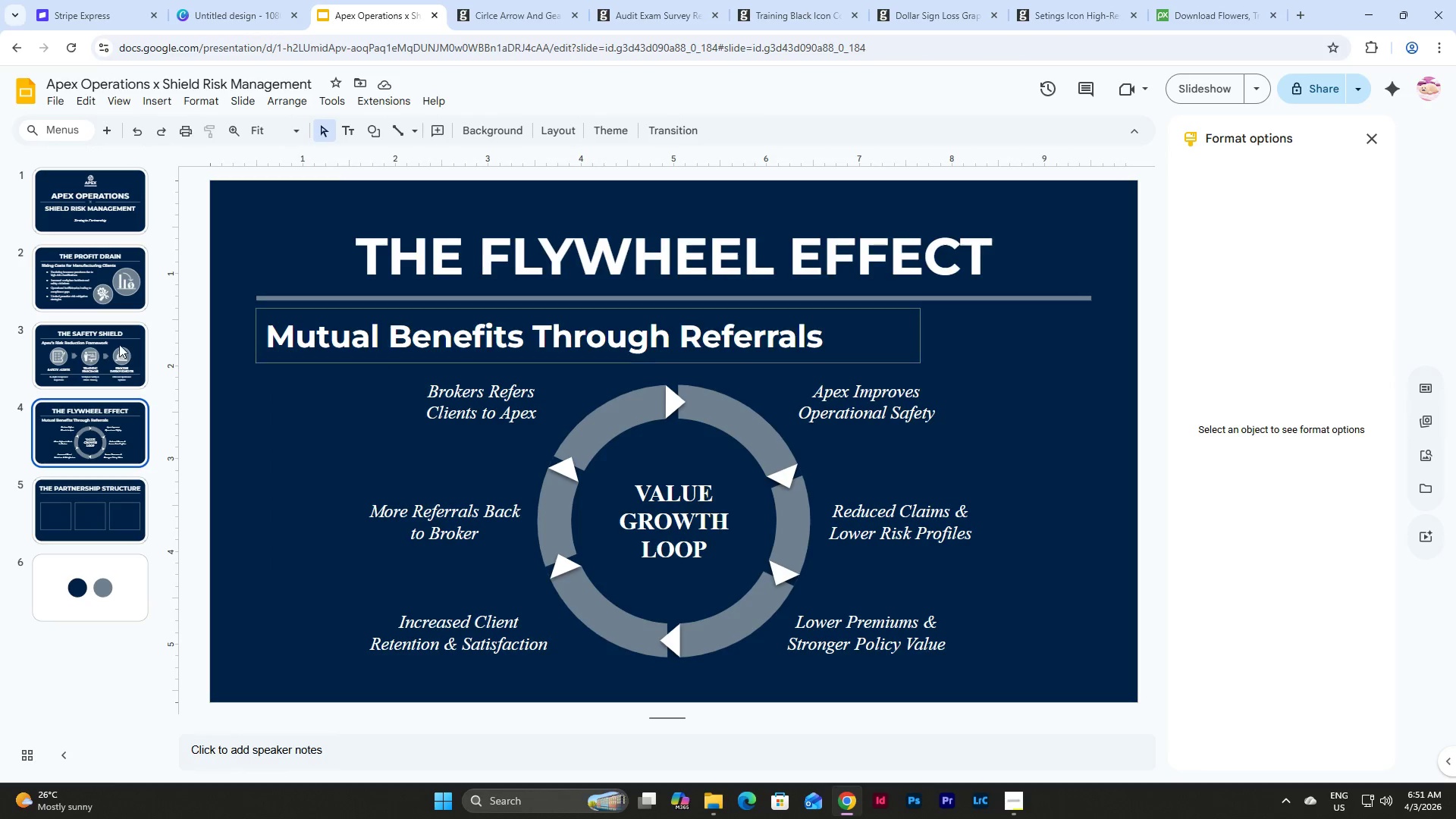 
left_click([88, 351])
 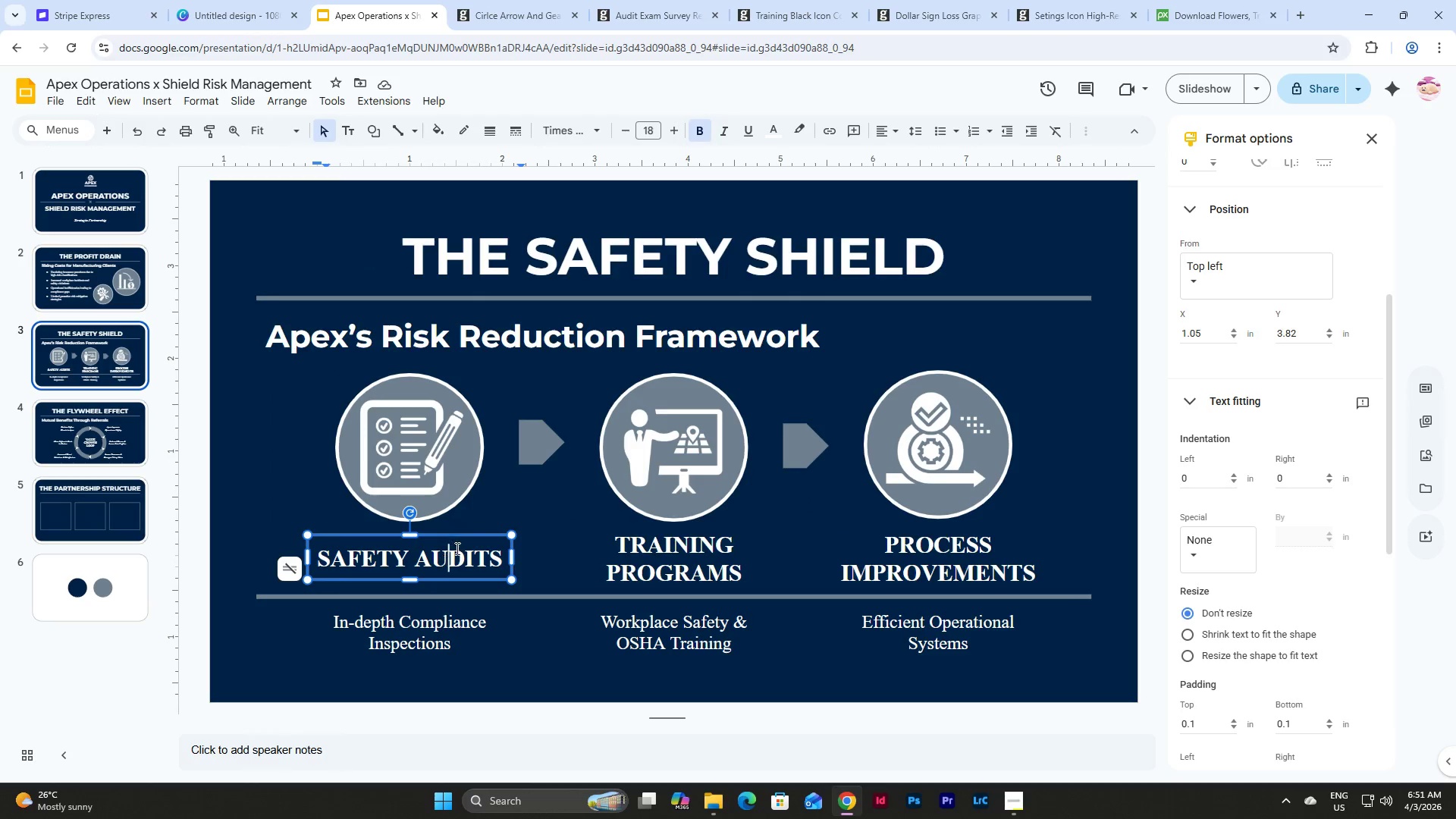 
double_click([465, 532])
 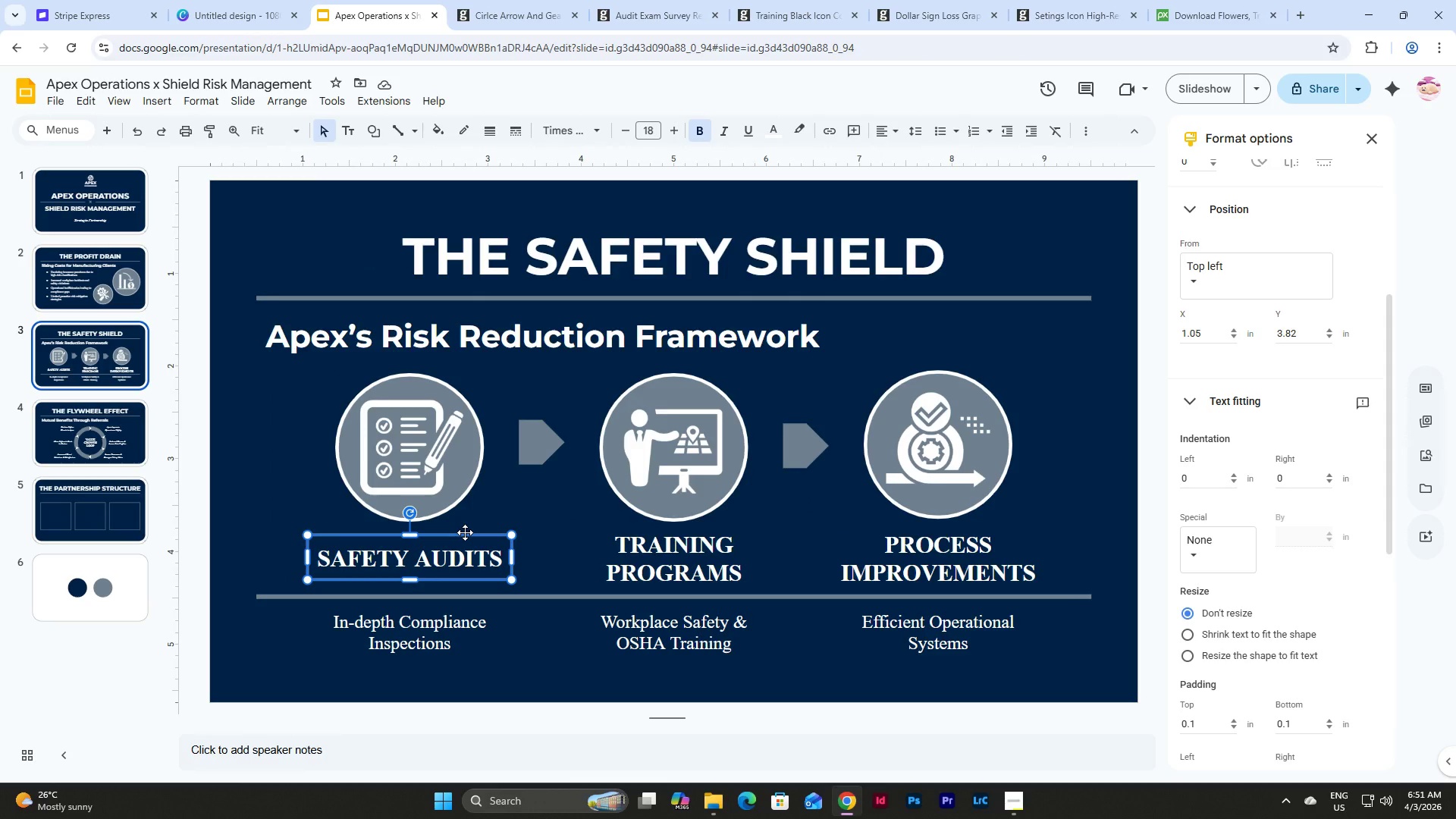 
key(Control+C)
 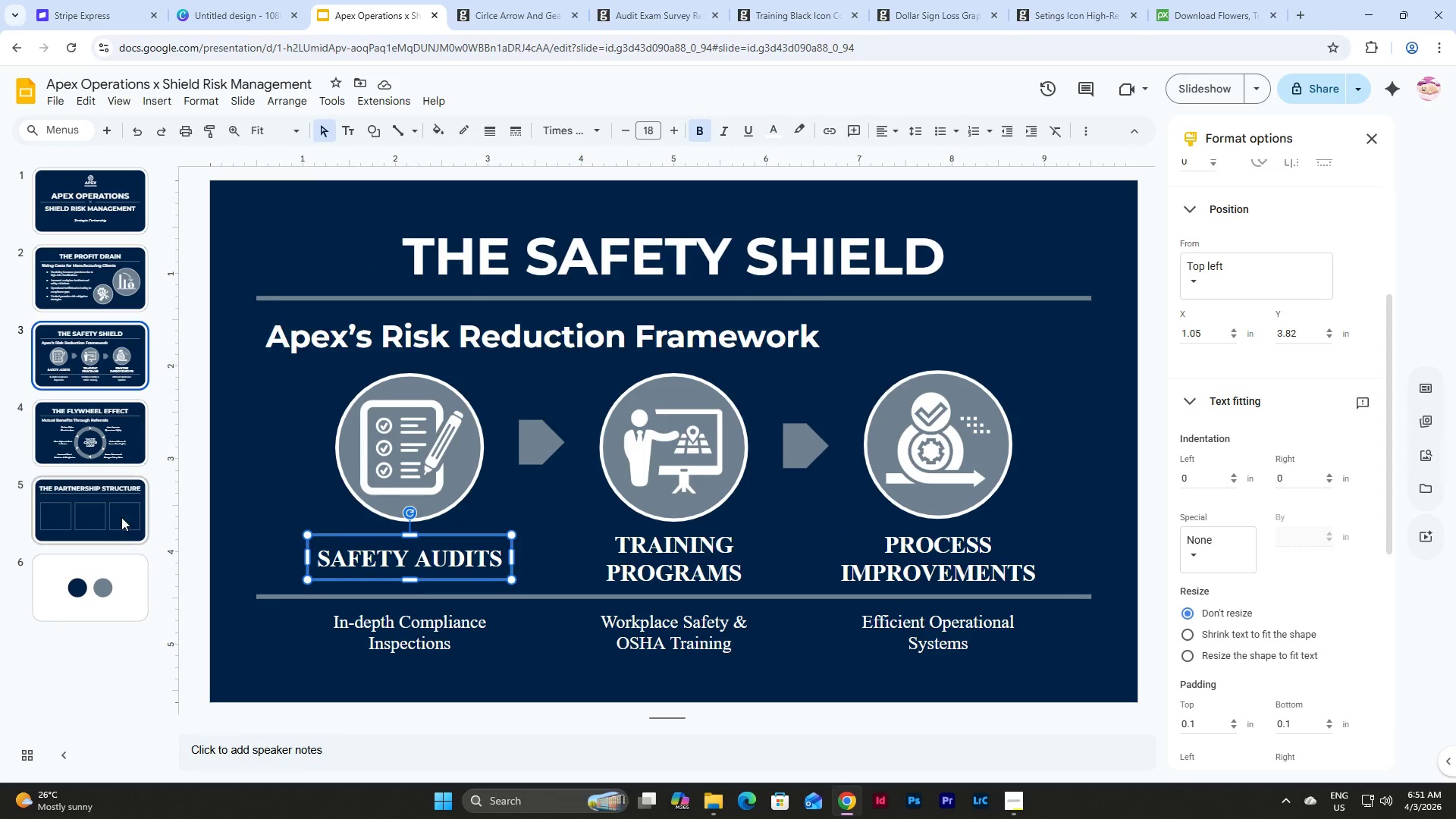 
left_click([120, 513])
 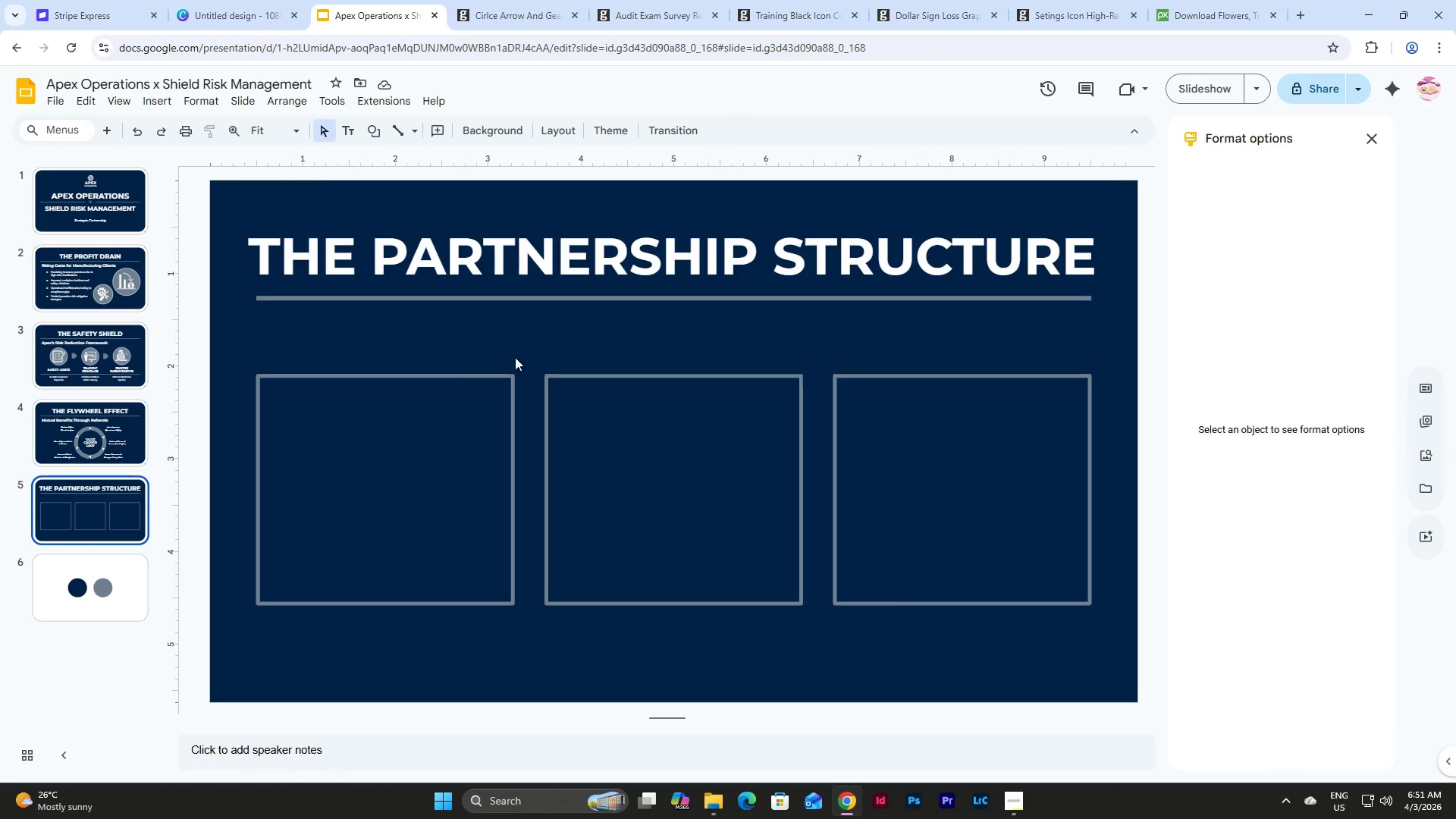 
left_click([514, 339])
 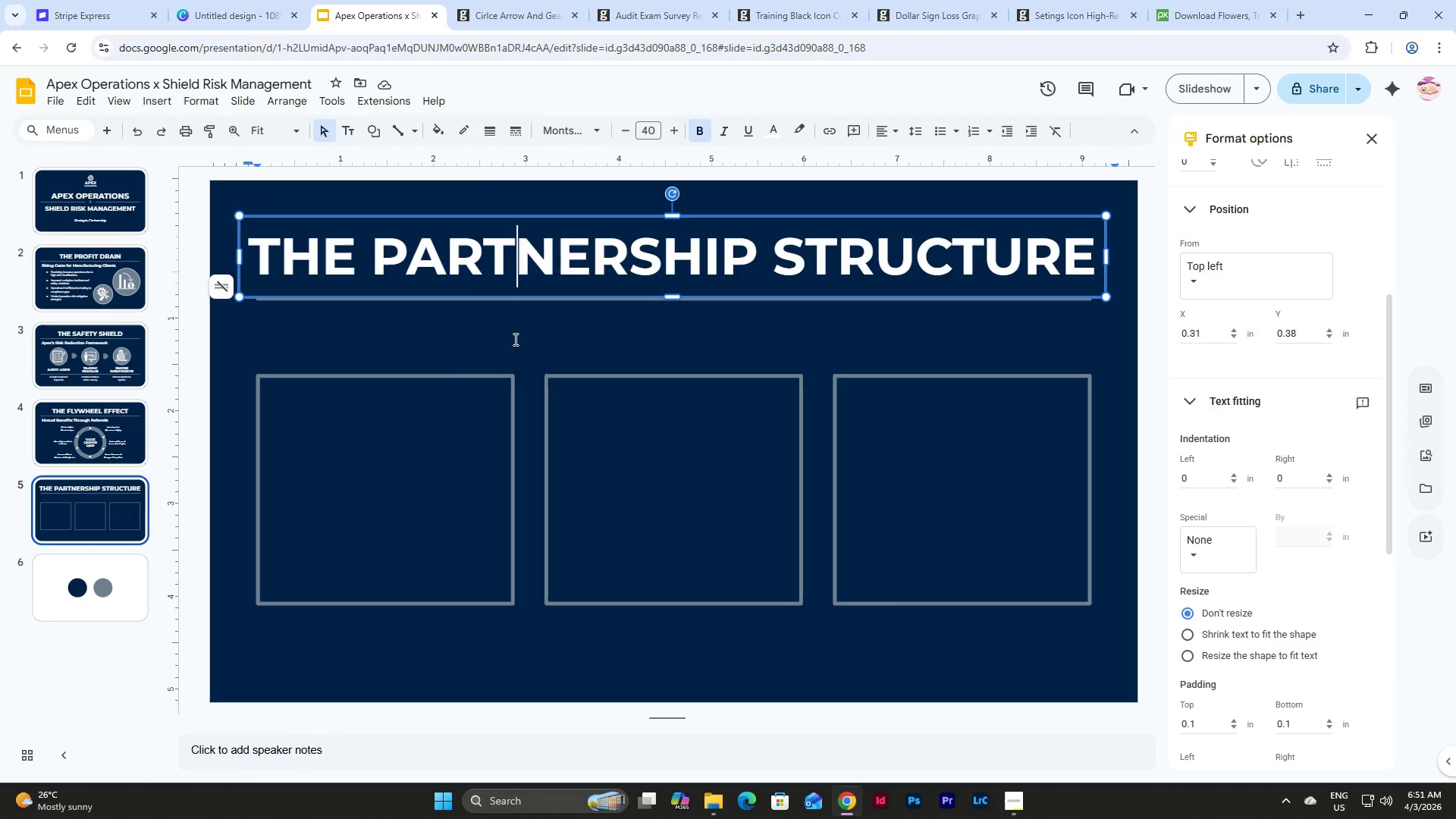 
hold_key(key=ControlLeft, duration=0.38)
 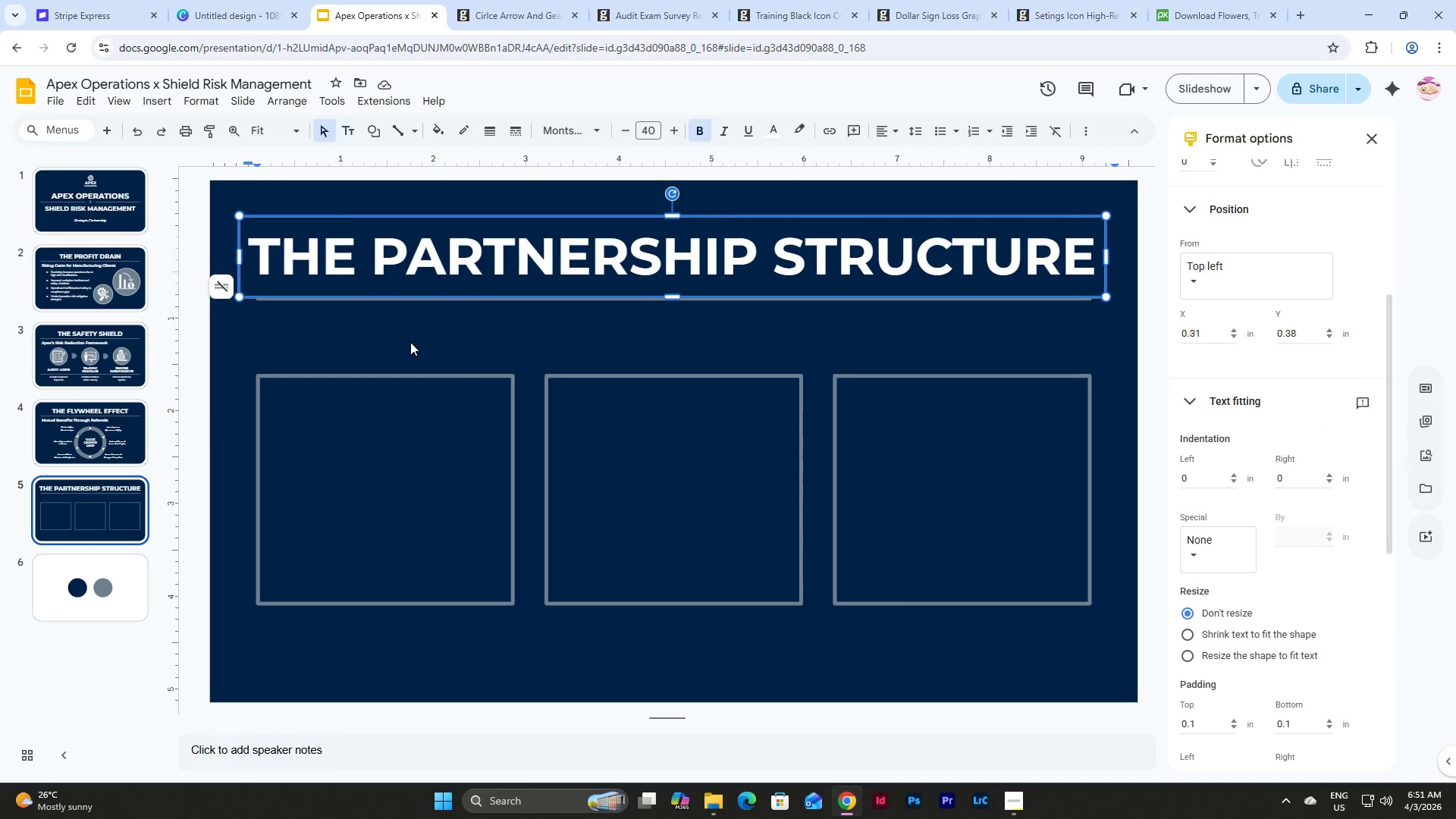 
left_click([410, 342])
 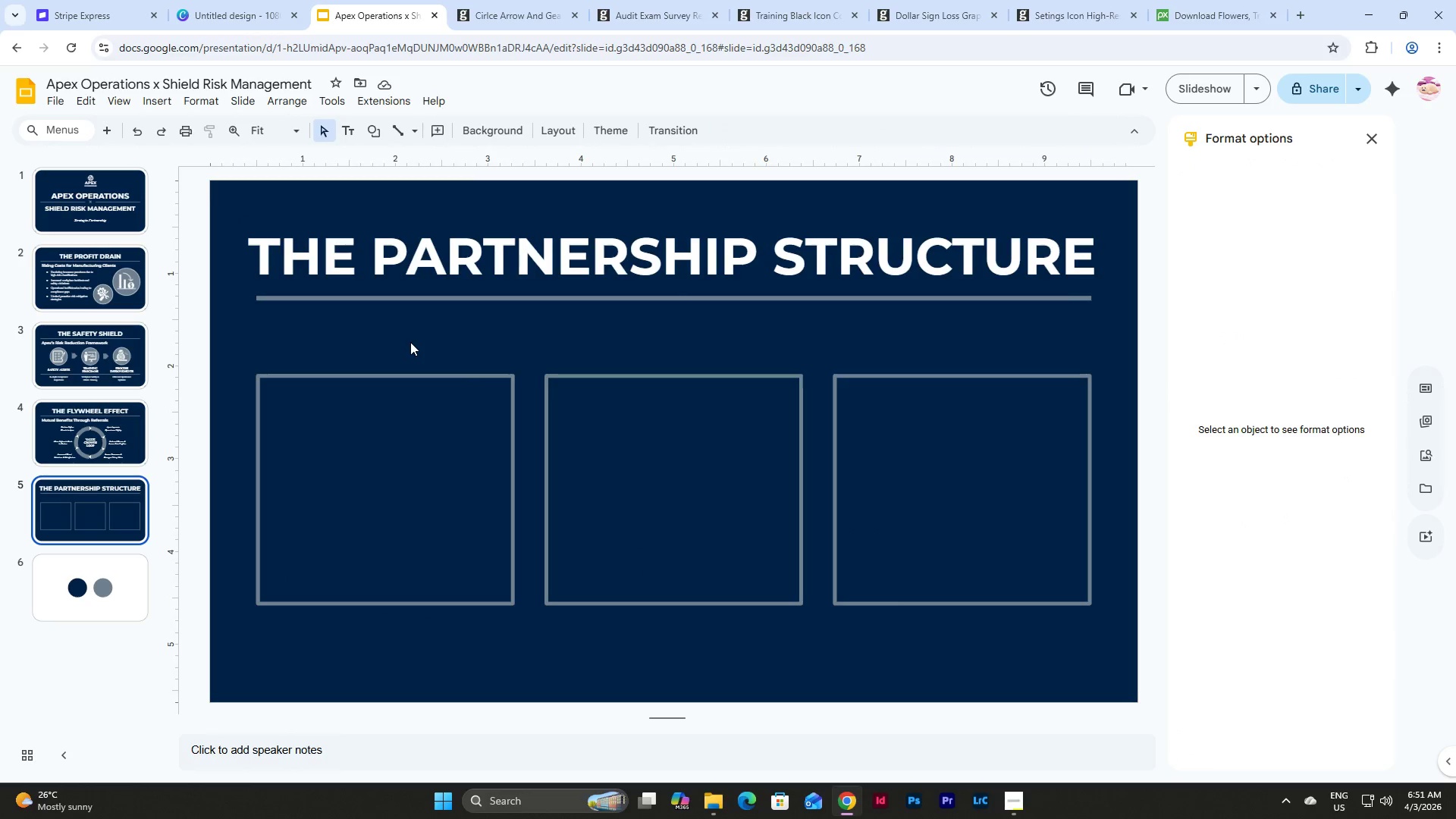 
key(Control+V)
 